 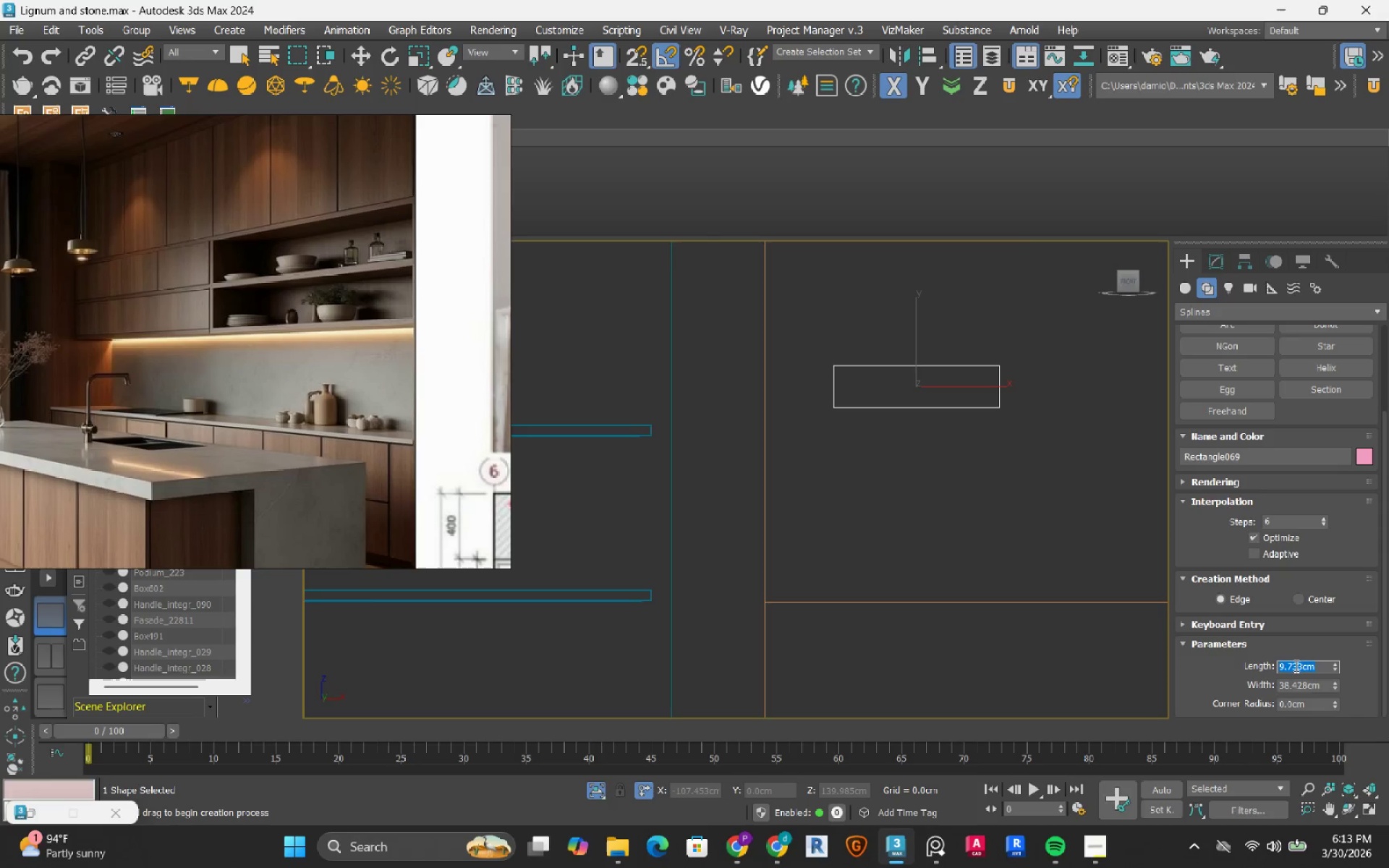 
key(Numpad1)
 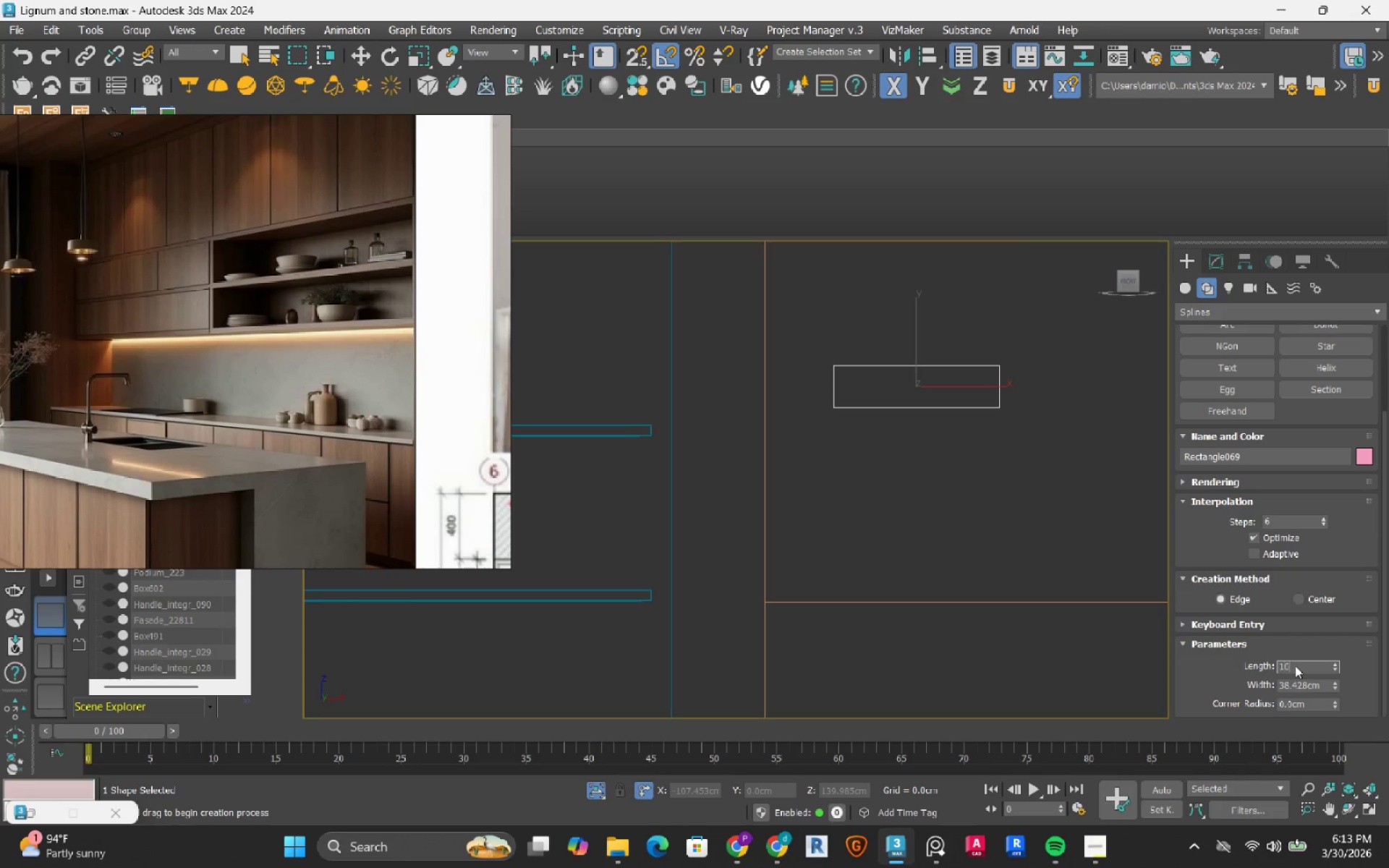 
key(Numpad0)
 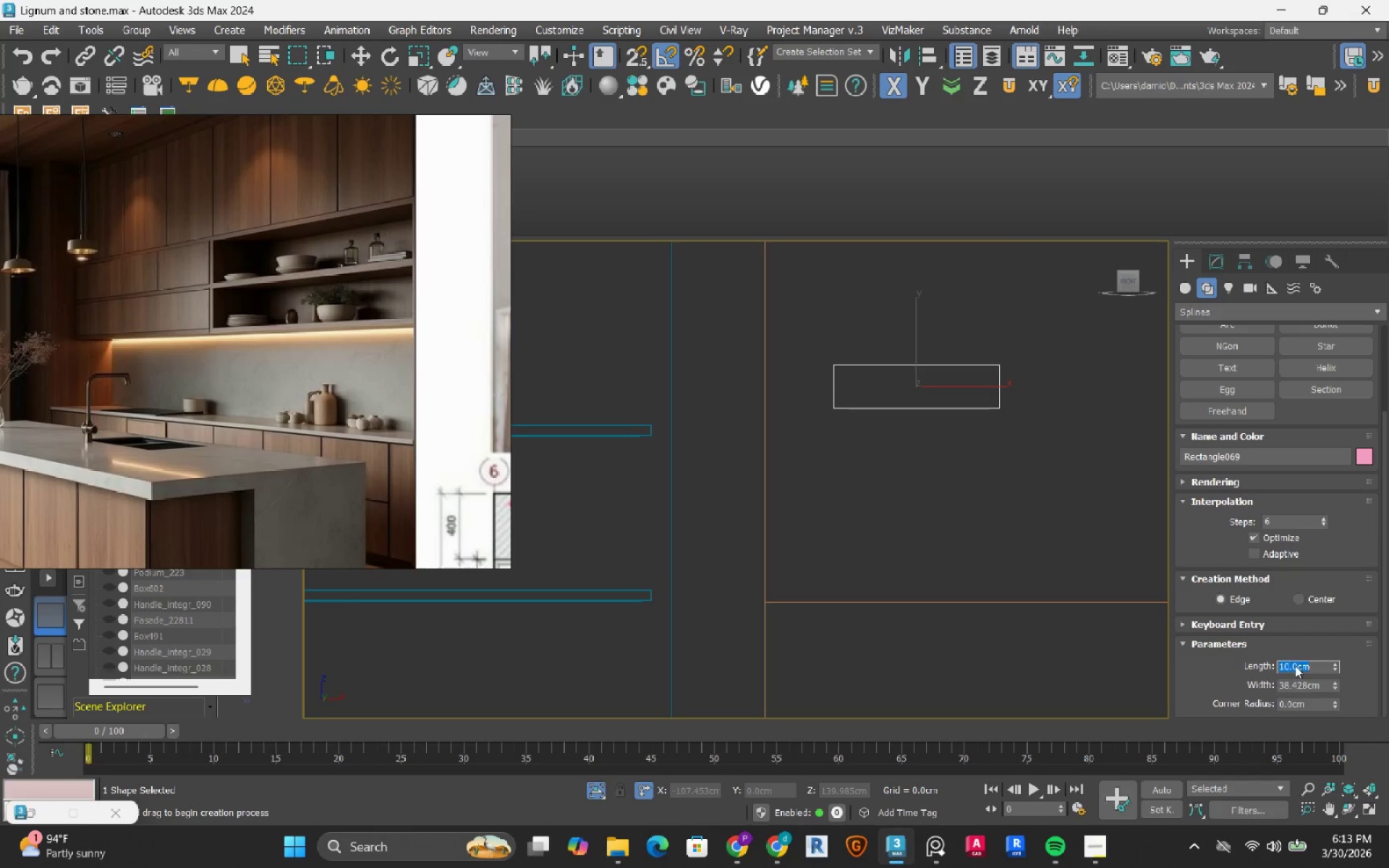 
key(NumpadEnter)
 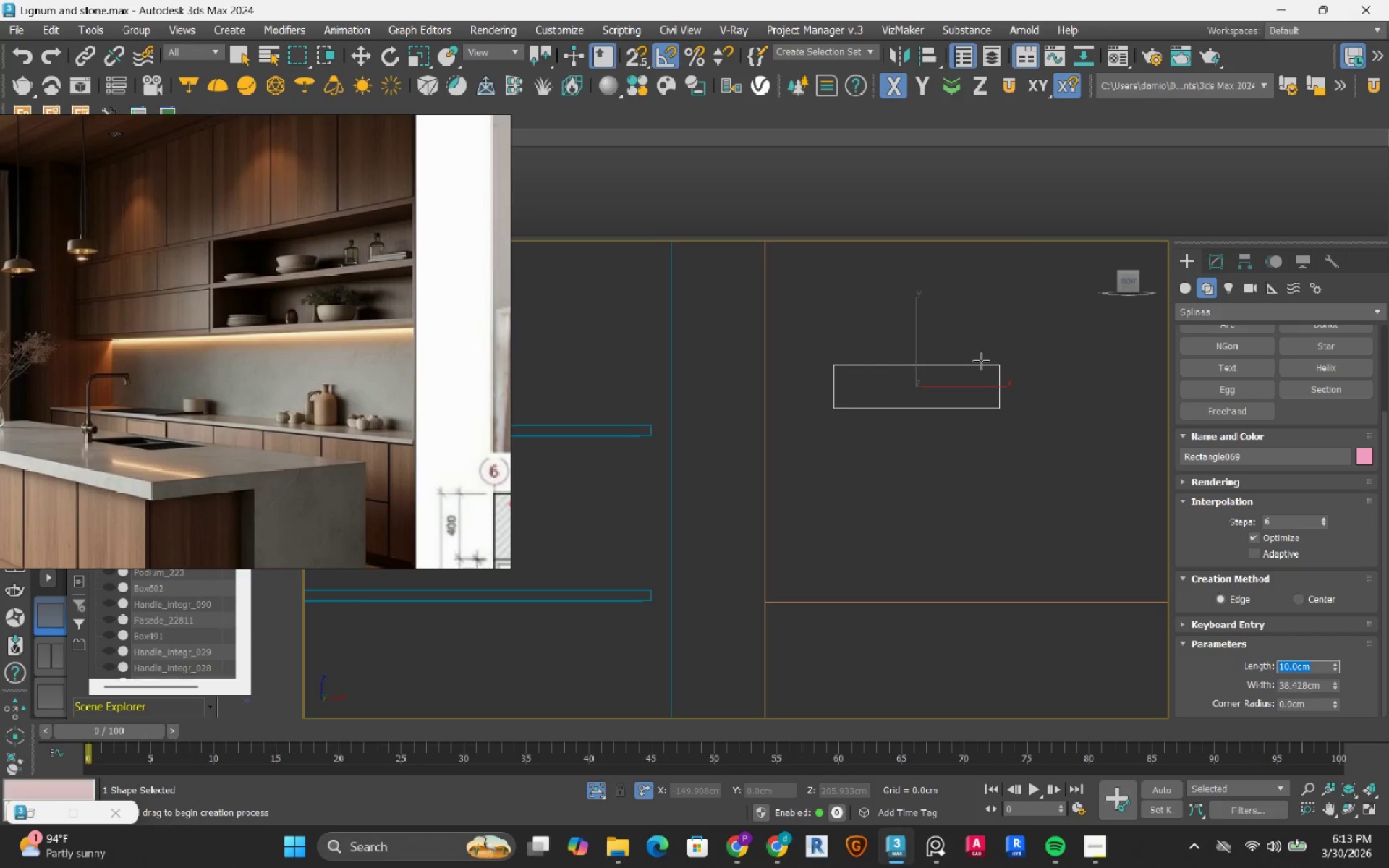 
wait(5.08)
 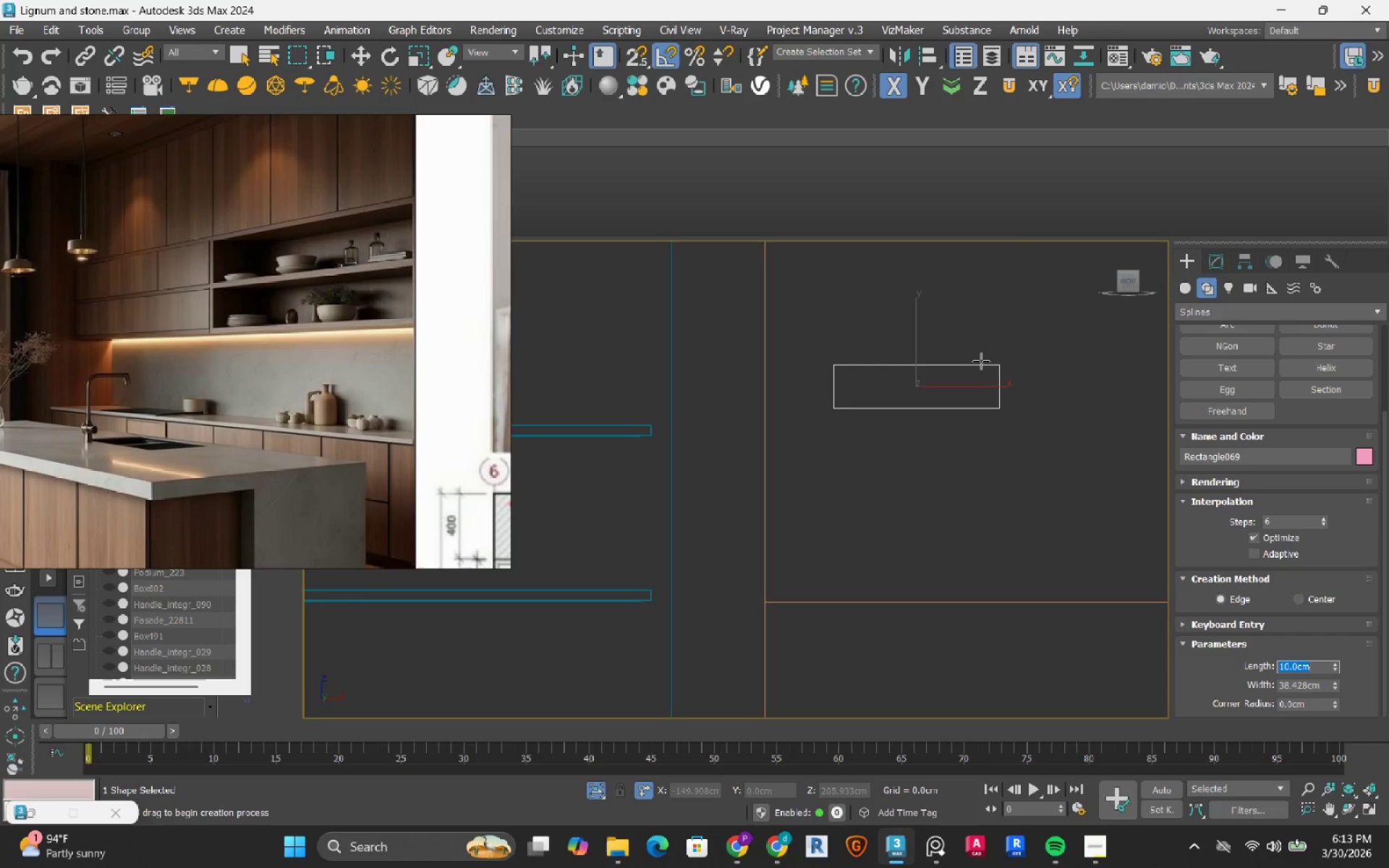 
scroll: coordinate [913, 388], scroll_direction: down, amount: 3.0
 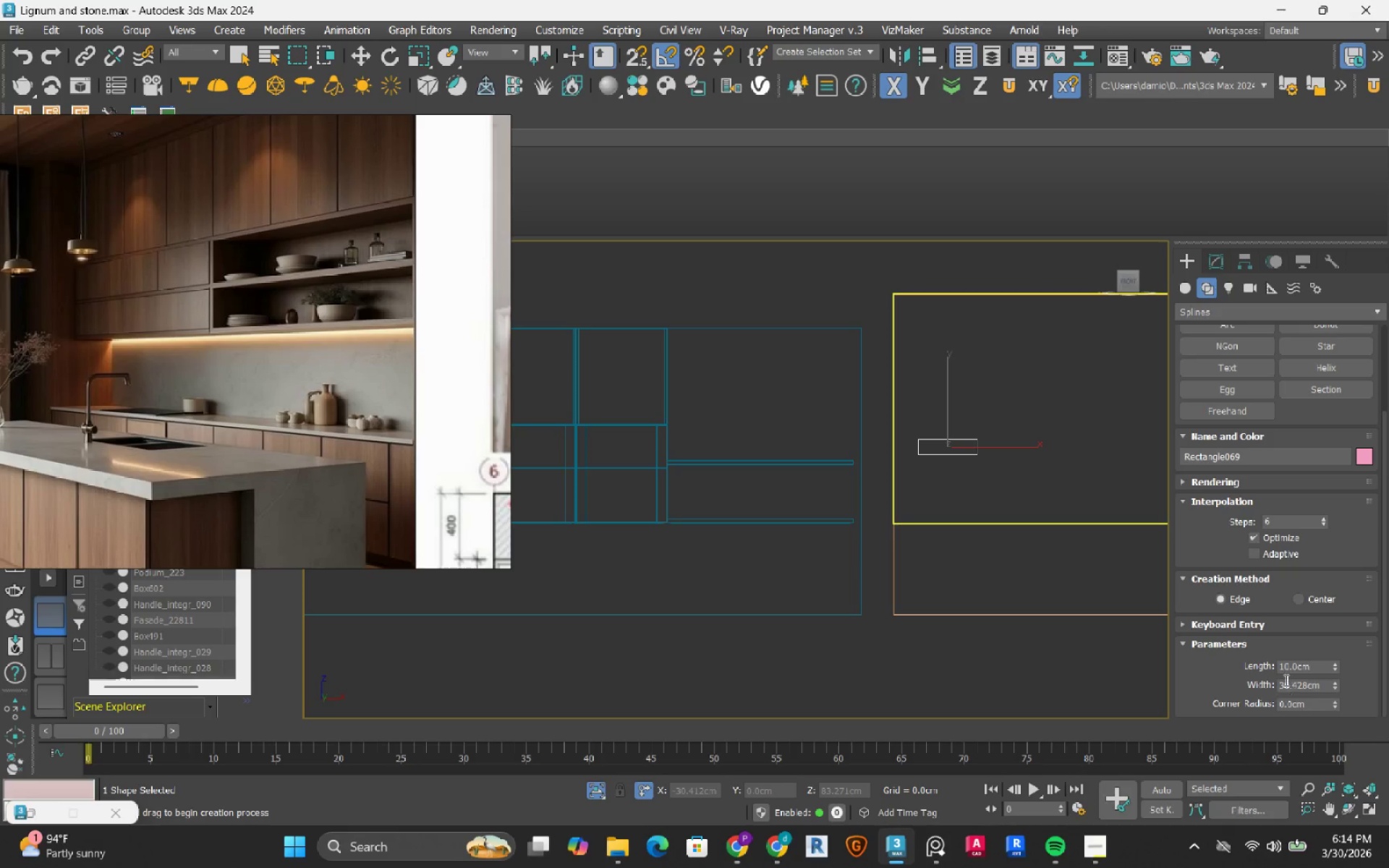 
double_click([1294, 668])
 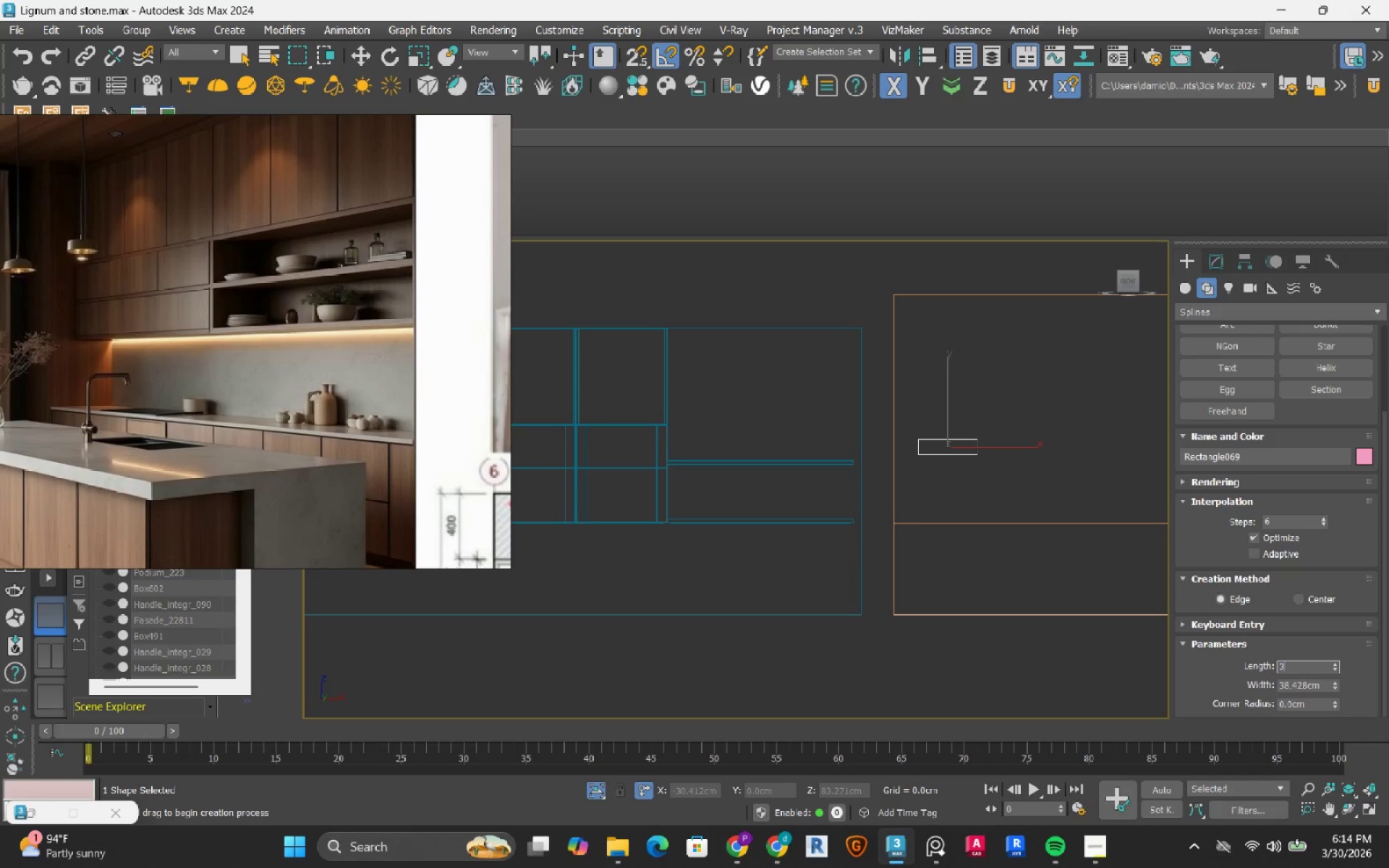 
key(Numpad3)
 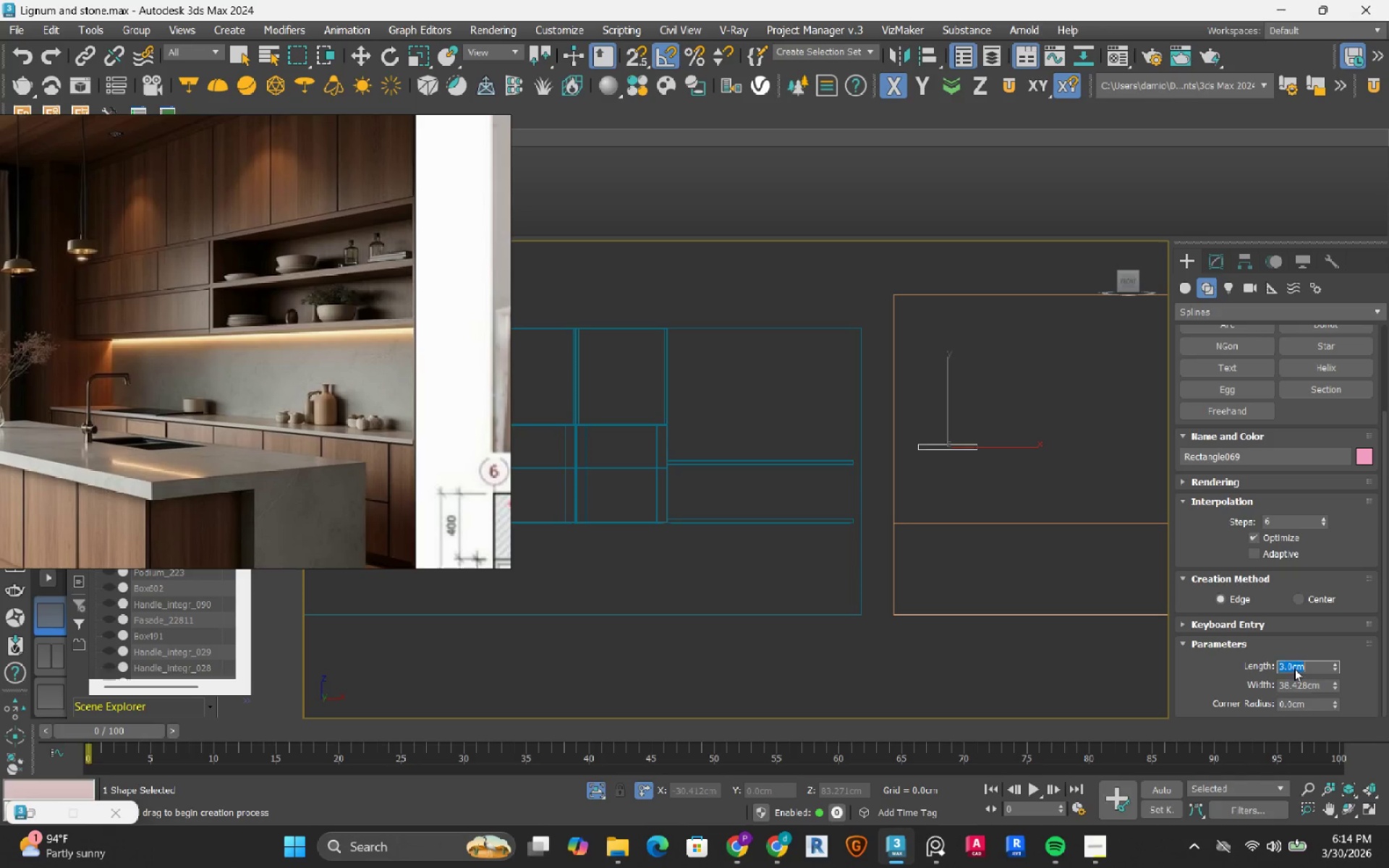 
key(NumpadEnter)
 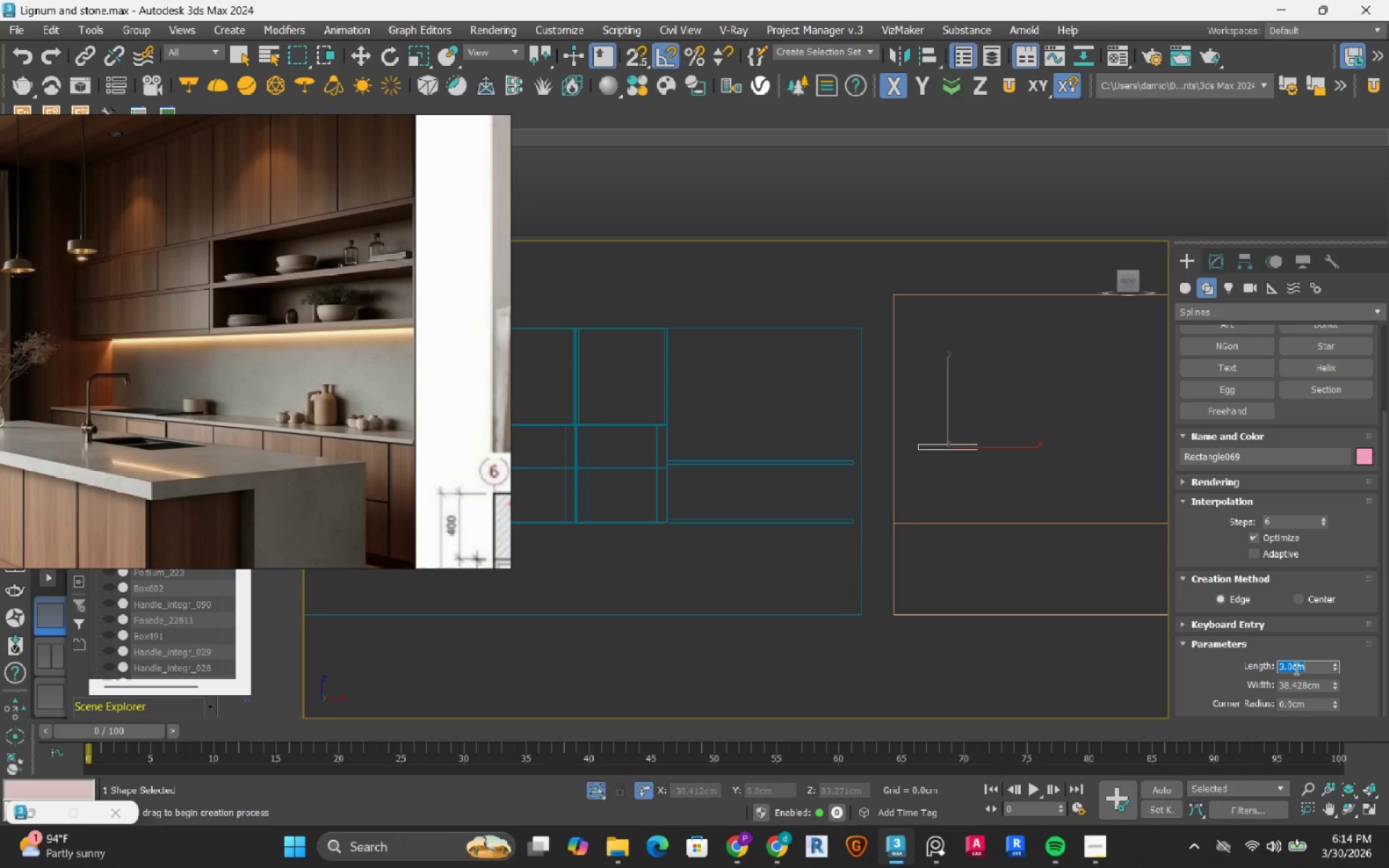 
wait(6.14)
 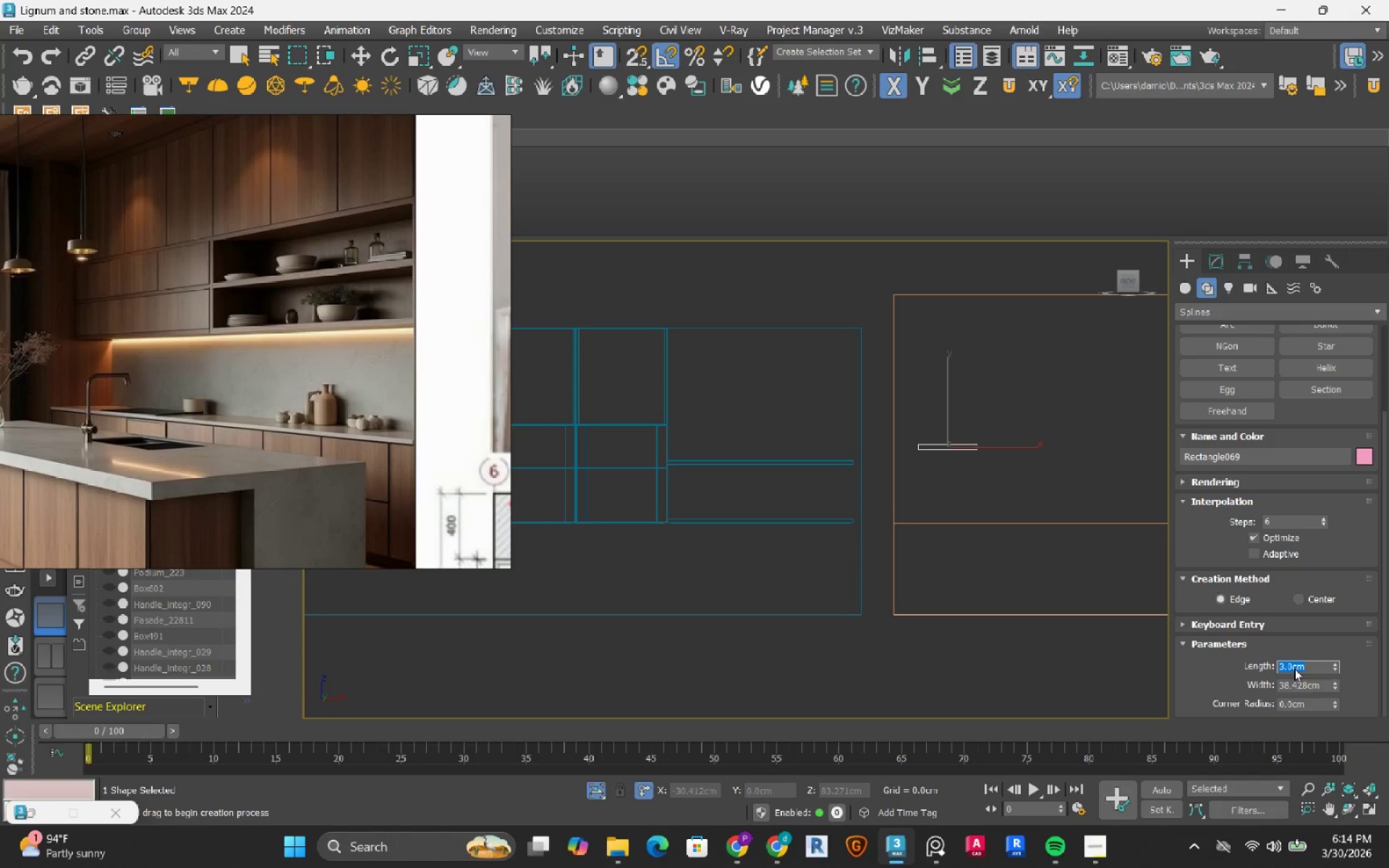 
key(Numpad5)
 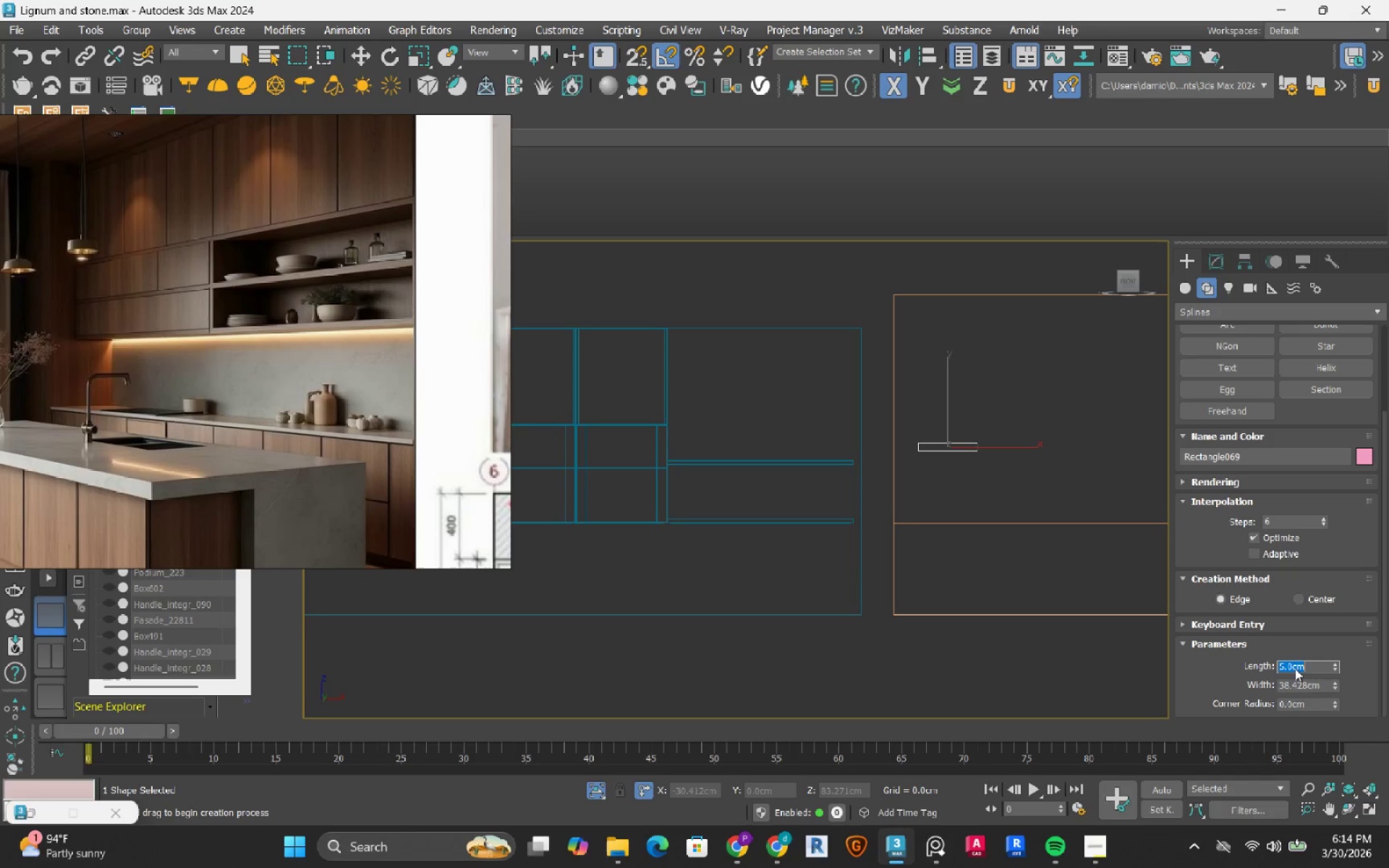 
key(NumpadEnter)
 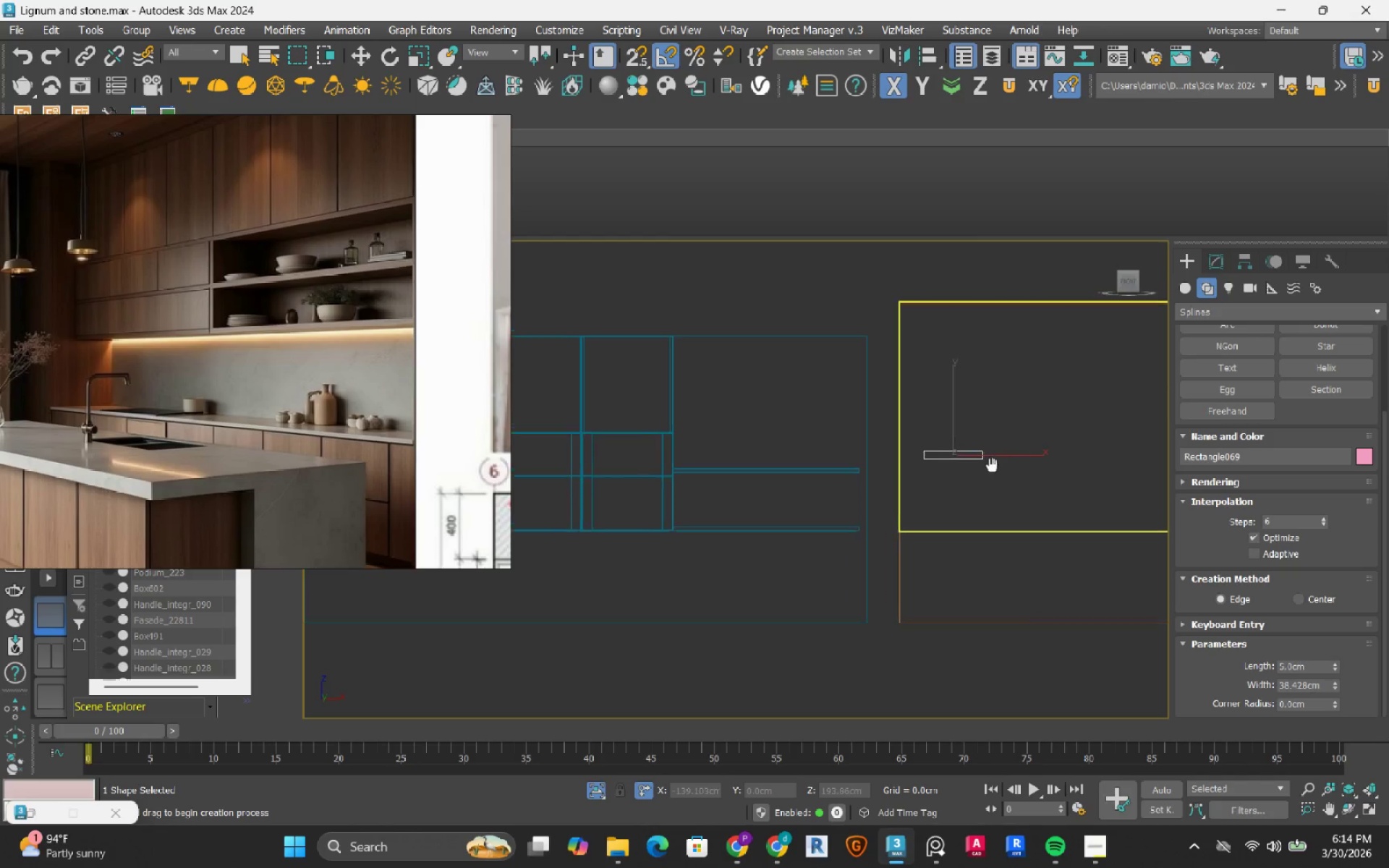 
key(W)
 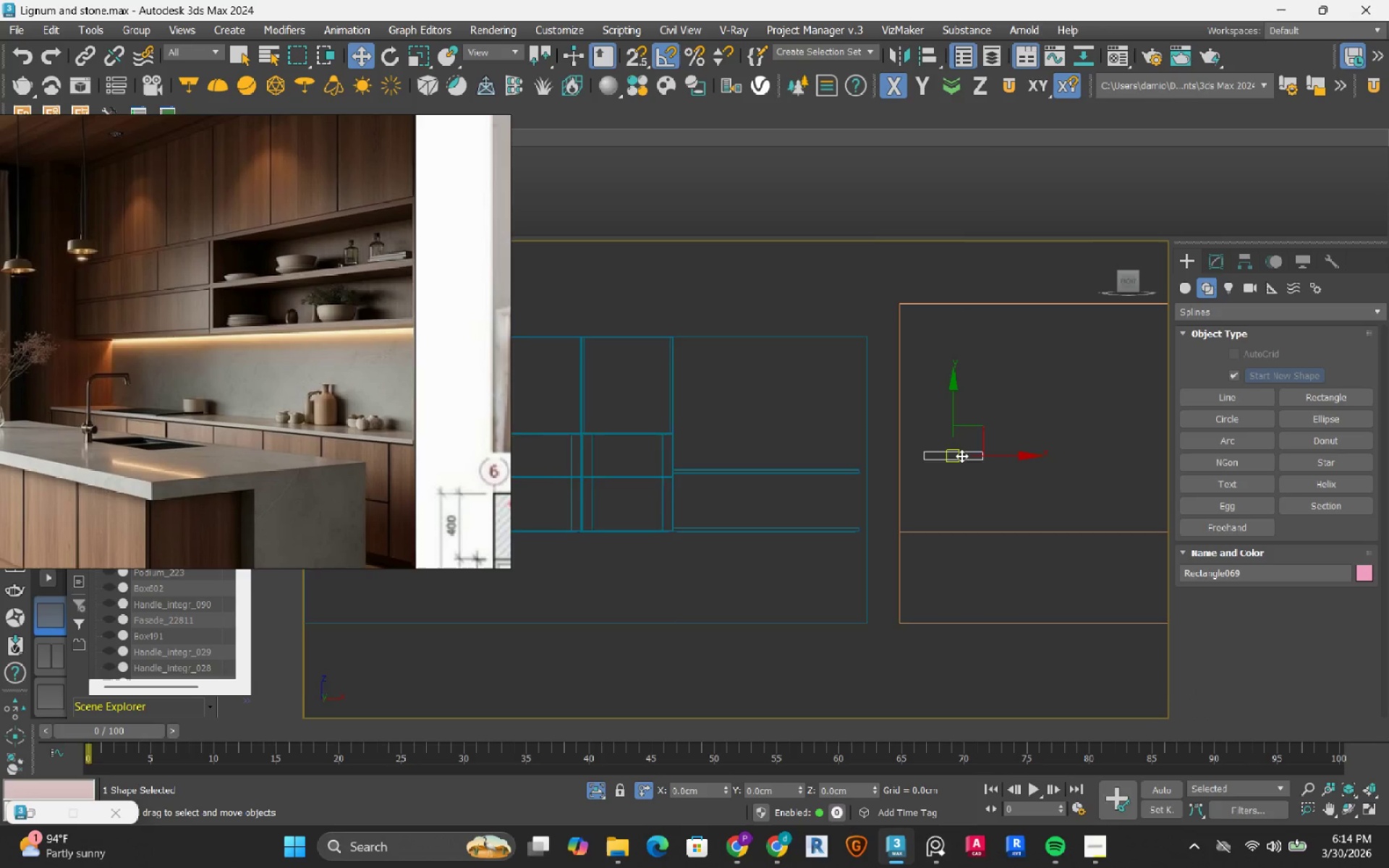 
scroll: coordinate [961, 456], scroll_direction: up, amount: 2.0
 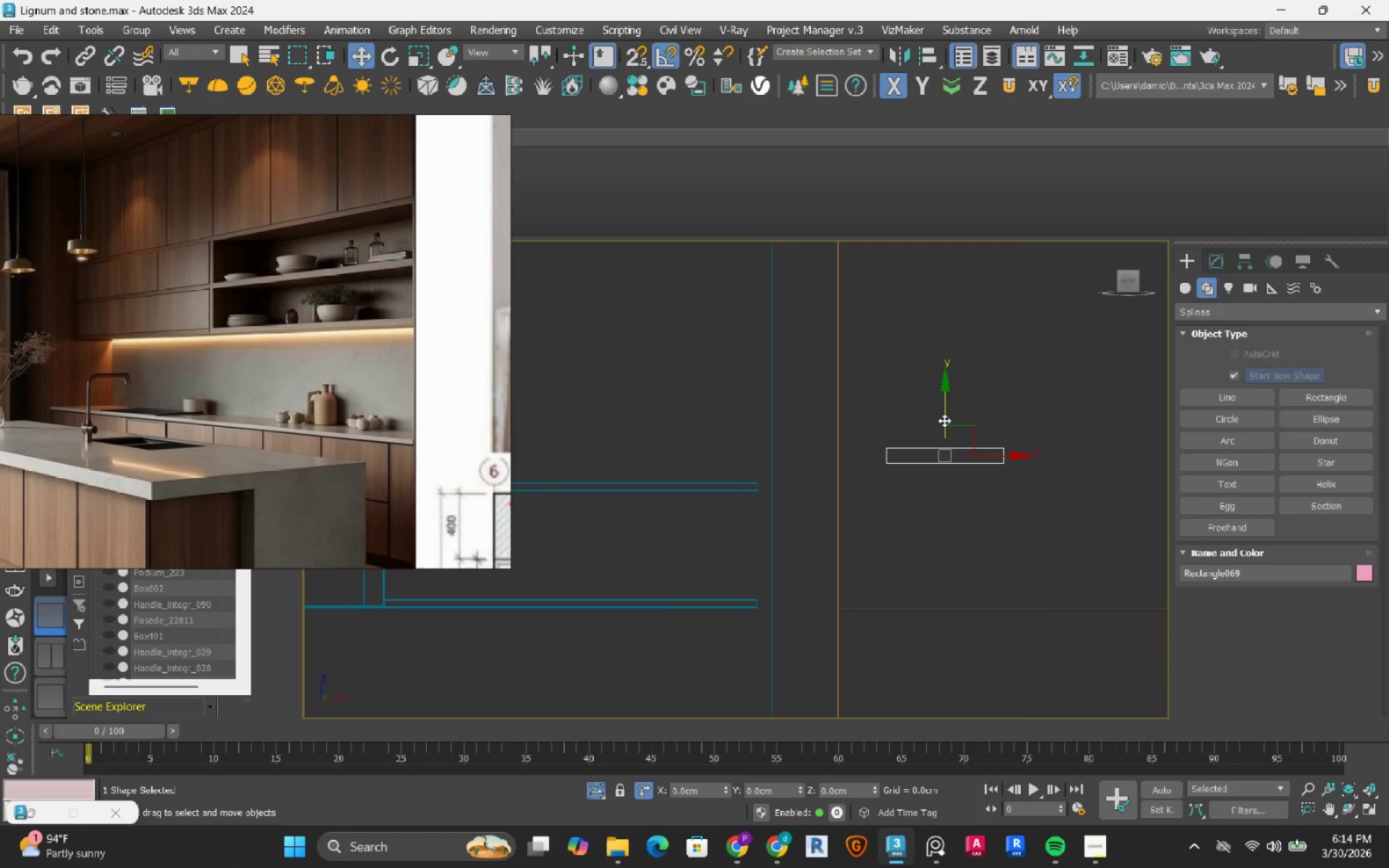 
left_click_drag(start_coordinate=[944, 420], to_coordinate=[946, 529])
 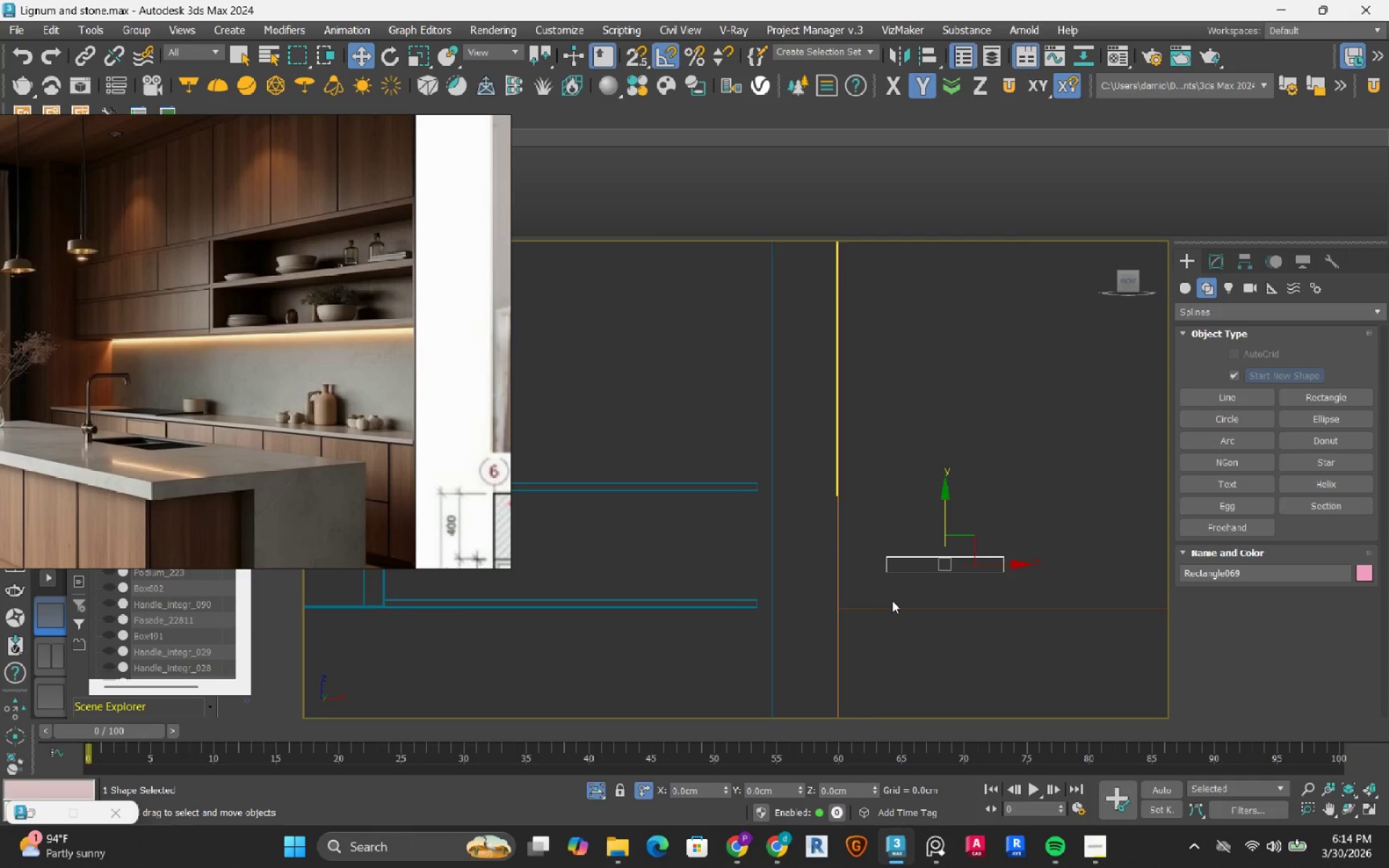 
scroll: coordinate [891, 582], scroll_direction: up, amount: 3.0
 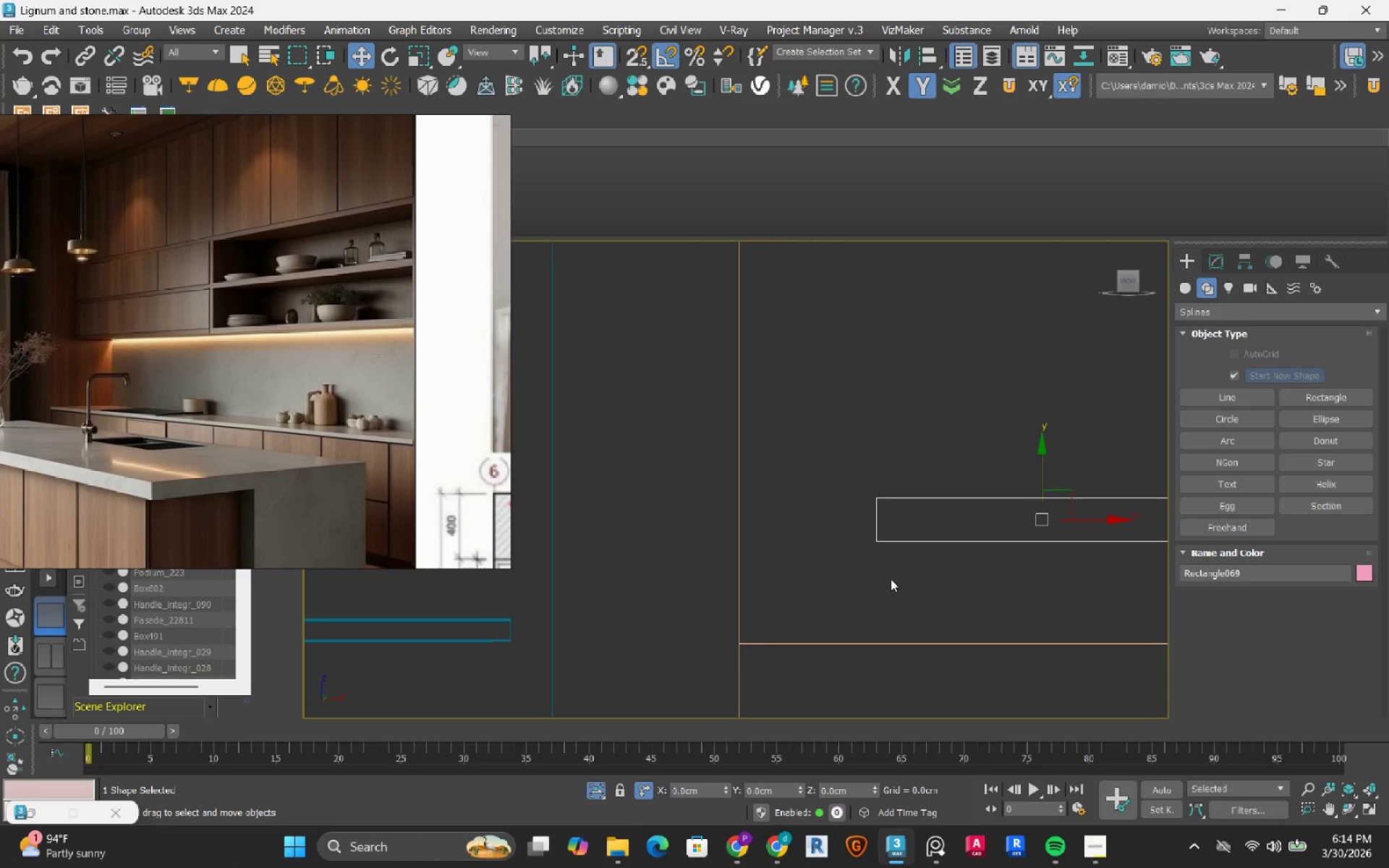 
key(S)
 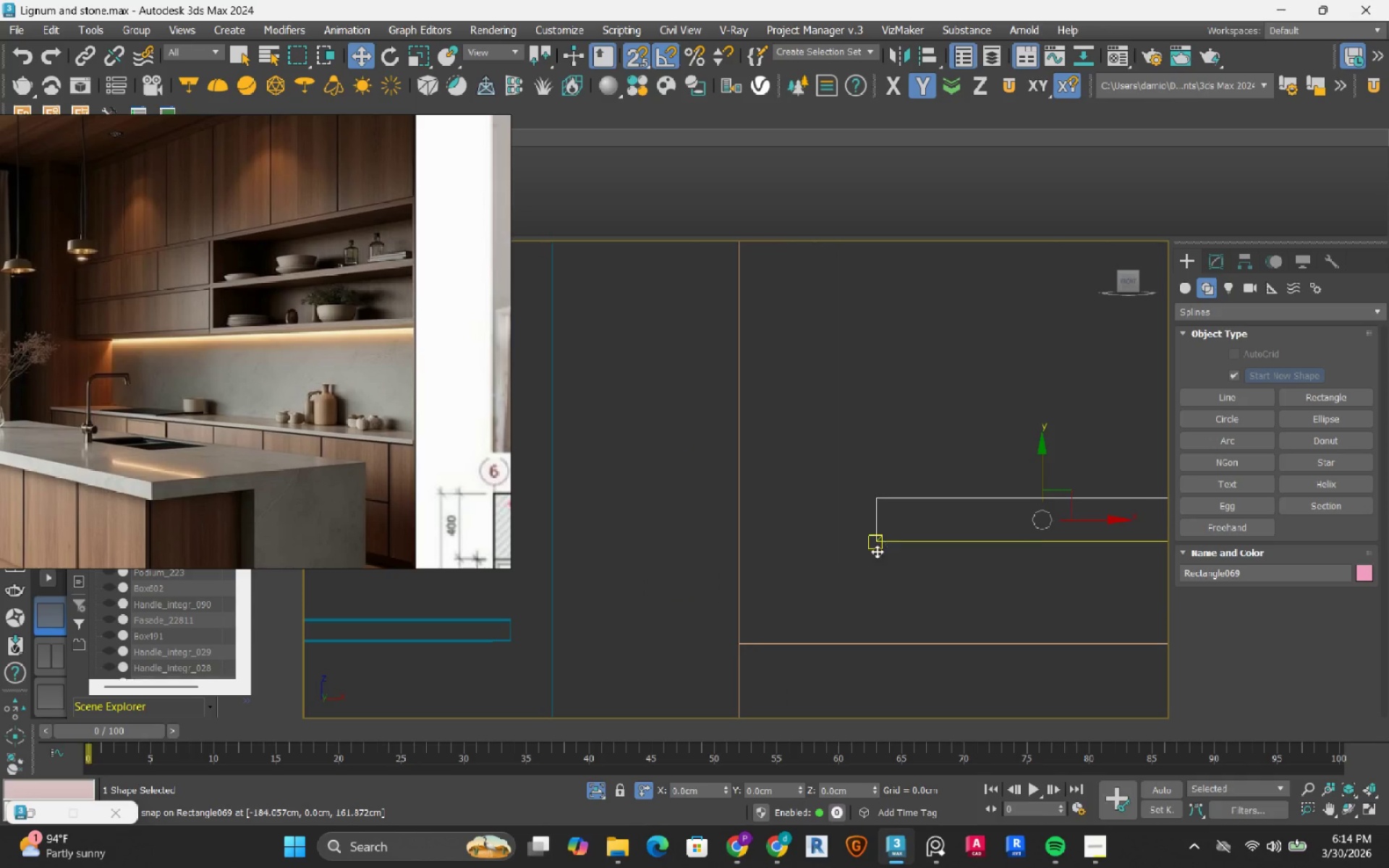 
left_click_drag(start_coordinate=[891, 544], to_coordinate=[797, 632])
 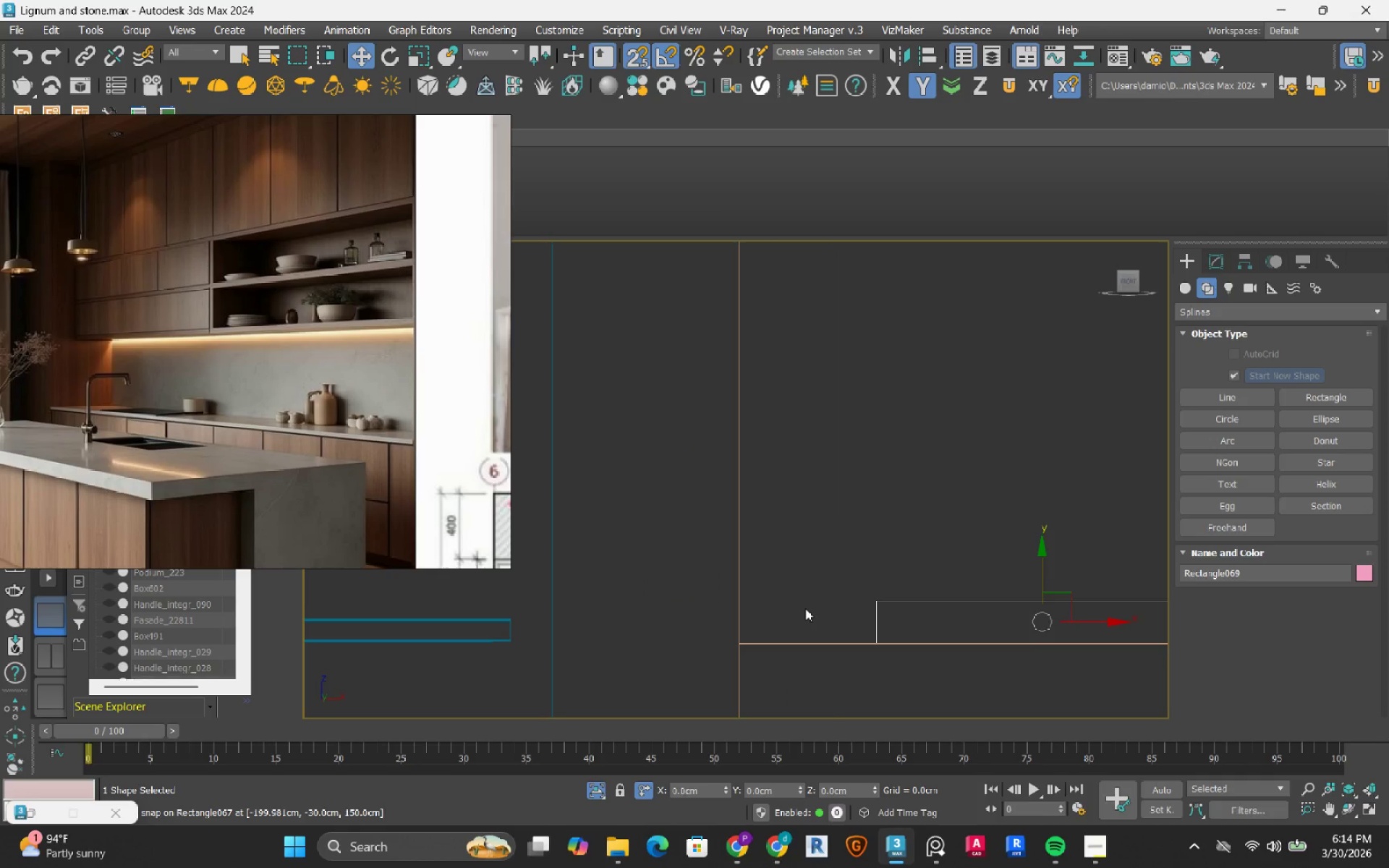 
scroll: coordinate [805, 608], scroll_direction: down, amount: 2.0
 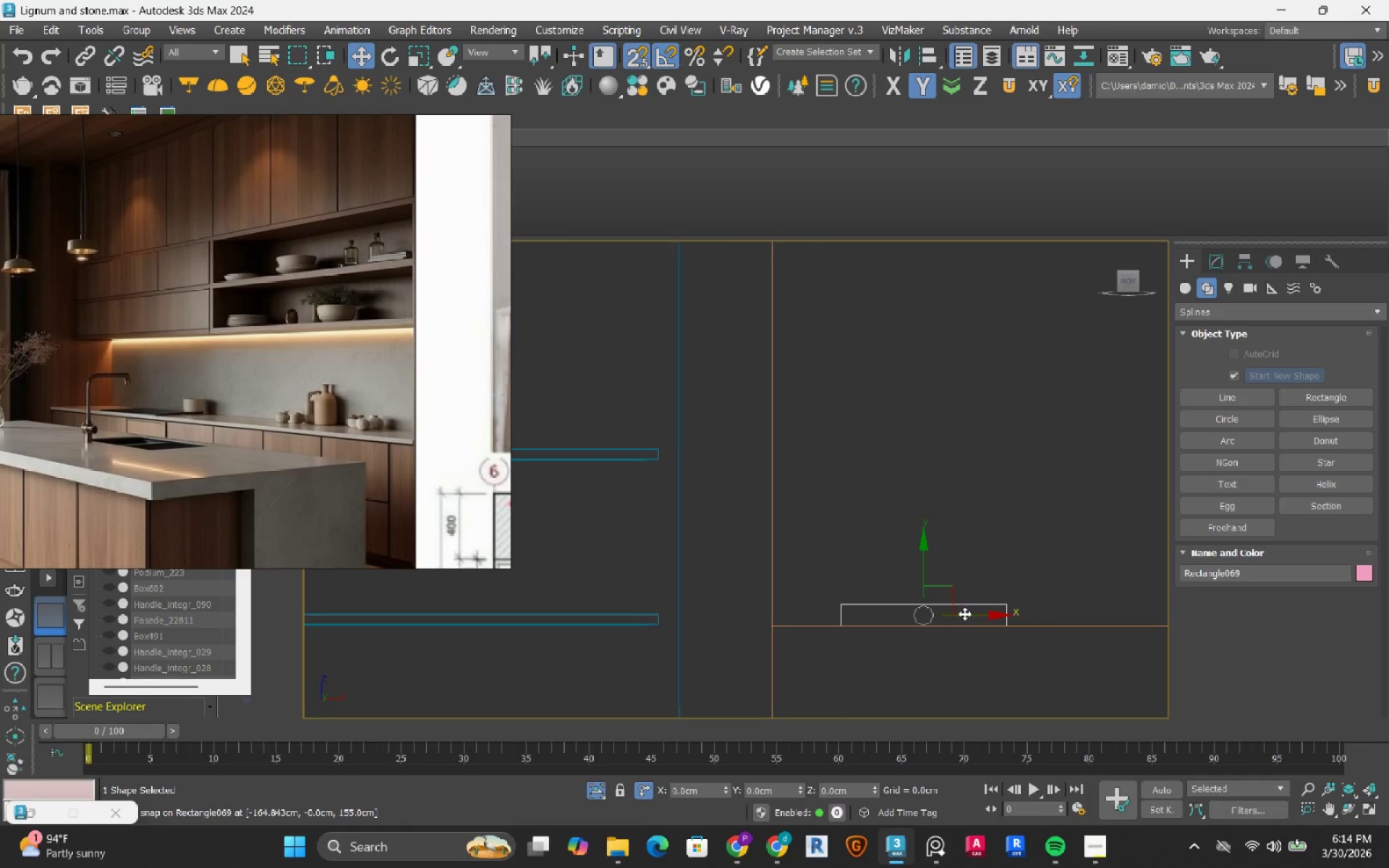 
left_click([972, 613])
 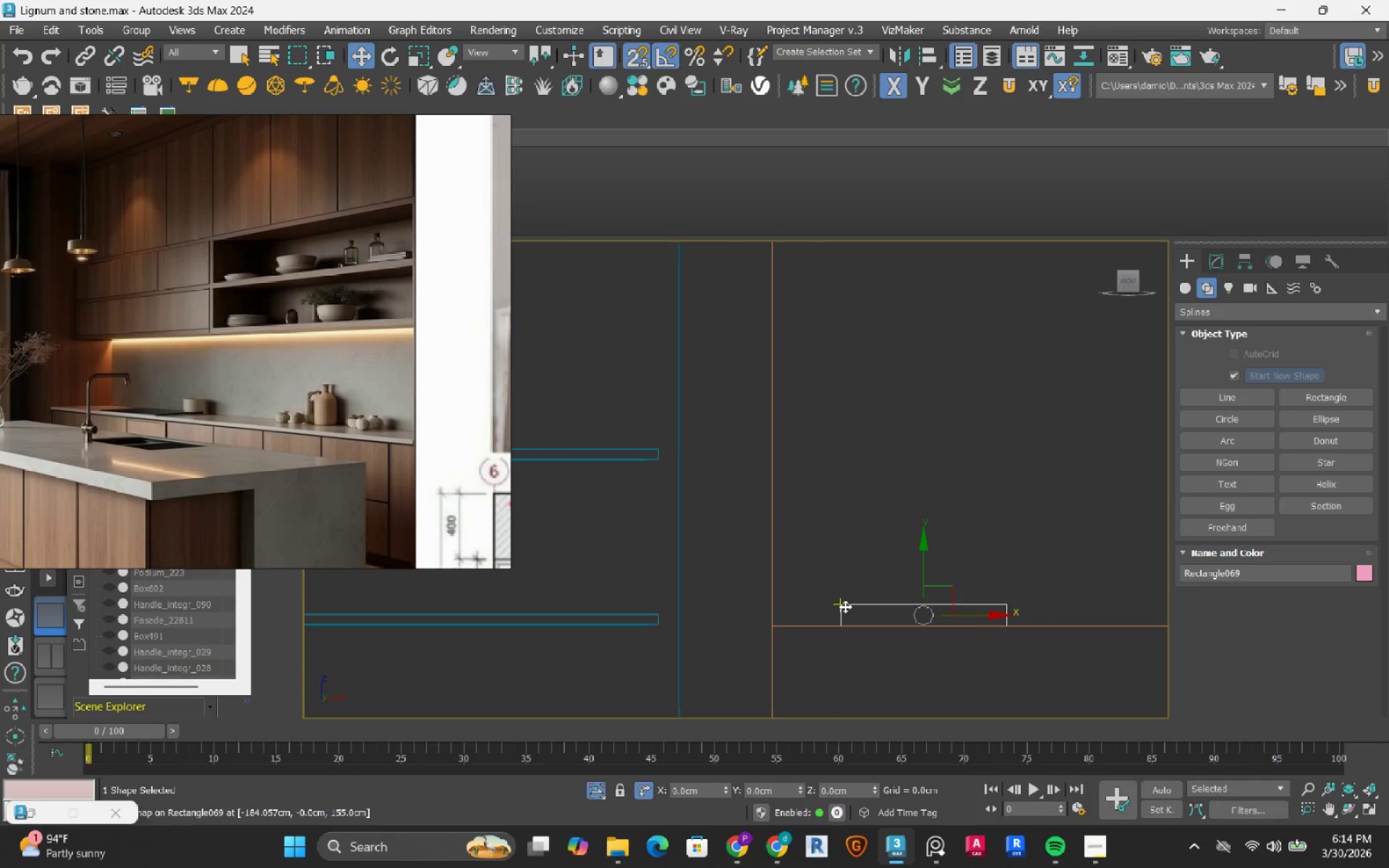 
left_click_drag(start_coordinate=[845, 606], to_coordinate=[789, 581])
 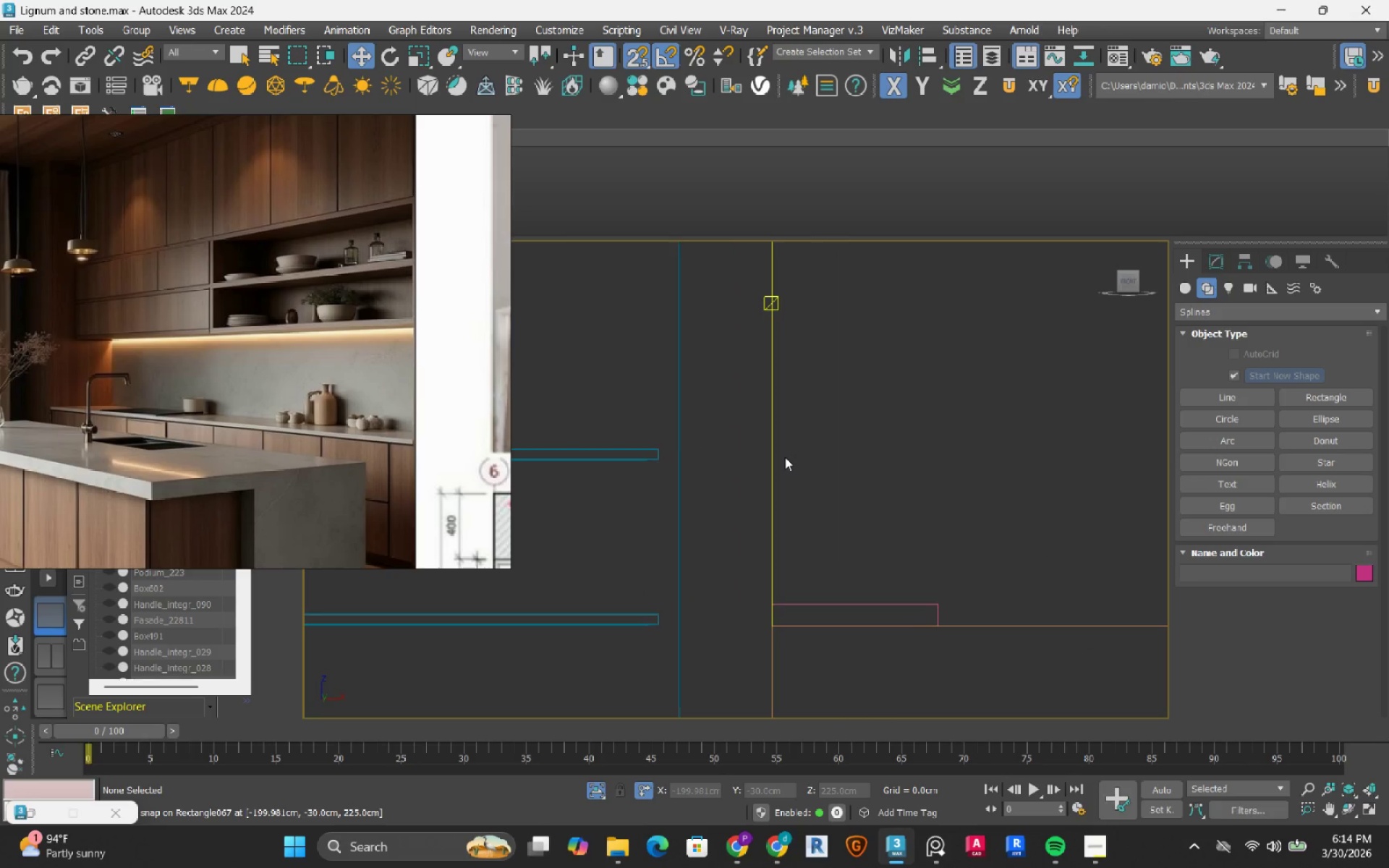 
left_click([775, 468])
 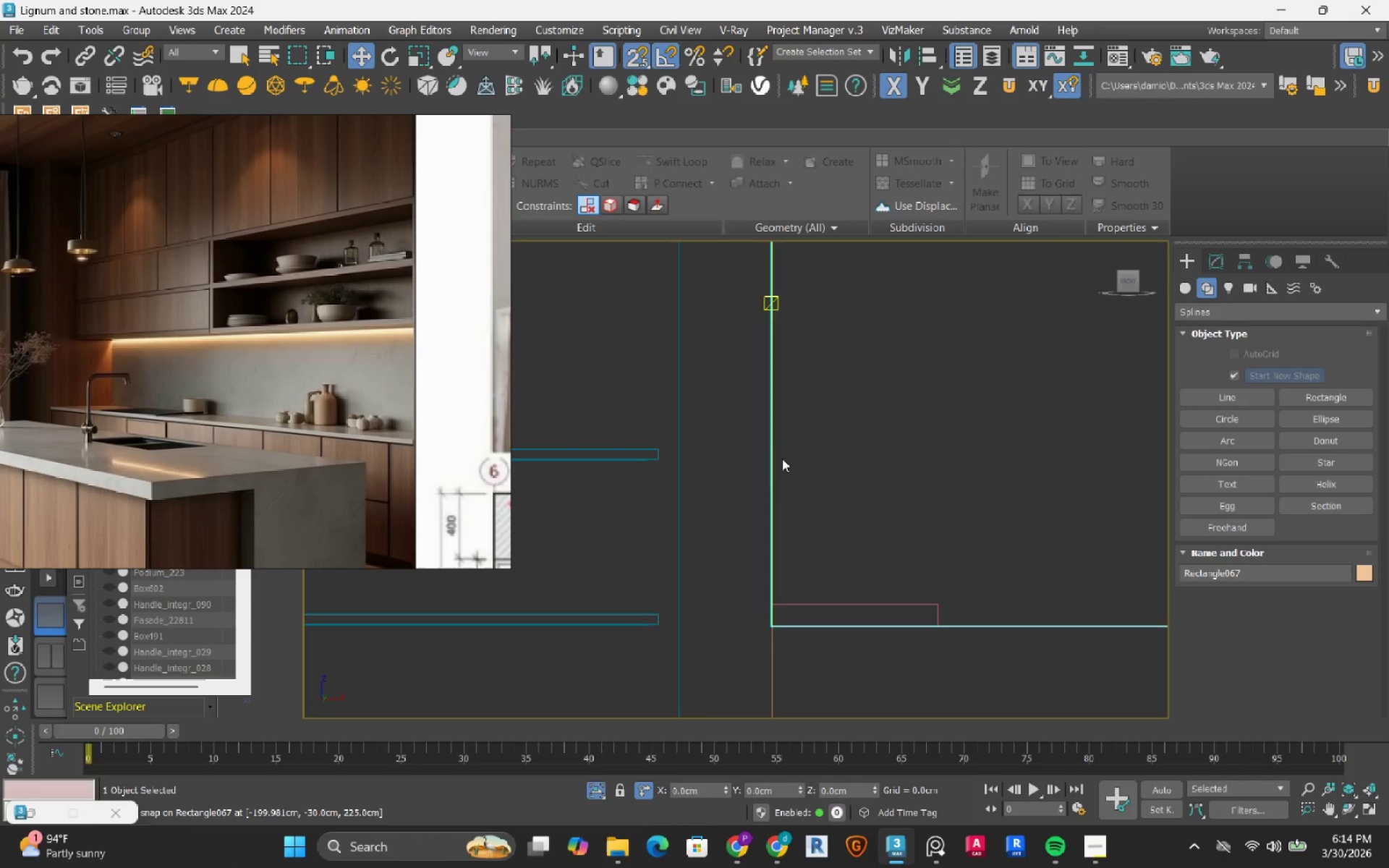 
key(S)
 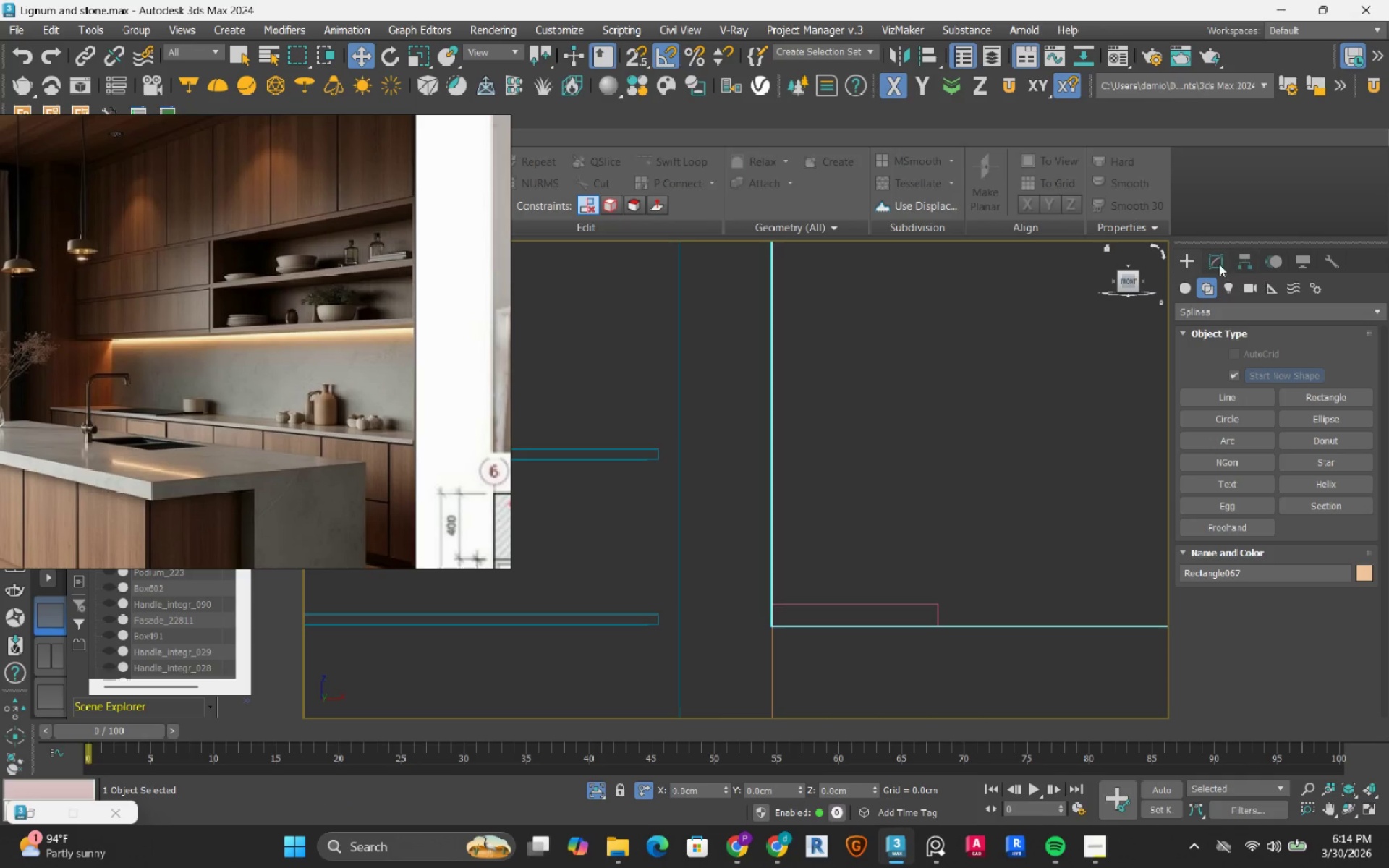 
left_click([1218, 264])
 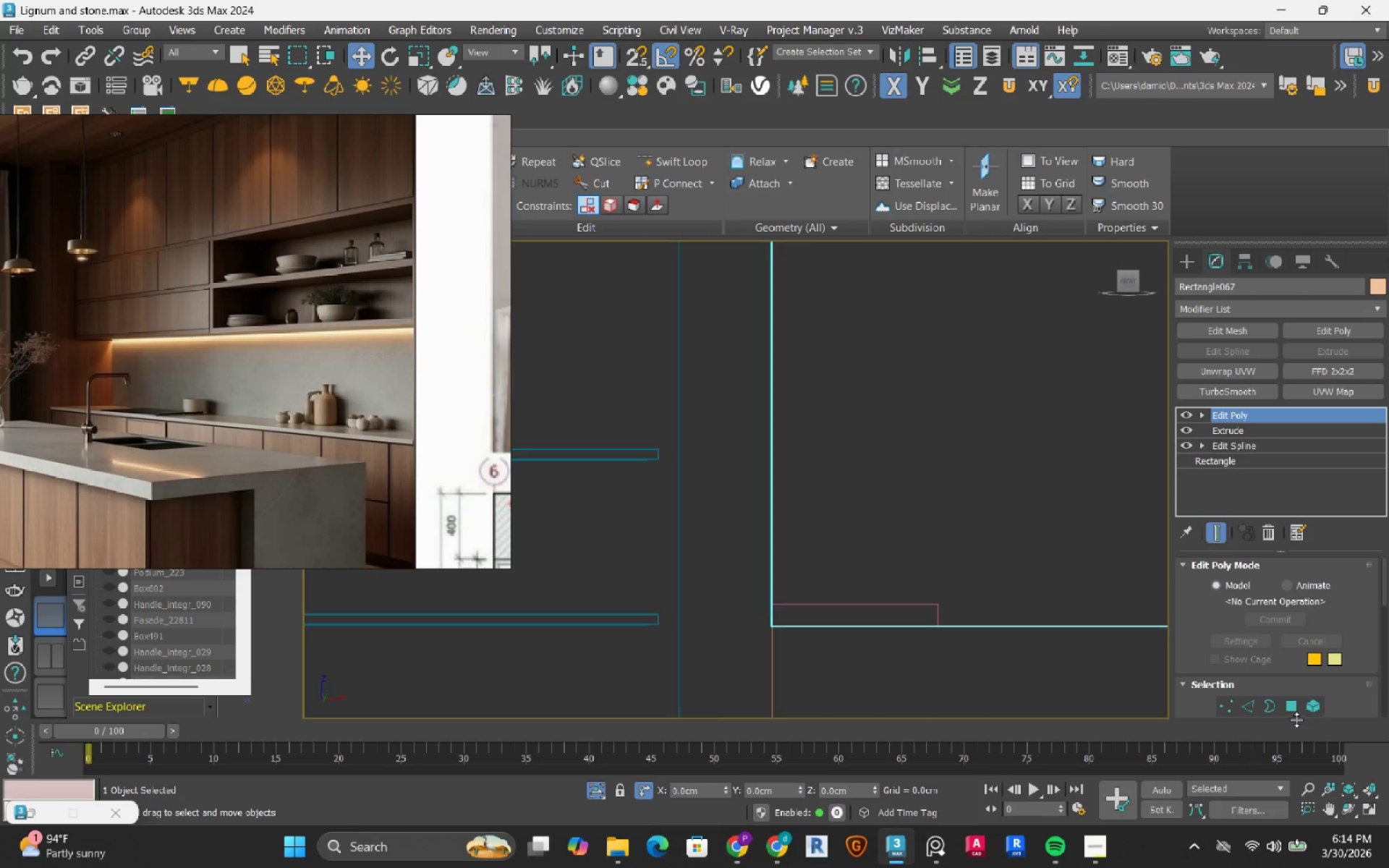 
left_click([1296, 709])
 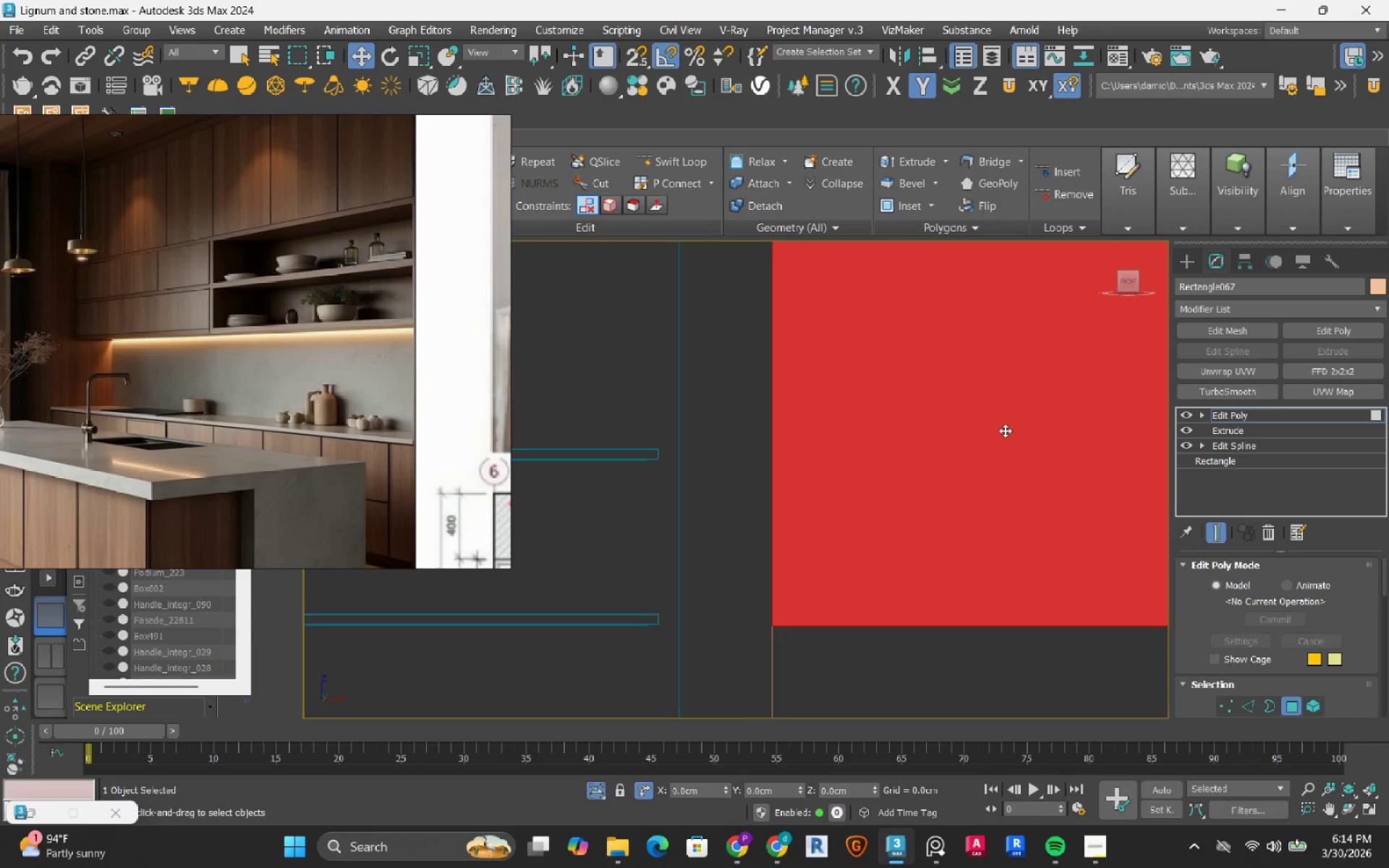 
right_click([1005, 430])
 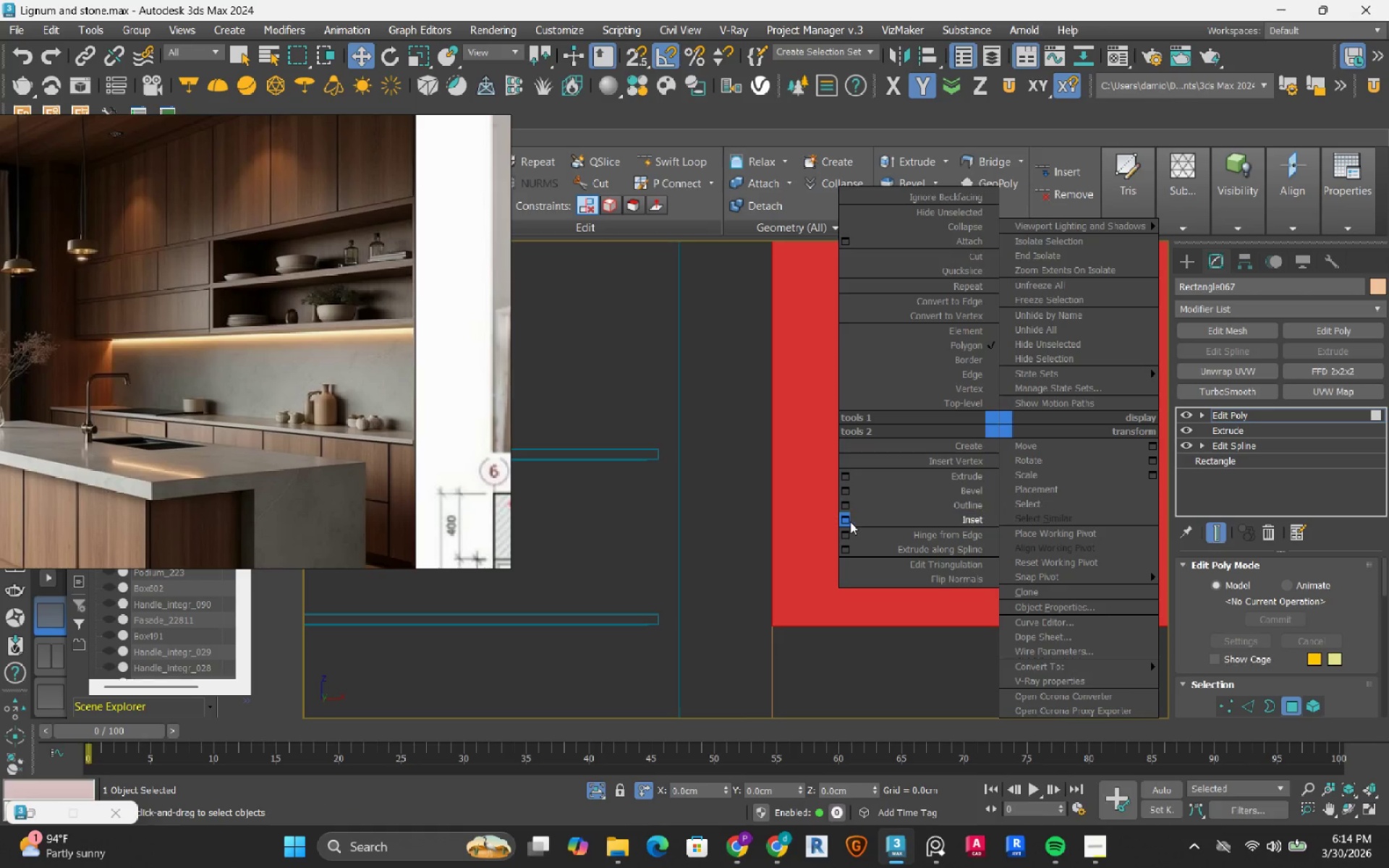 
left_click([850, 522])
 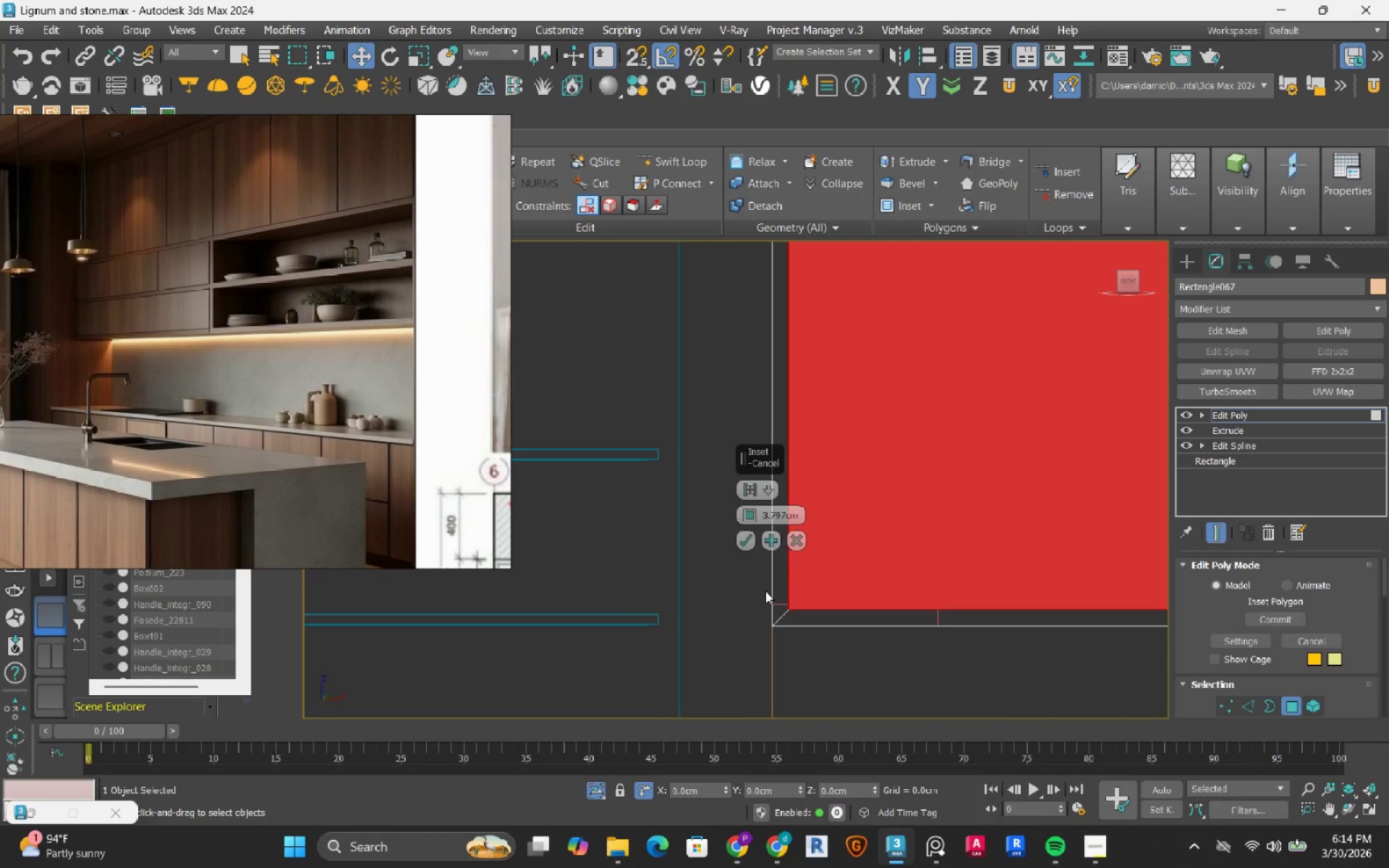 
scroll: coordinate [814, 607], scroll_direction: up, amount: 6.0
 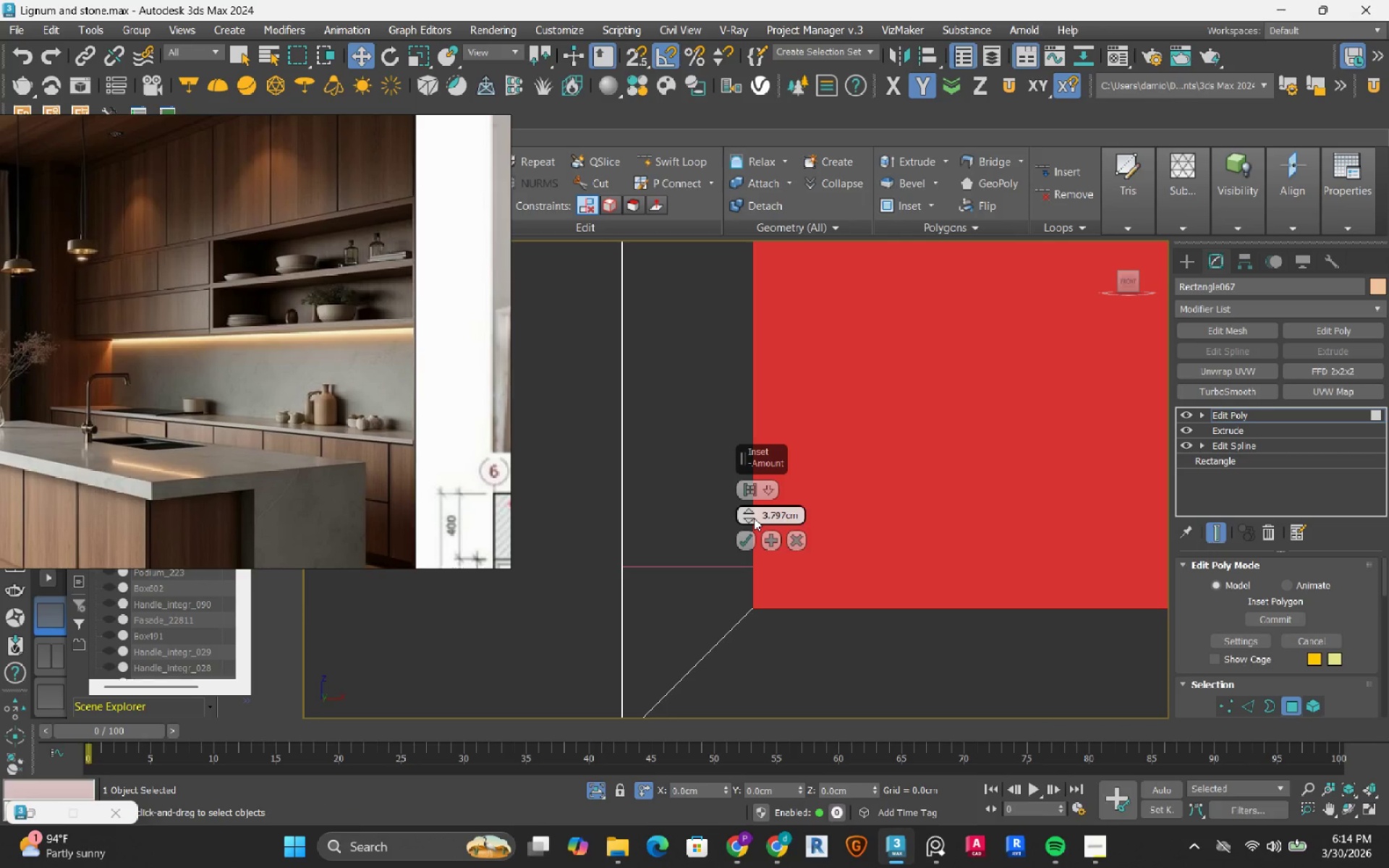 
left_click_drag(start_coordinate=[754, 518], to_coordinate=[771, 478])
 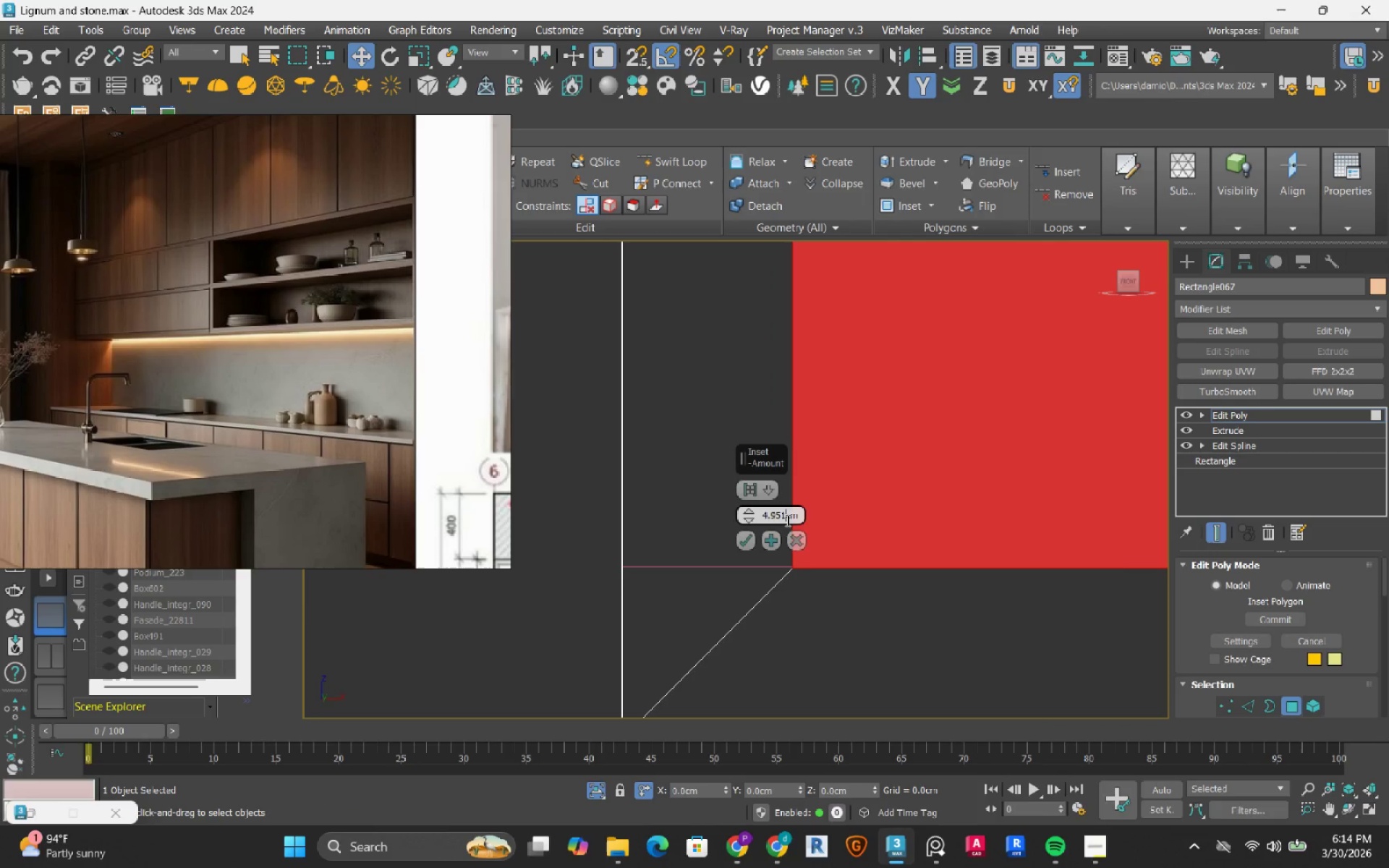 
double_click([786, 520])
 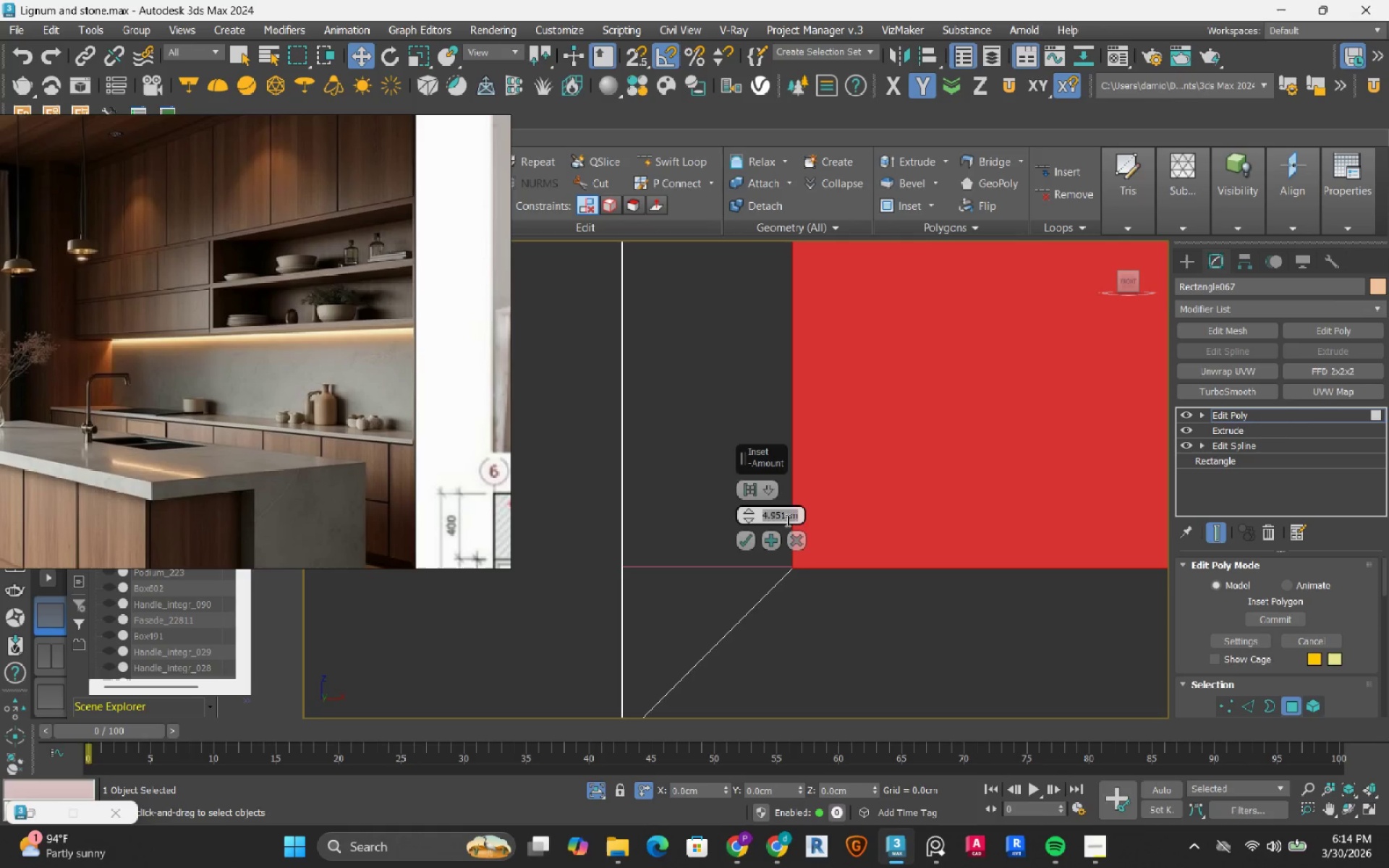 
key(Numpad5)
 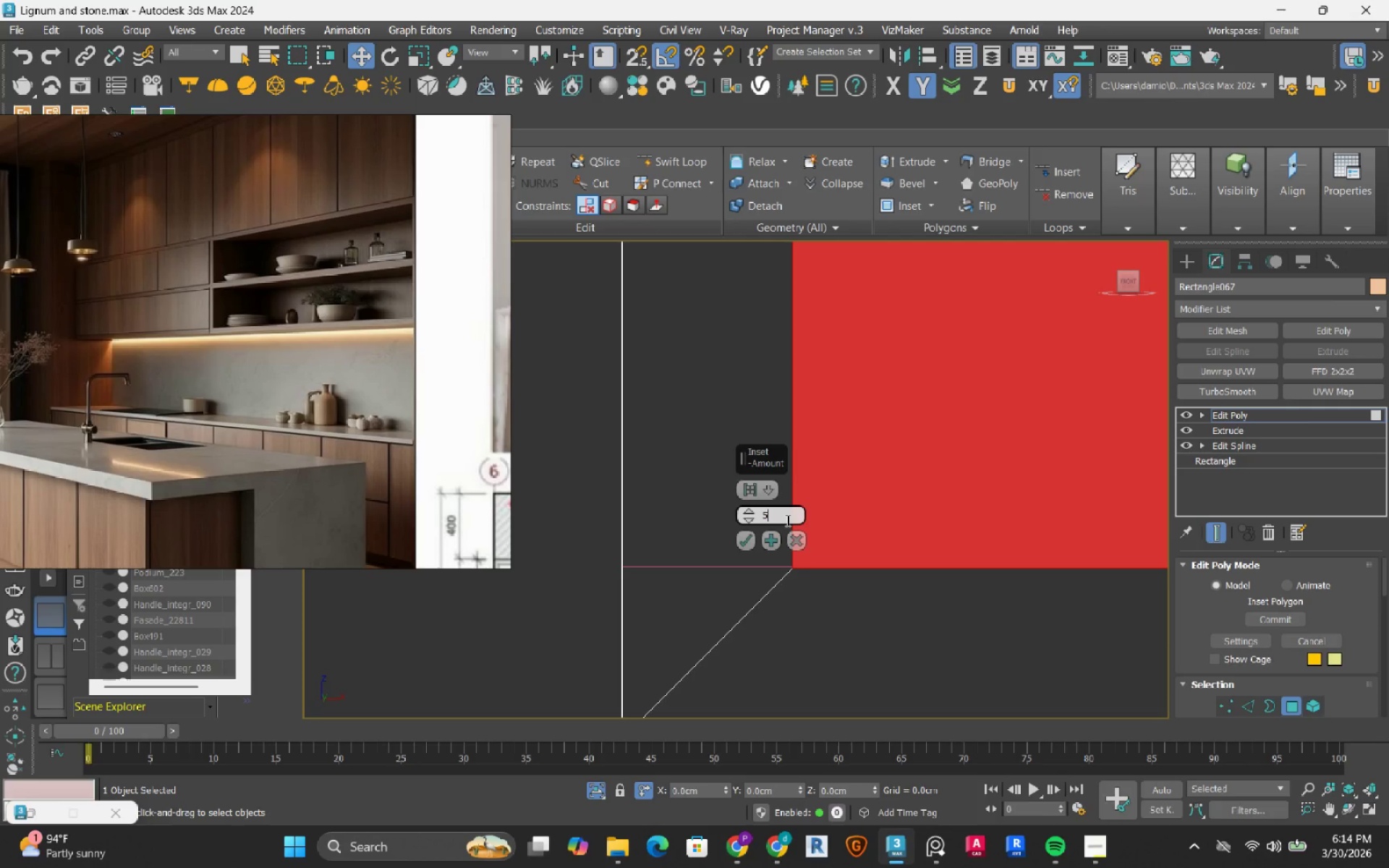 
key(NumpadEnter)
 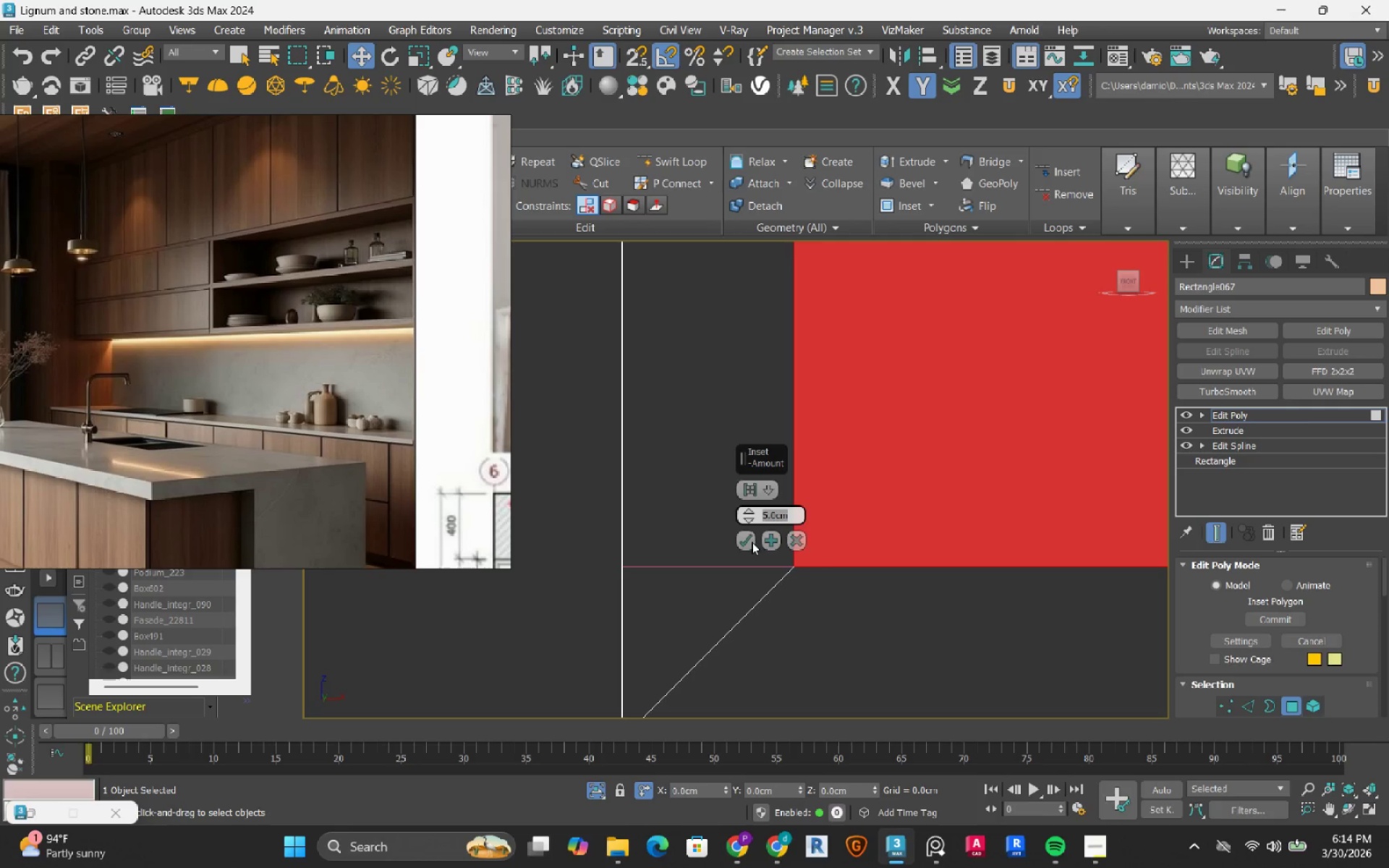 
left_click([749, 542])
 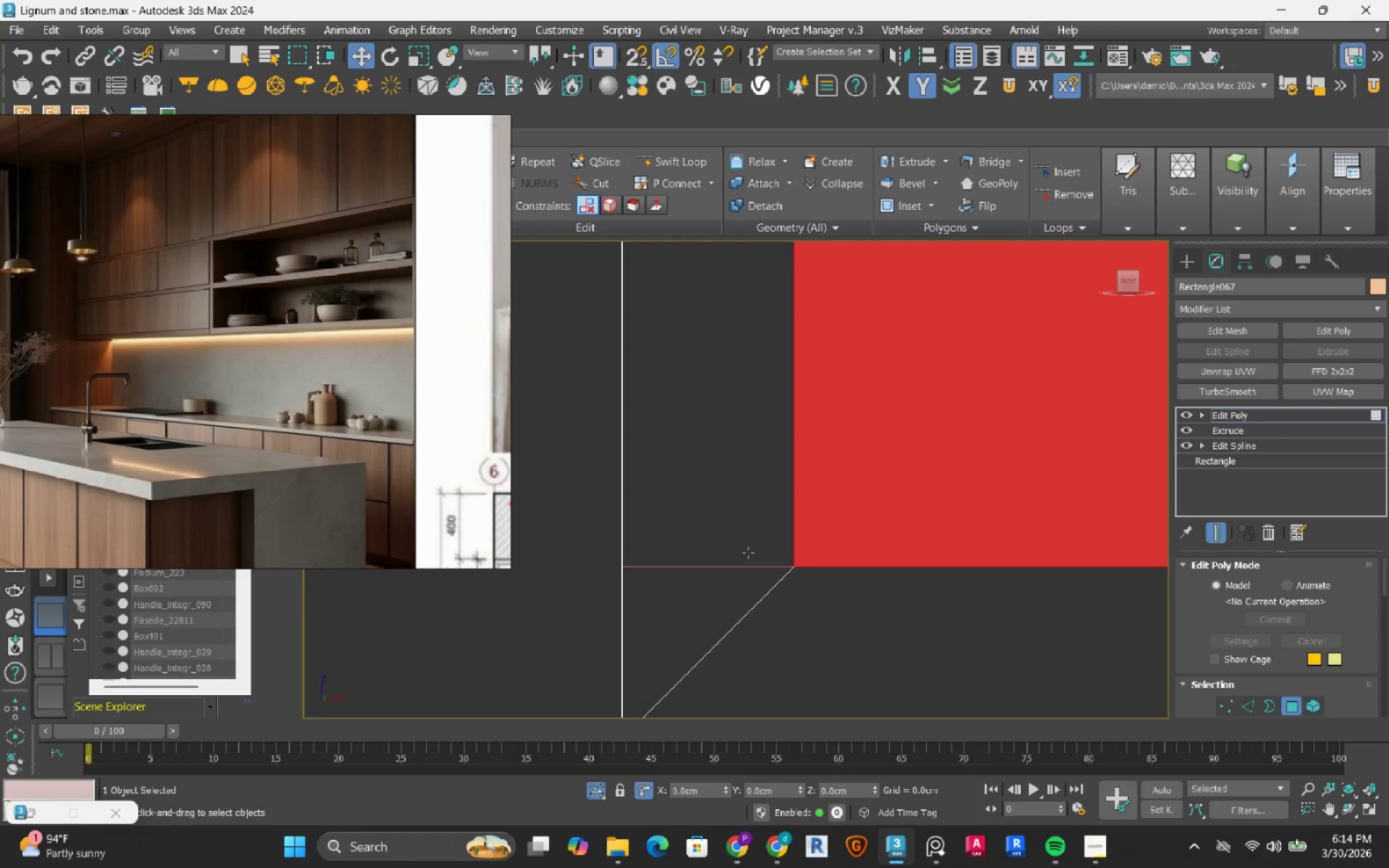 
scroll: coordinate [751, 567], scroll_direction: down, amount: 10.0
 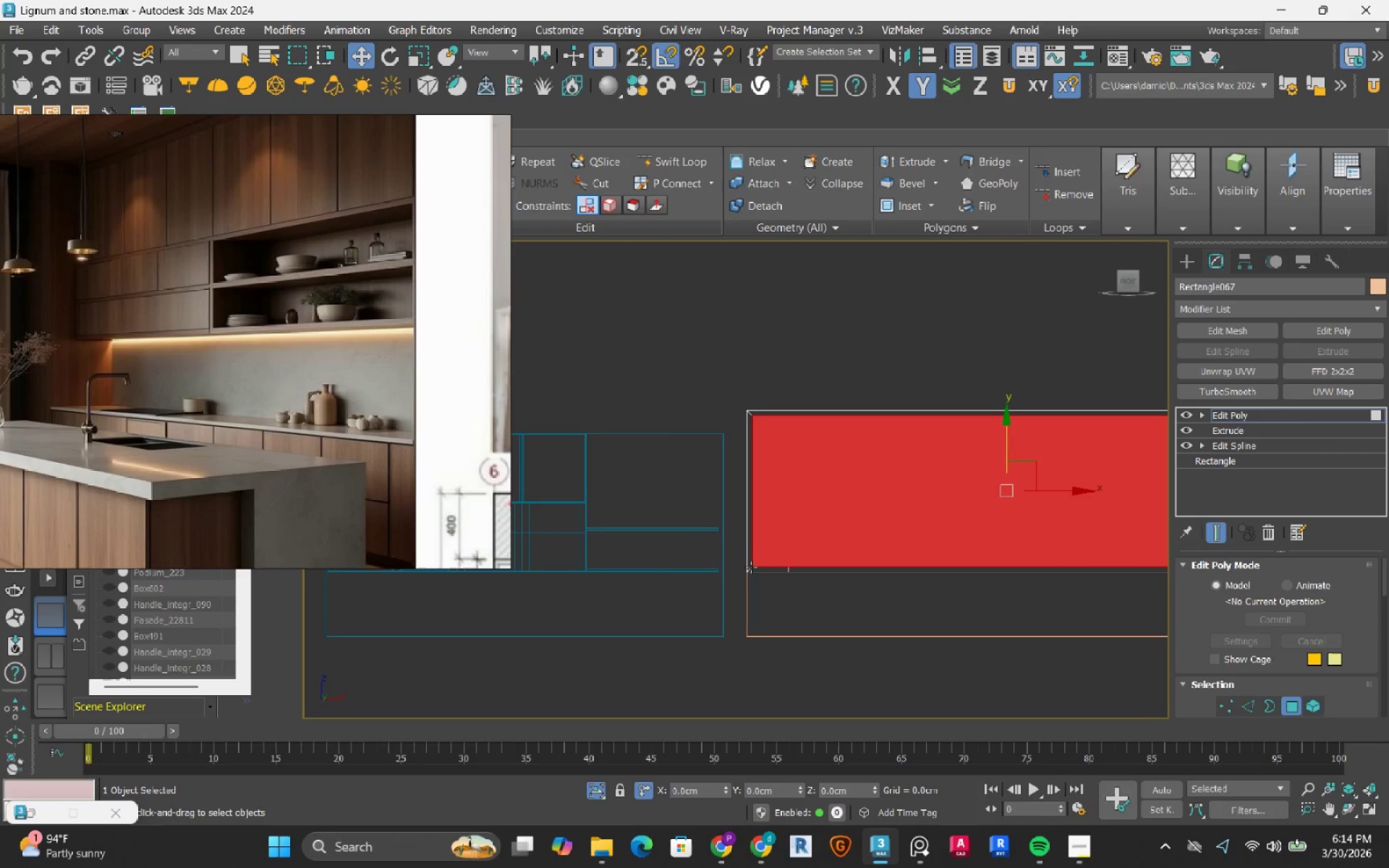 
hold_key(key=AltLeft, duration=0.8)
 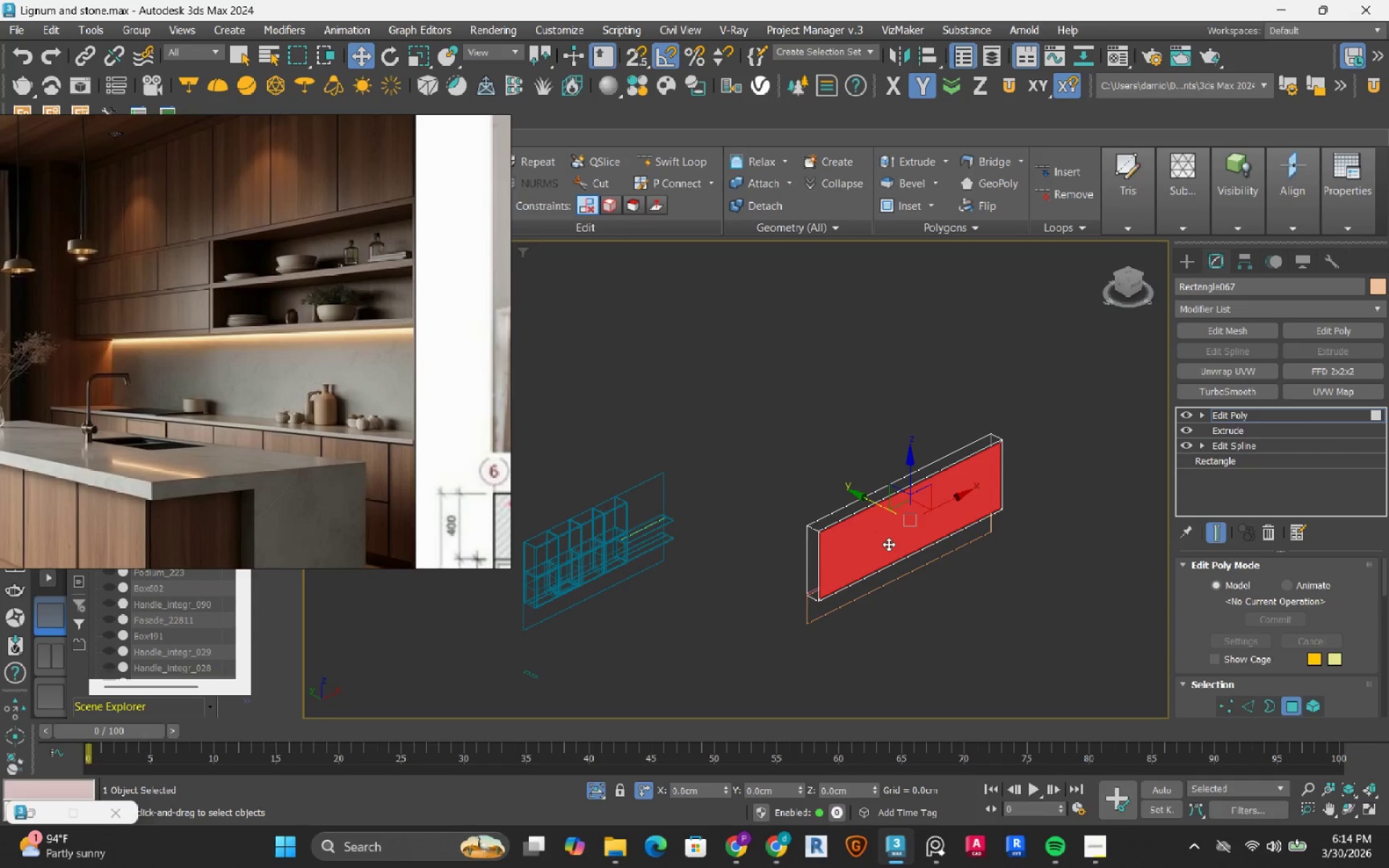 
scroll: coordinate [814, 550], scroll_direction: down, amount: 2.0
 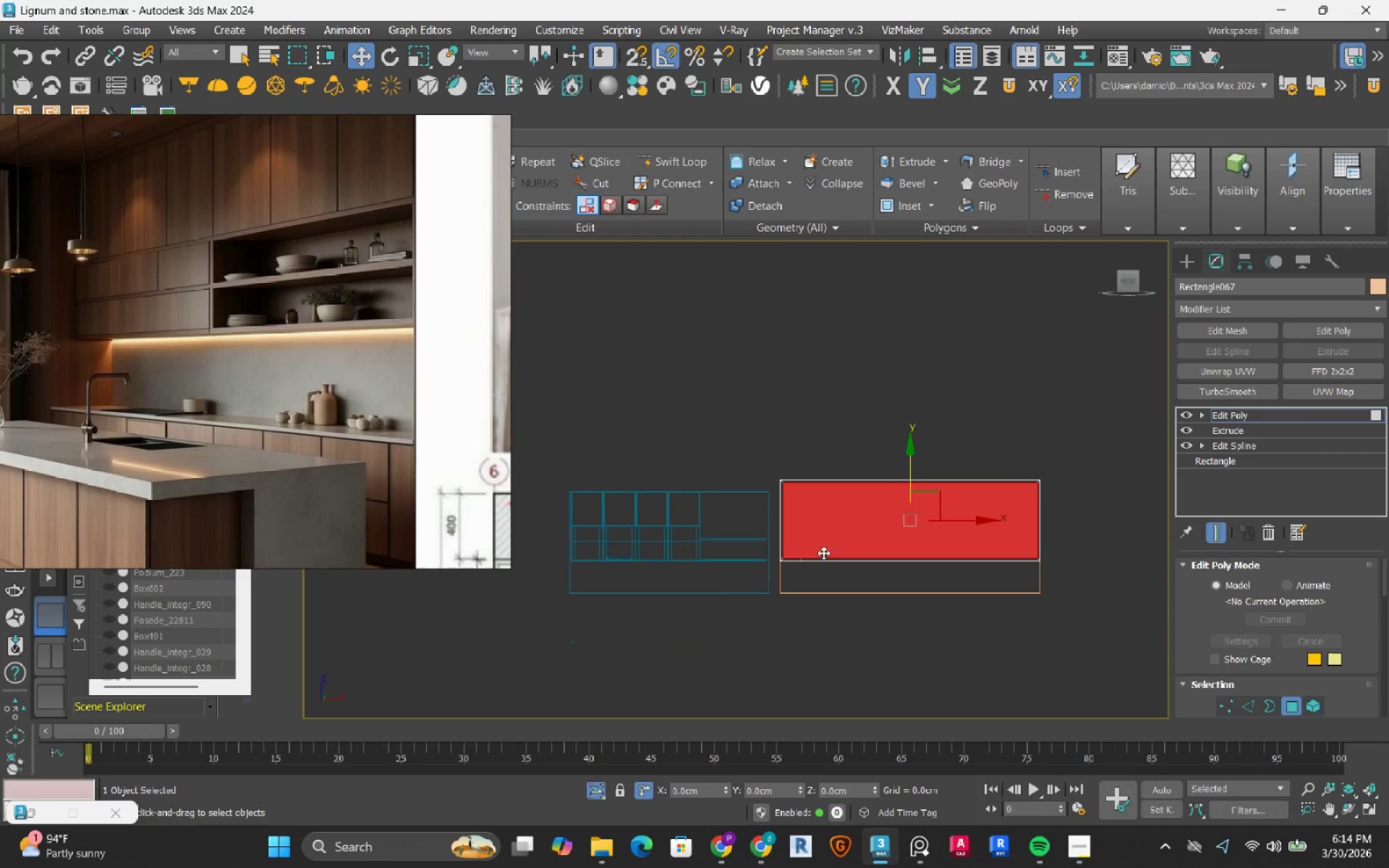 
scroll: coordinate [888, 544], scroll_direction: up, amount: 3.0
 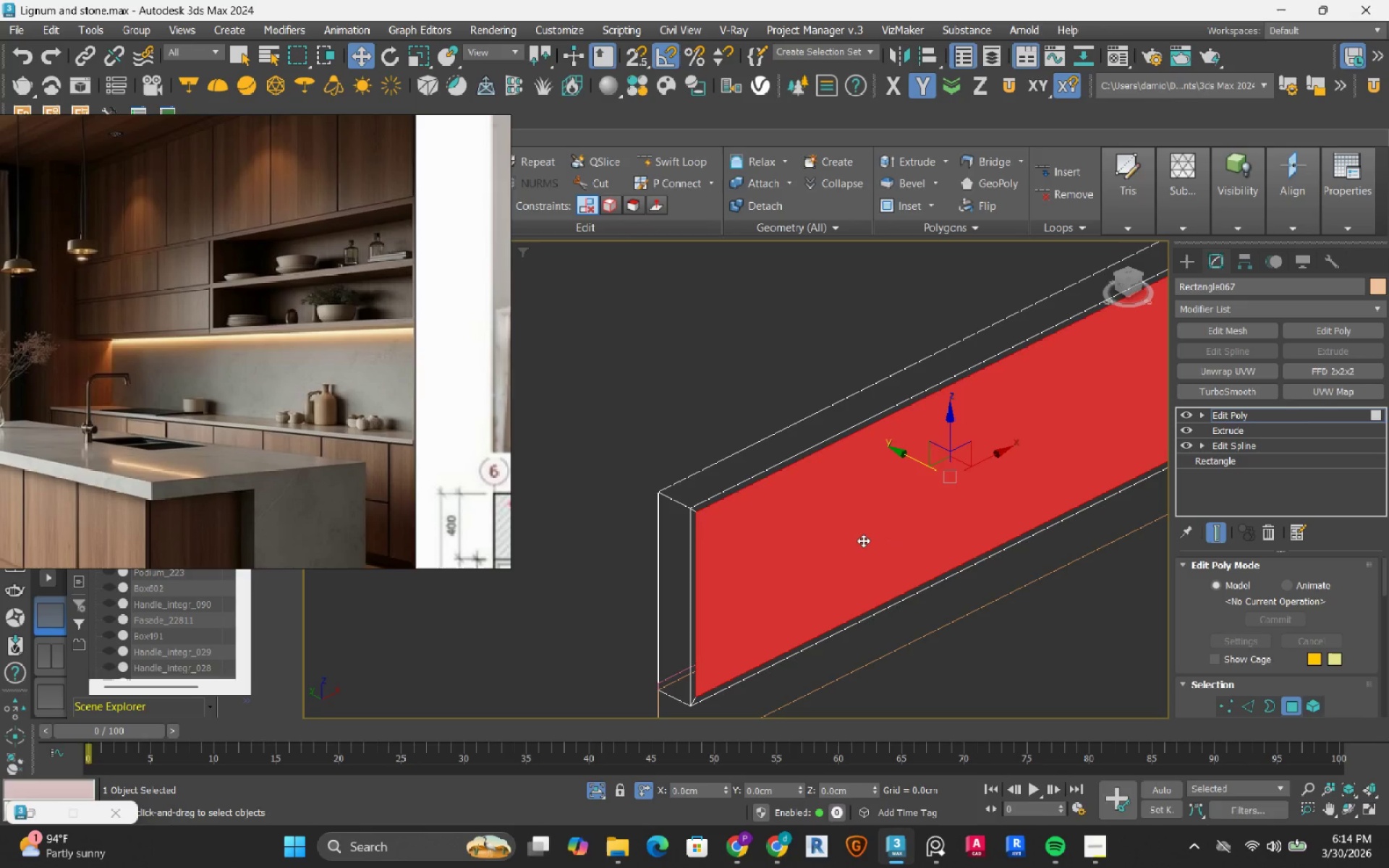 
hold_key(key=ShiftLeft, duration=0.59)
left_click_drag(start_coordinate=[912, 456], to_coordinate=[676, 366])
 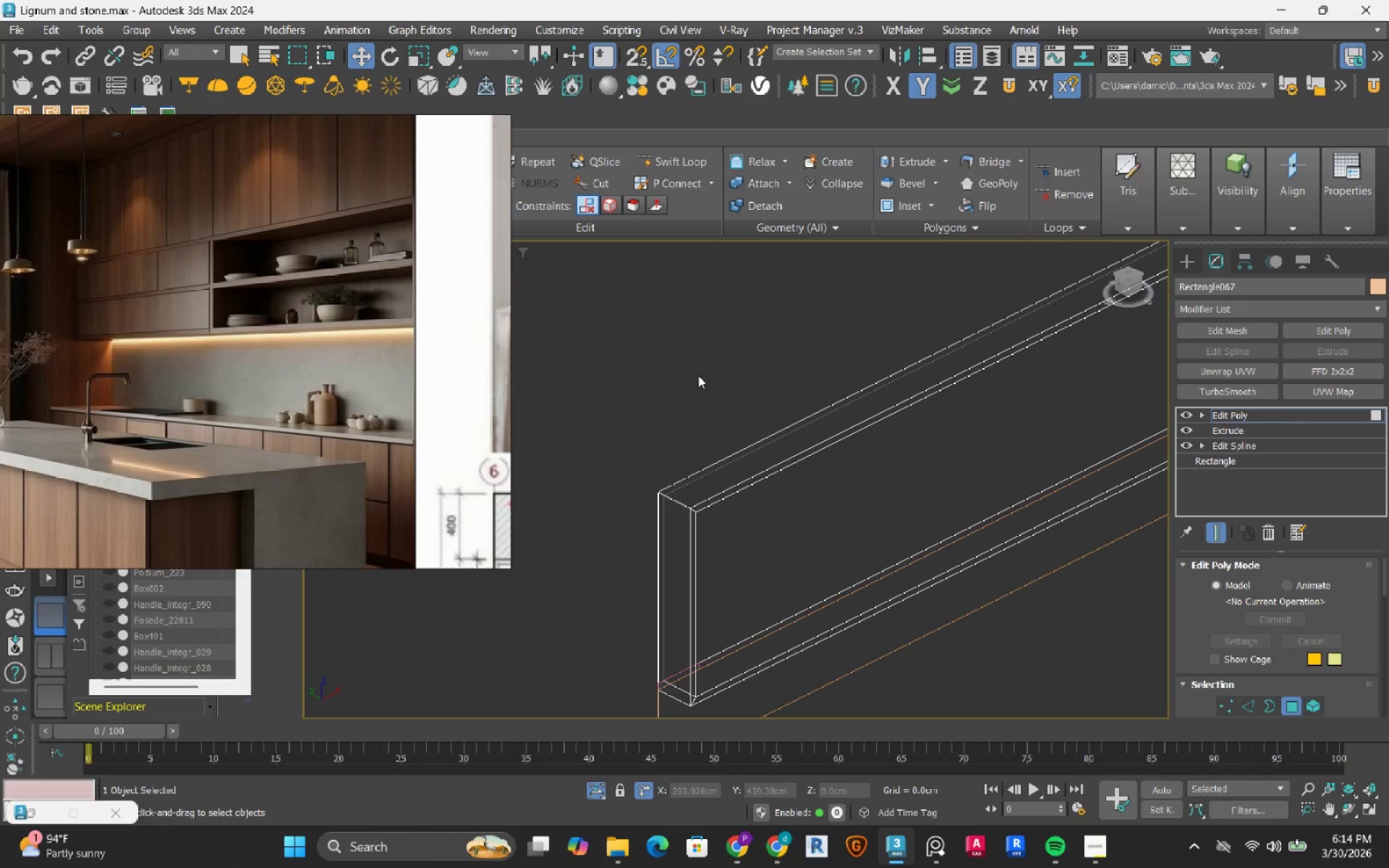 
wait(7.53)
 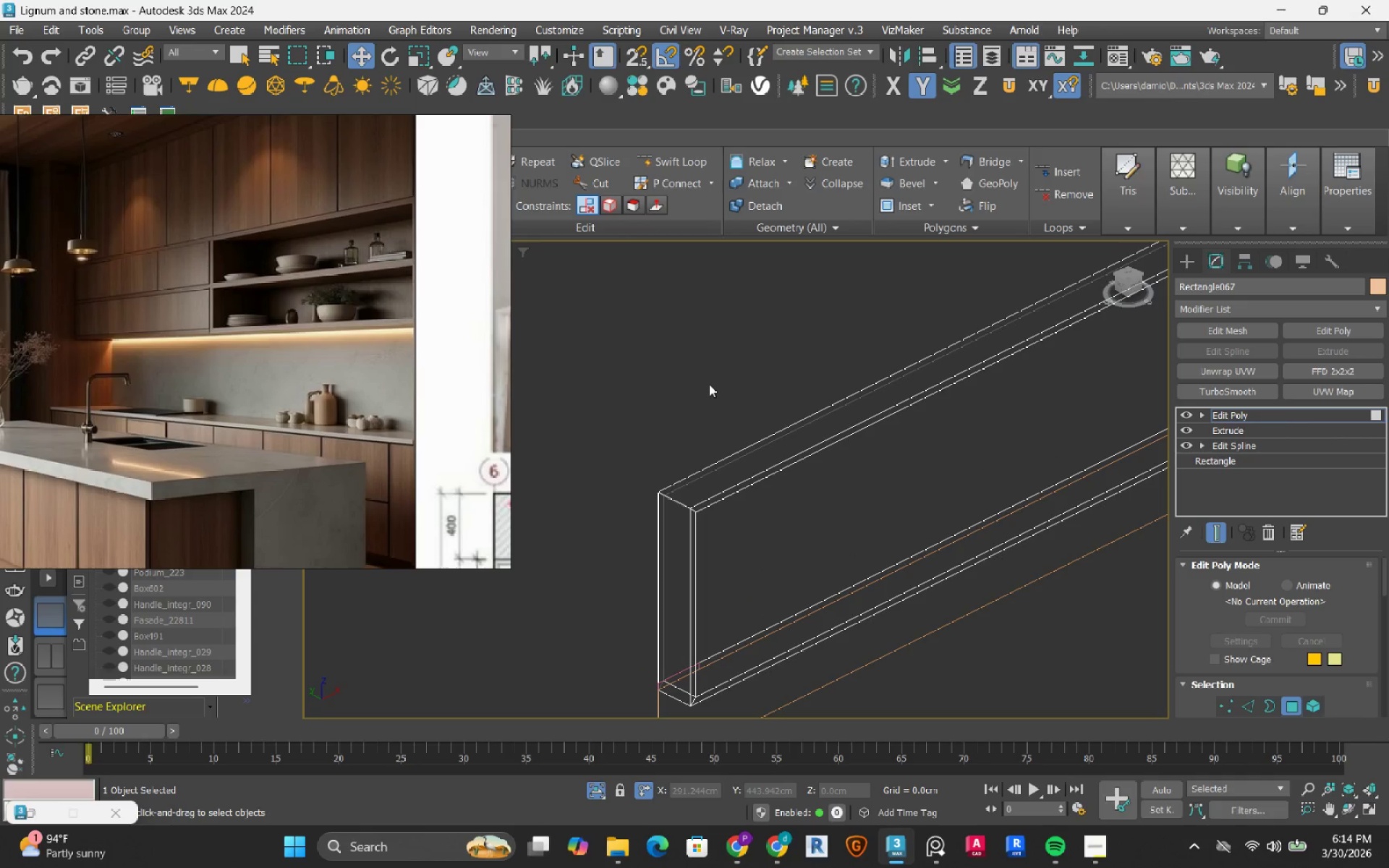 
left_click([1375, 414])
 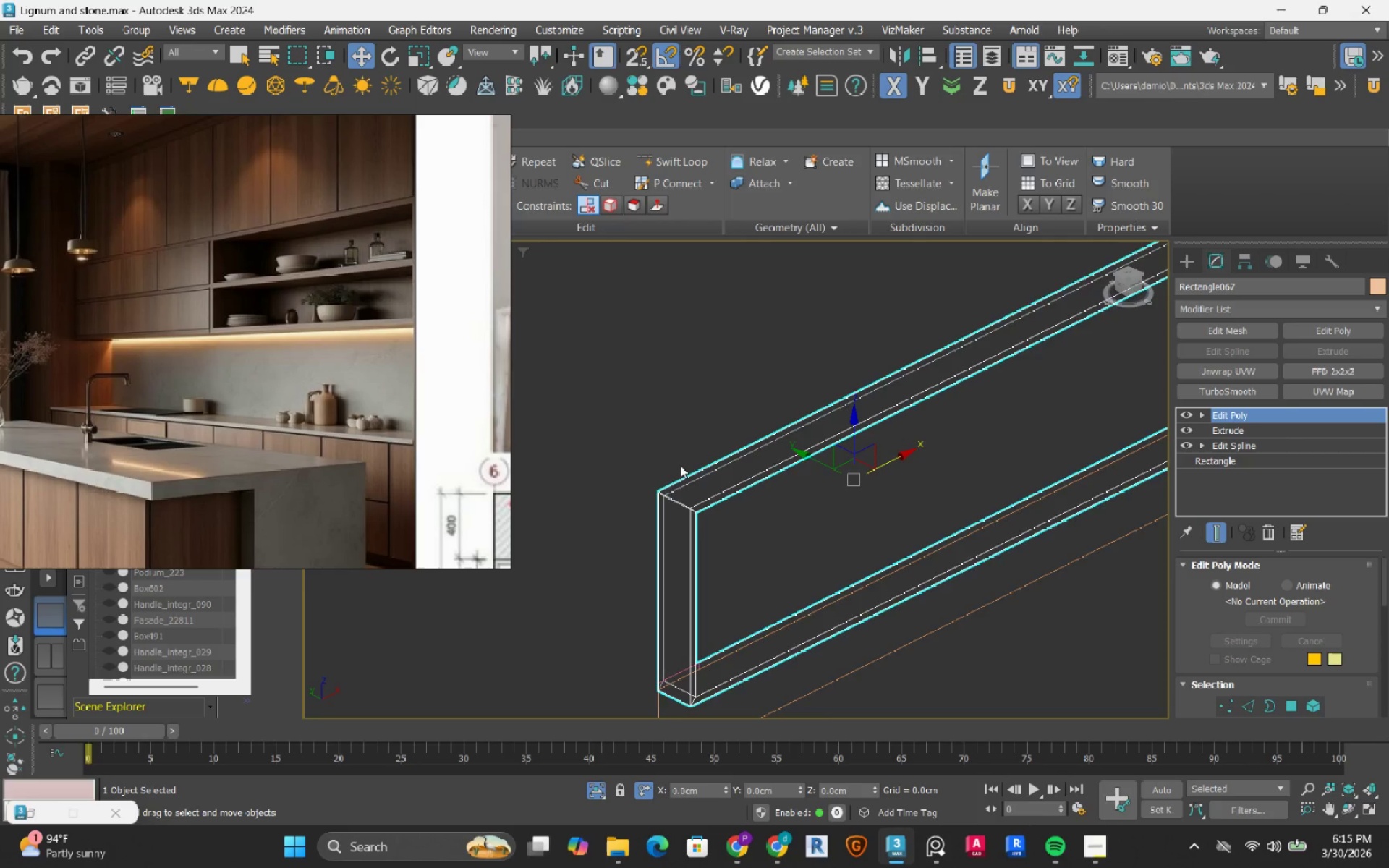 
scroll: coordinate [680, 465], scroll_direction: down, amount: 1.0
 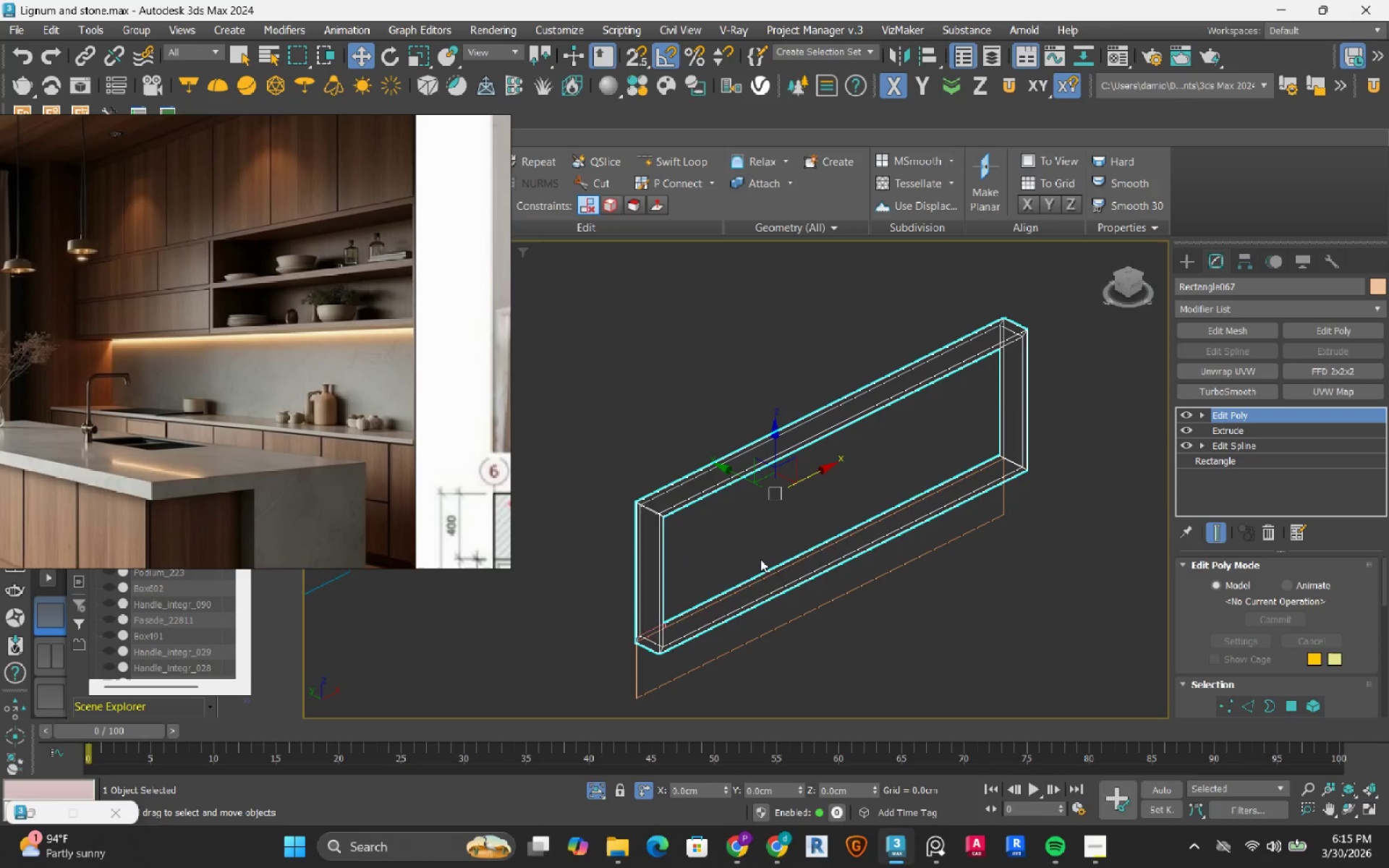 
key(F3)
 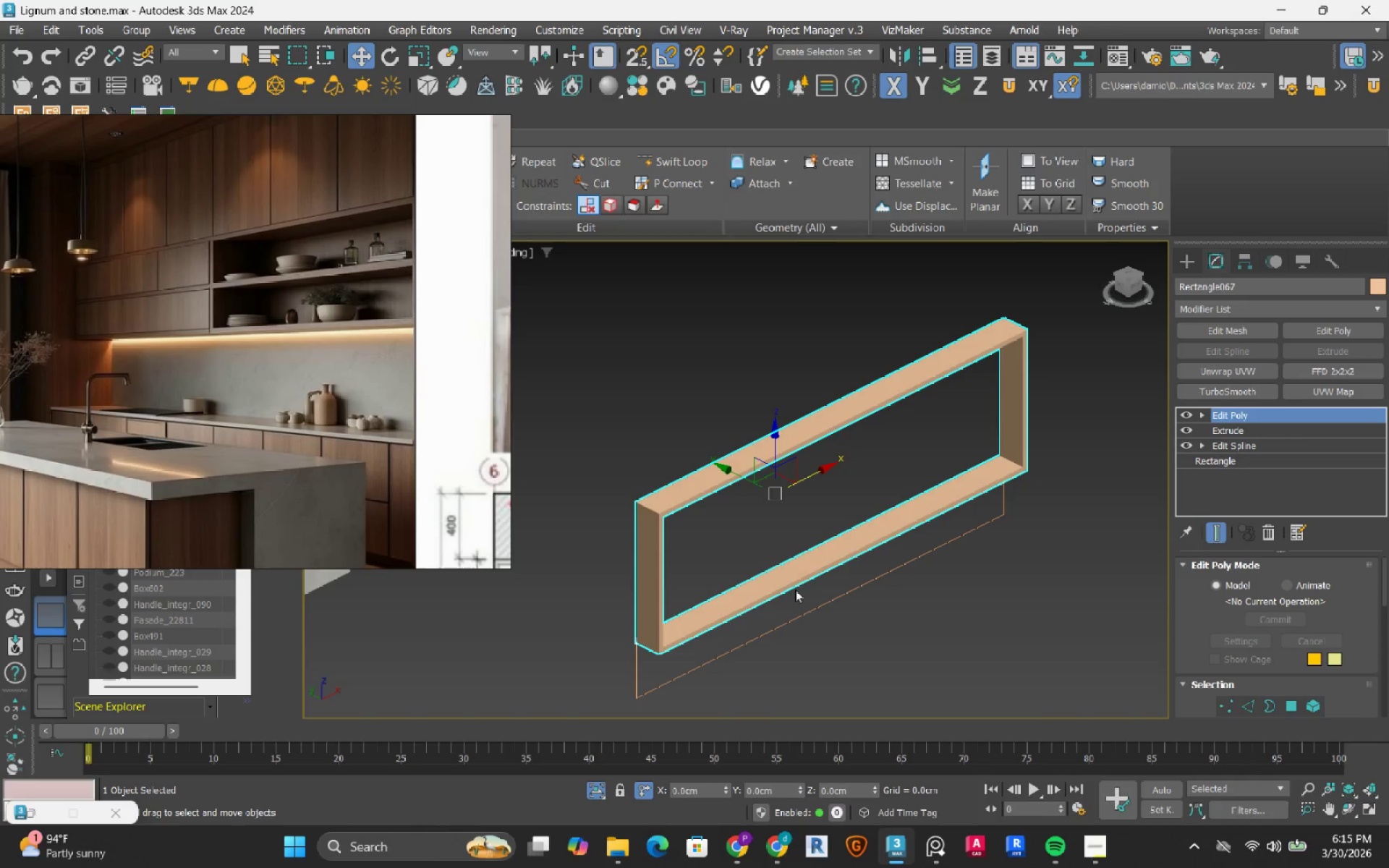 
hold_key(key=AltLeft, duration=1.5)
 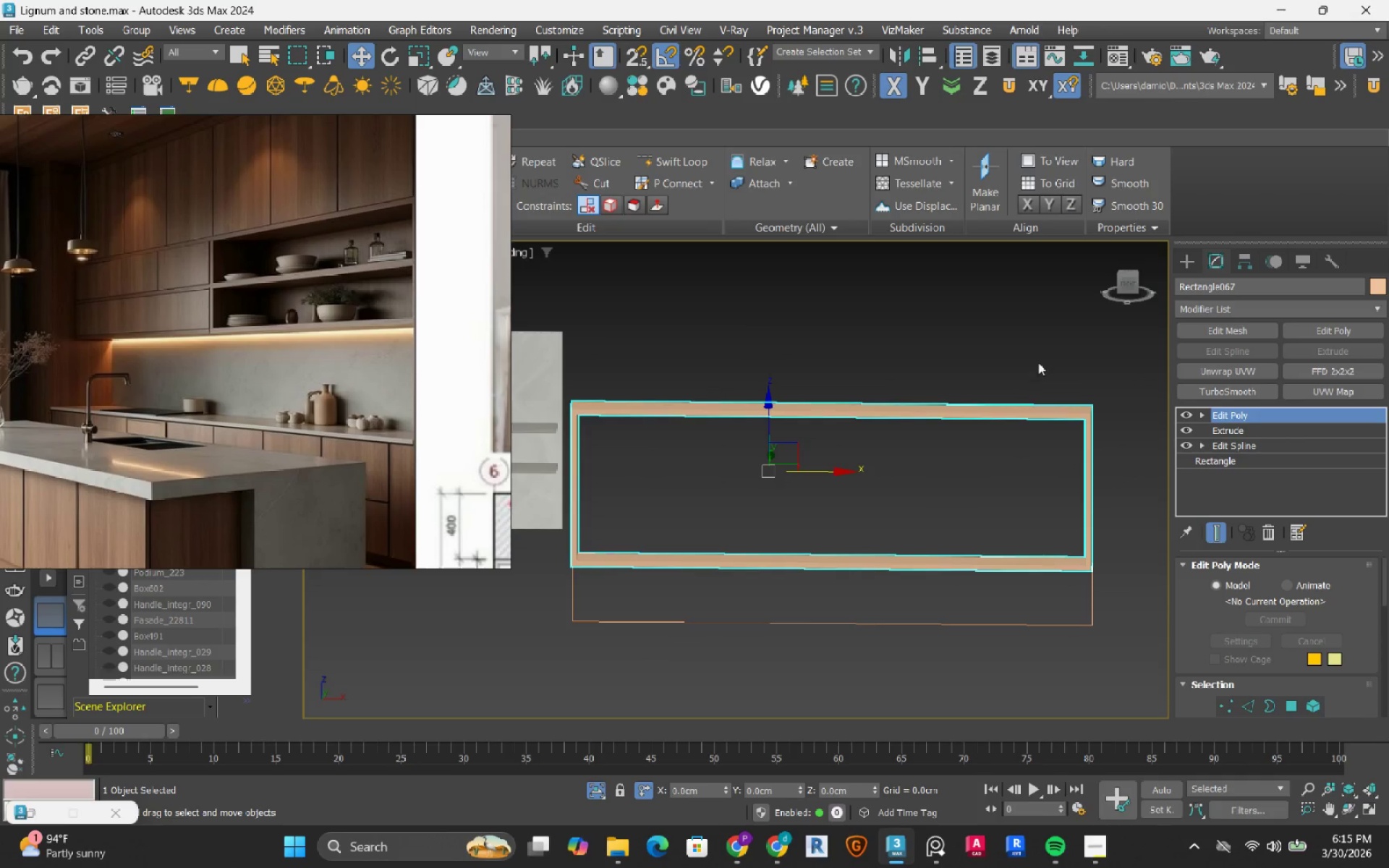 
hold_key(key=AltLeft, duration=0.38)
 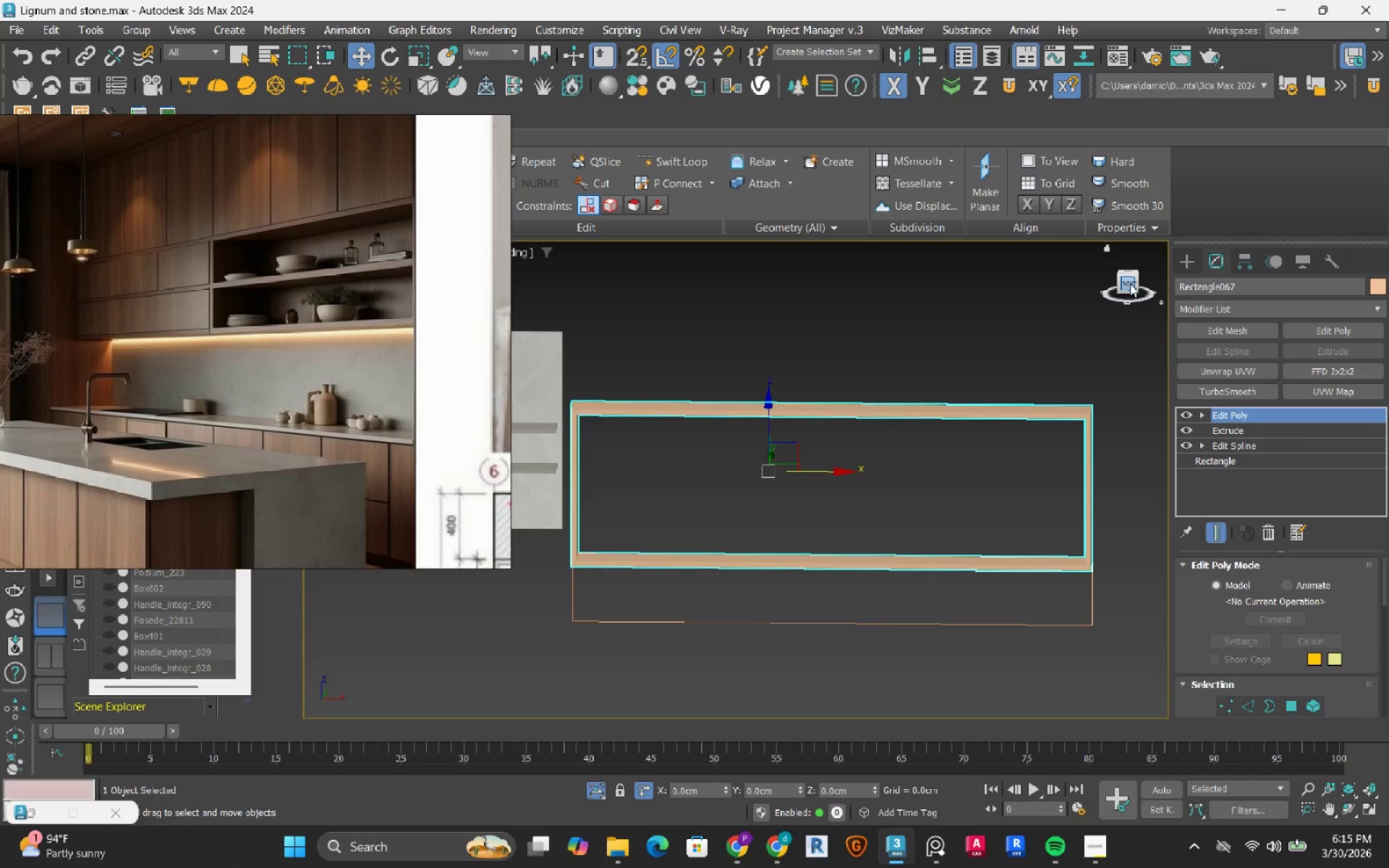 
left_click([1130, 284])
 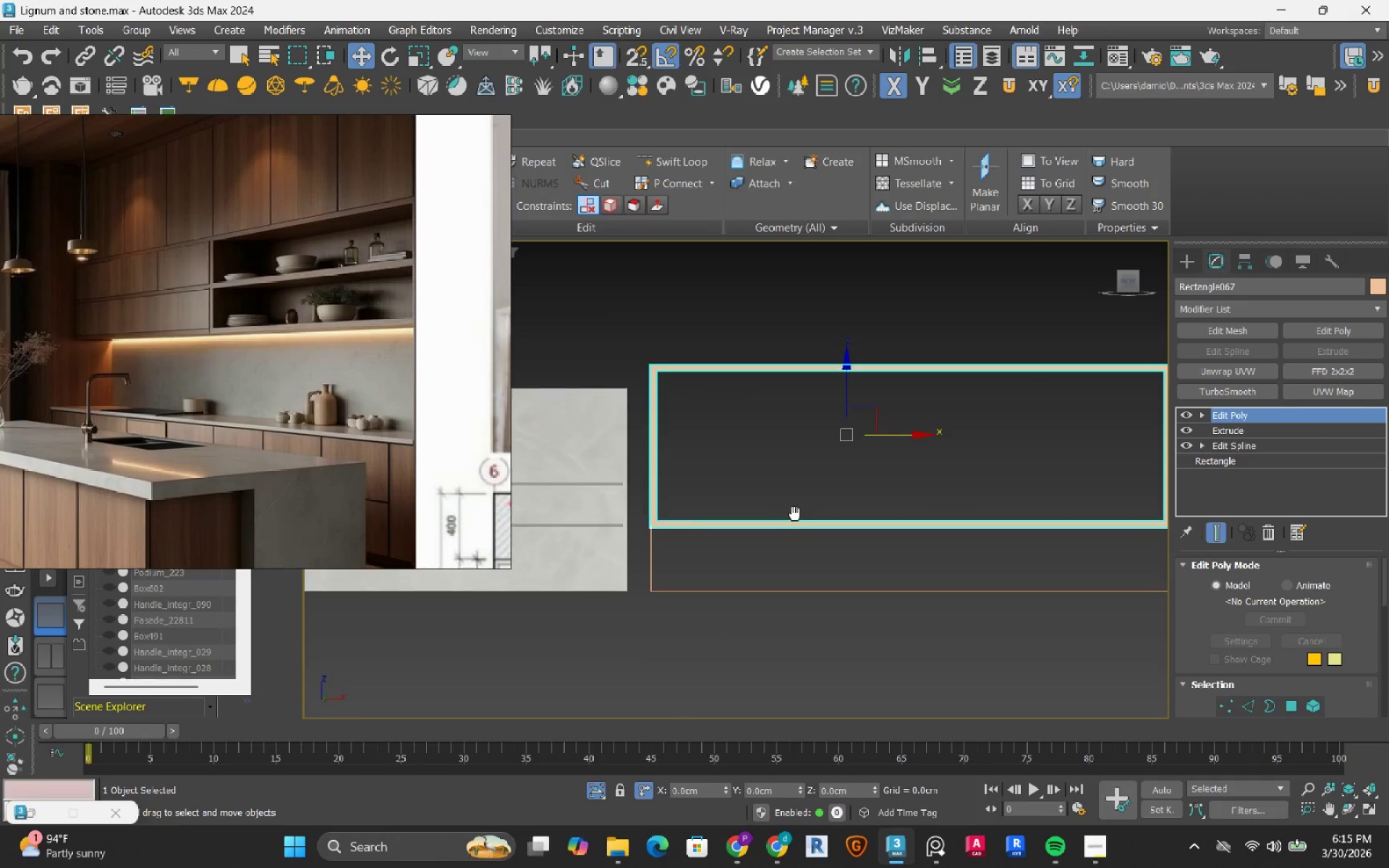 
left_click([773, 427])
 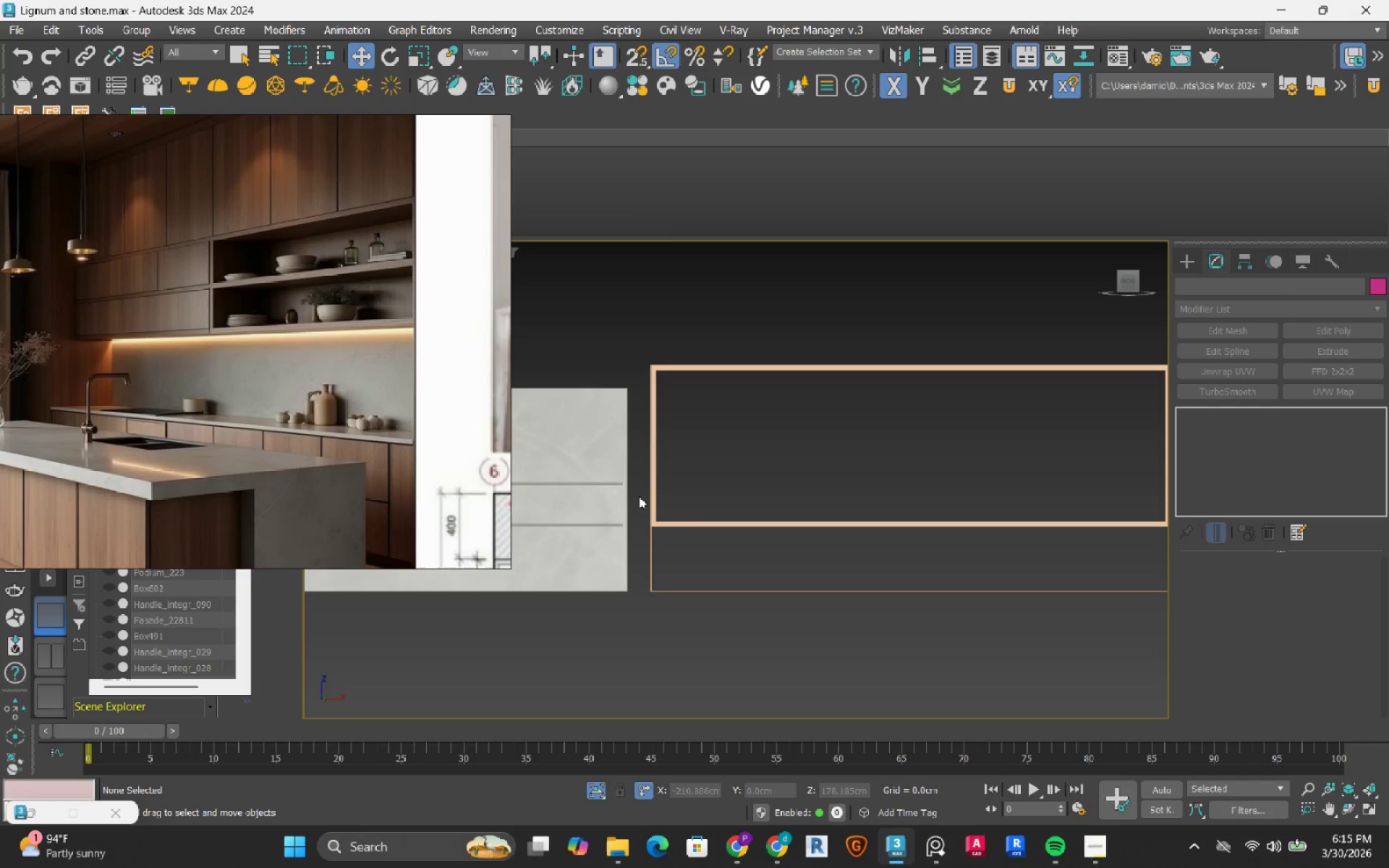 
scroll: coordinate [640, 495], scroll_direction: up, amount: 1.0
 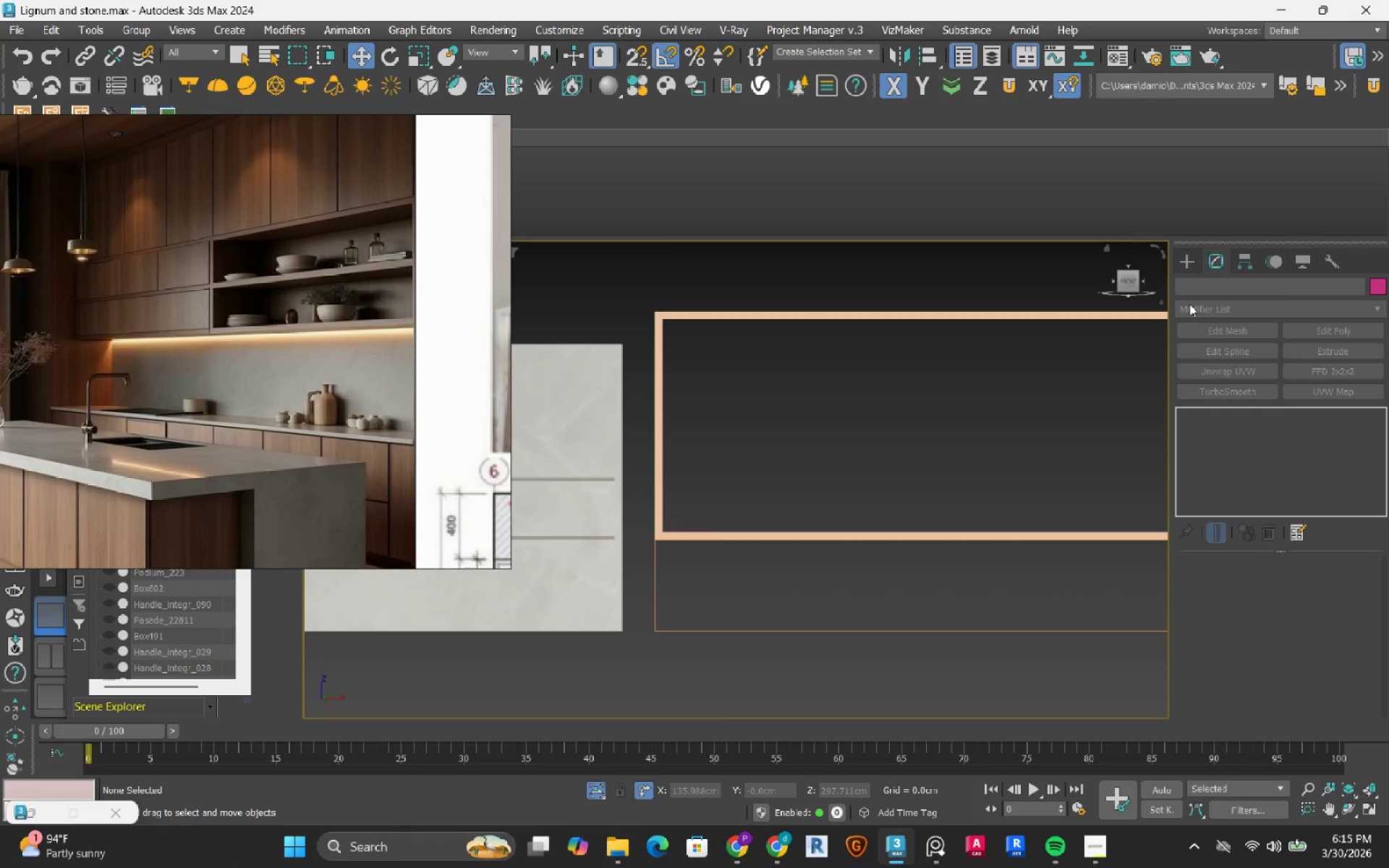 
left_click([1193, 263])
 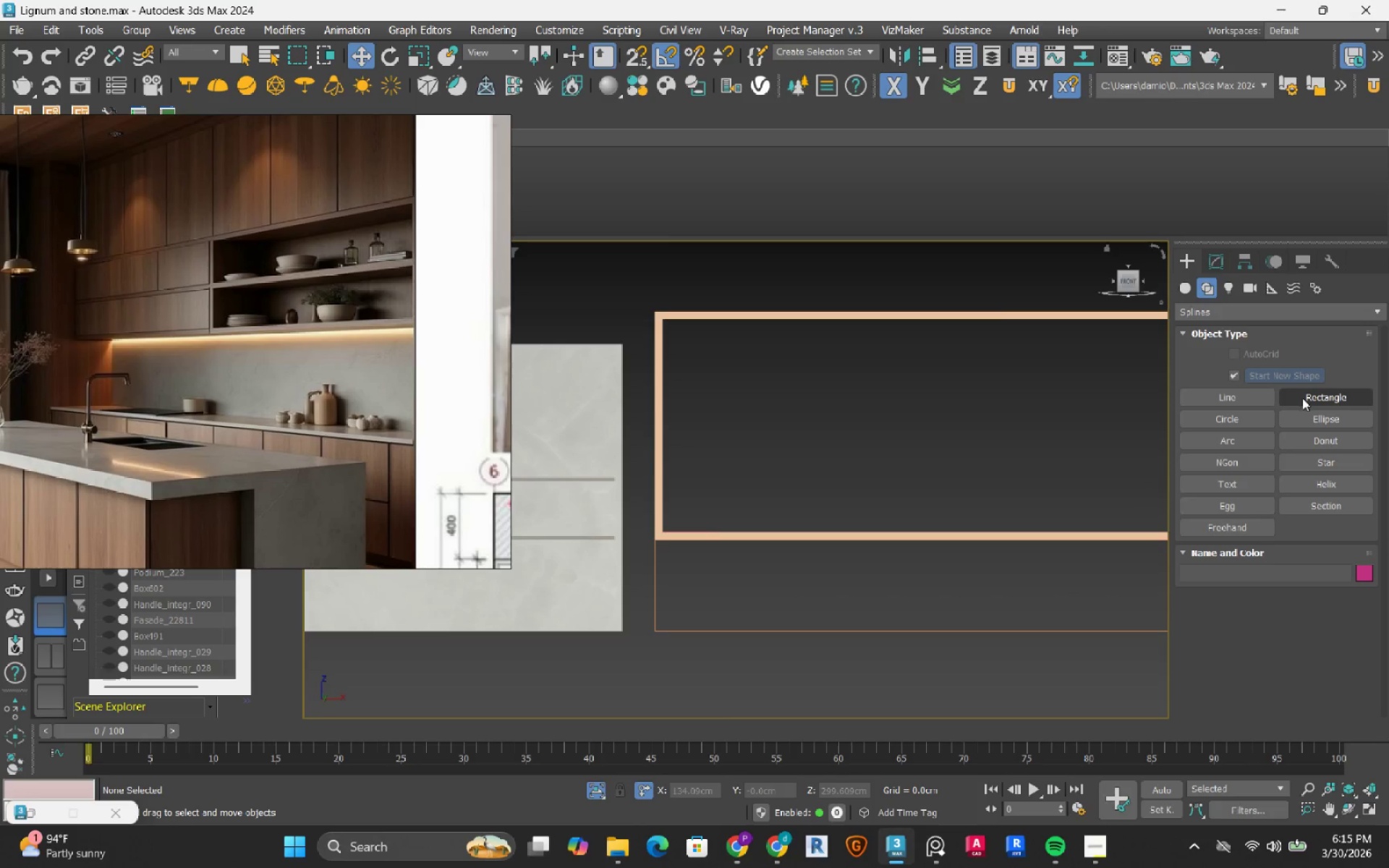 
left_click_drag(start_coordinate=[1302, 398], to_coordinate=[1299, 399])
 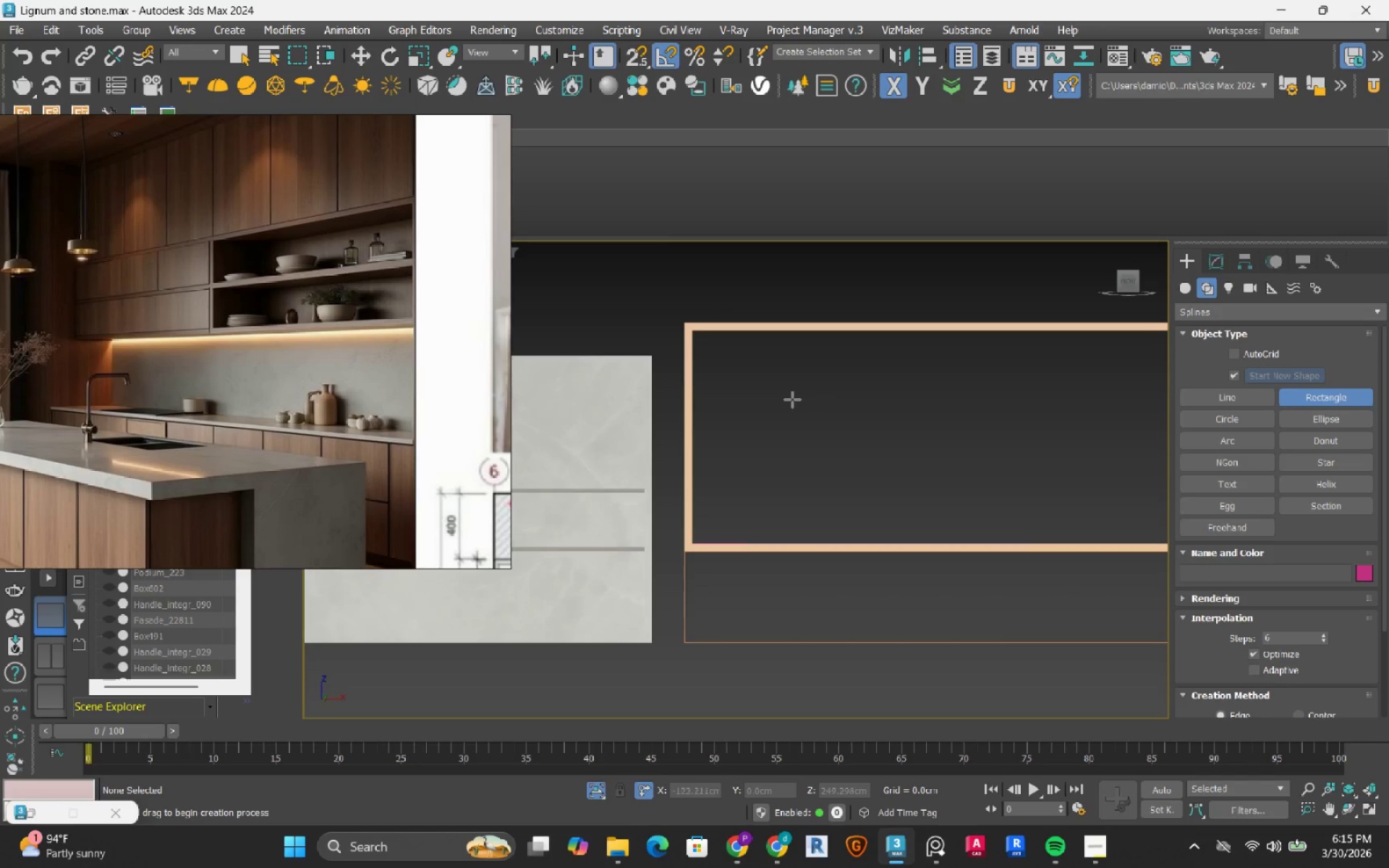 
key(S)
 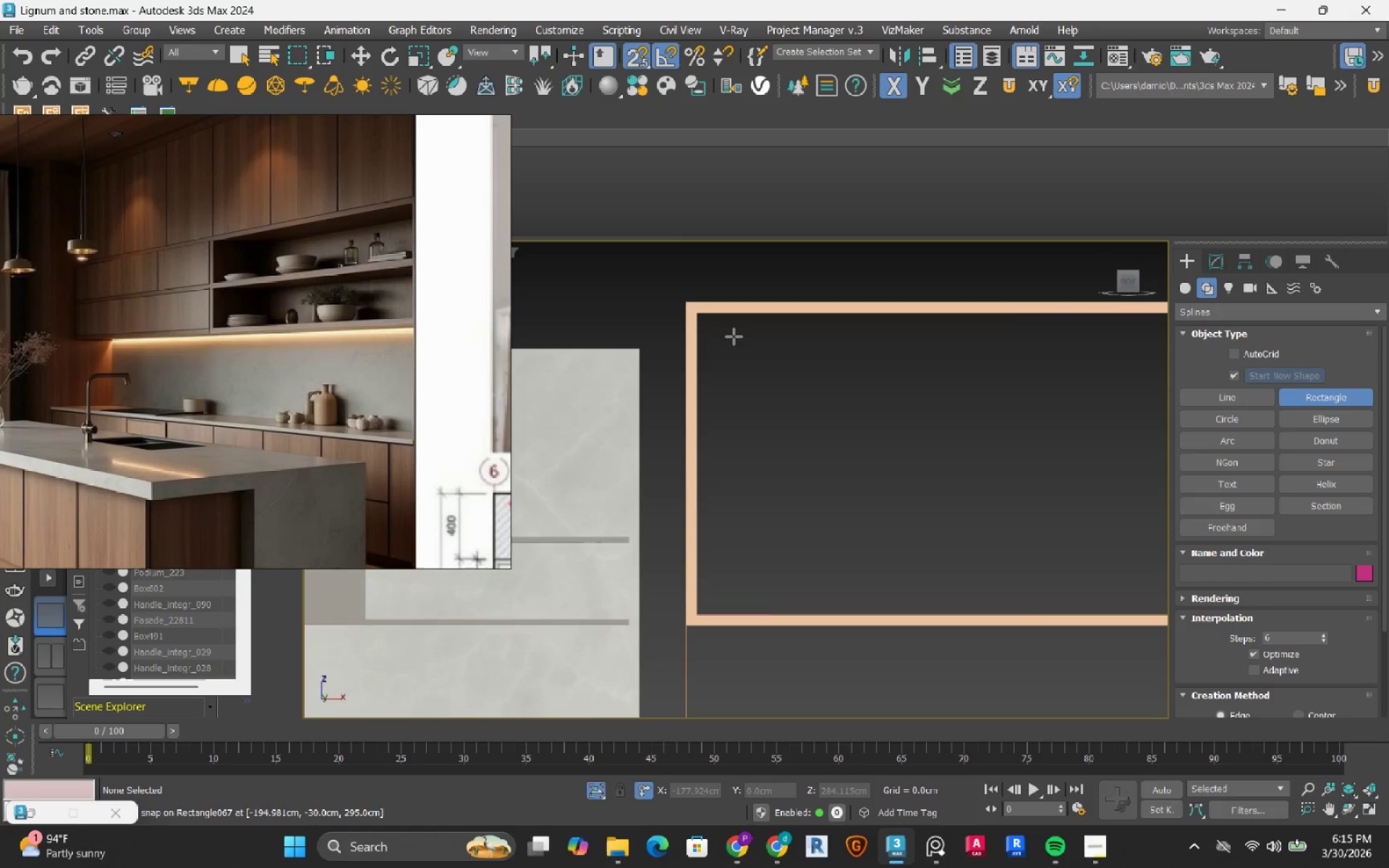 
scroll: coordinate [713, 317], scroll_direction: up, amount: 5.0
 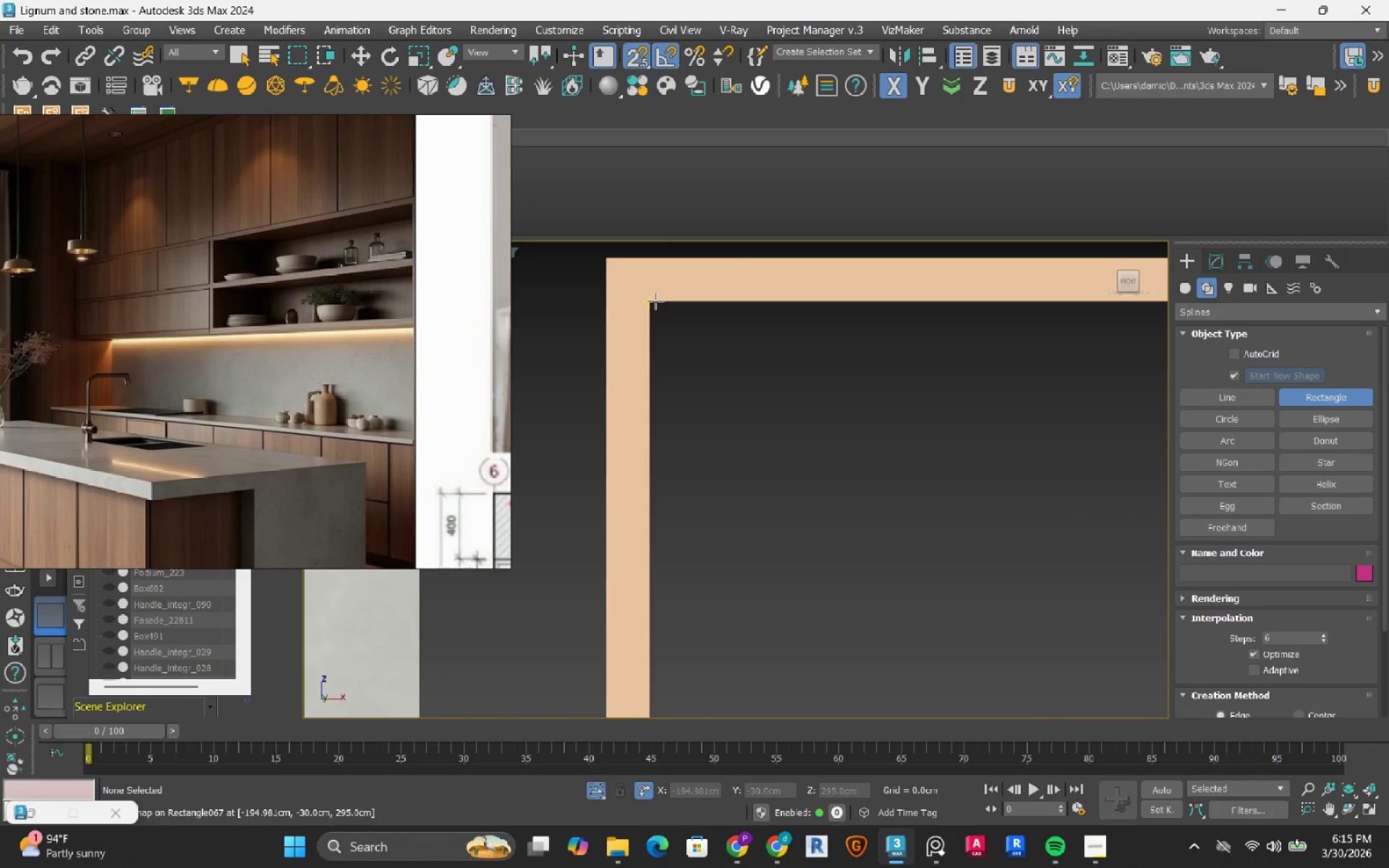 
left_click_drag(start_coordinate=[657, 301], to_coordinate=[846, 514])
 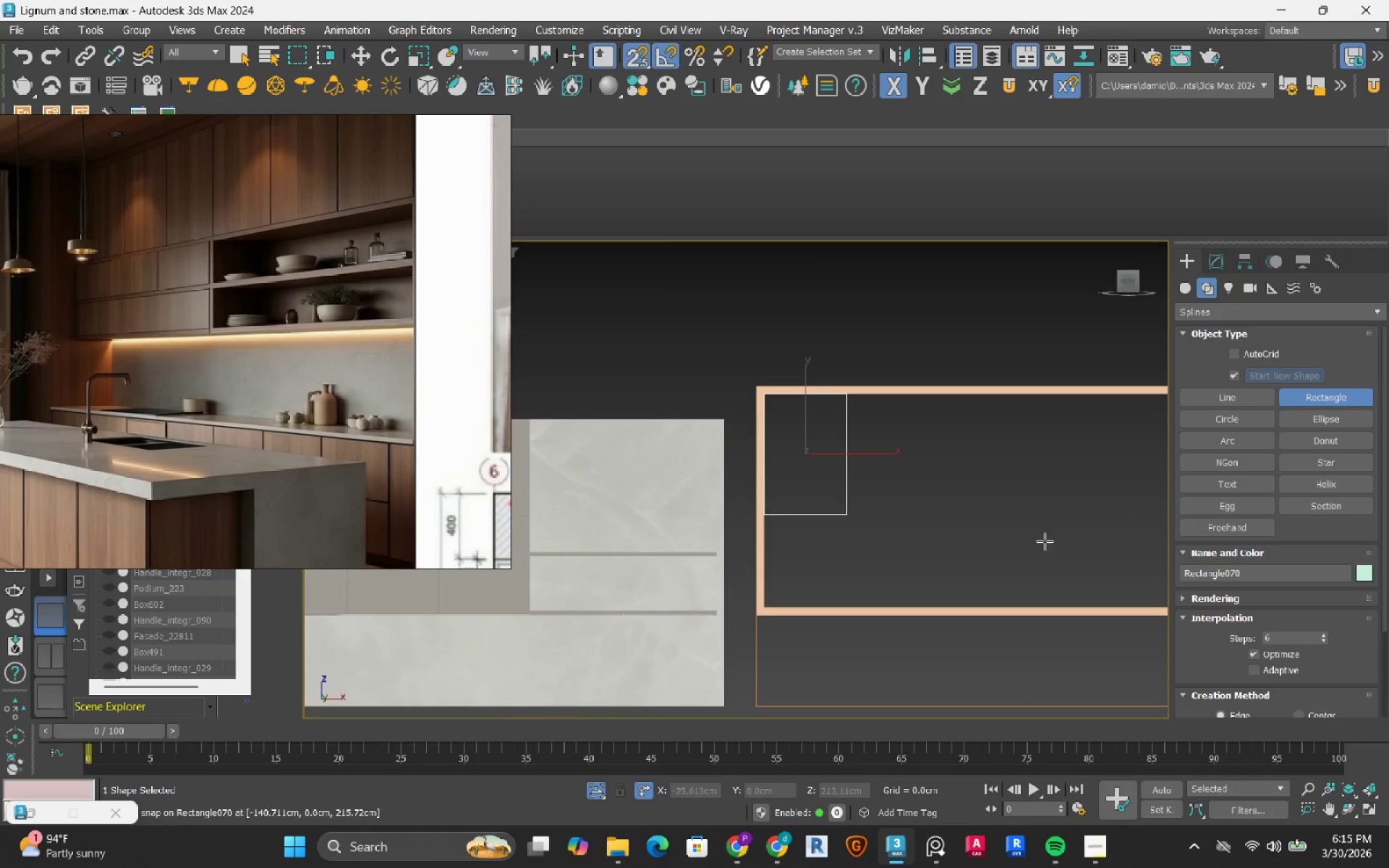 
scroll: coordinate [786, 415], scroll_direction: down, amount: 5.0
 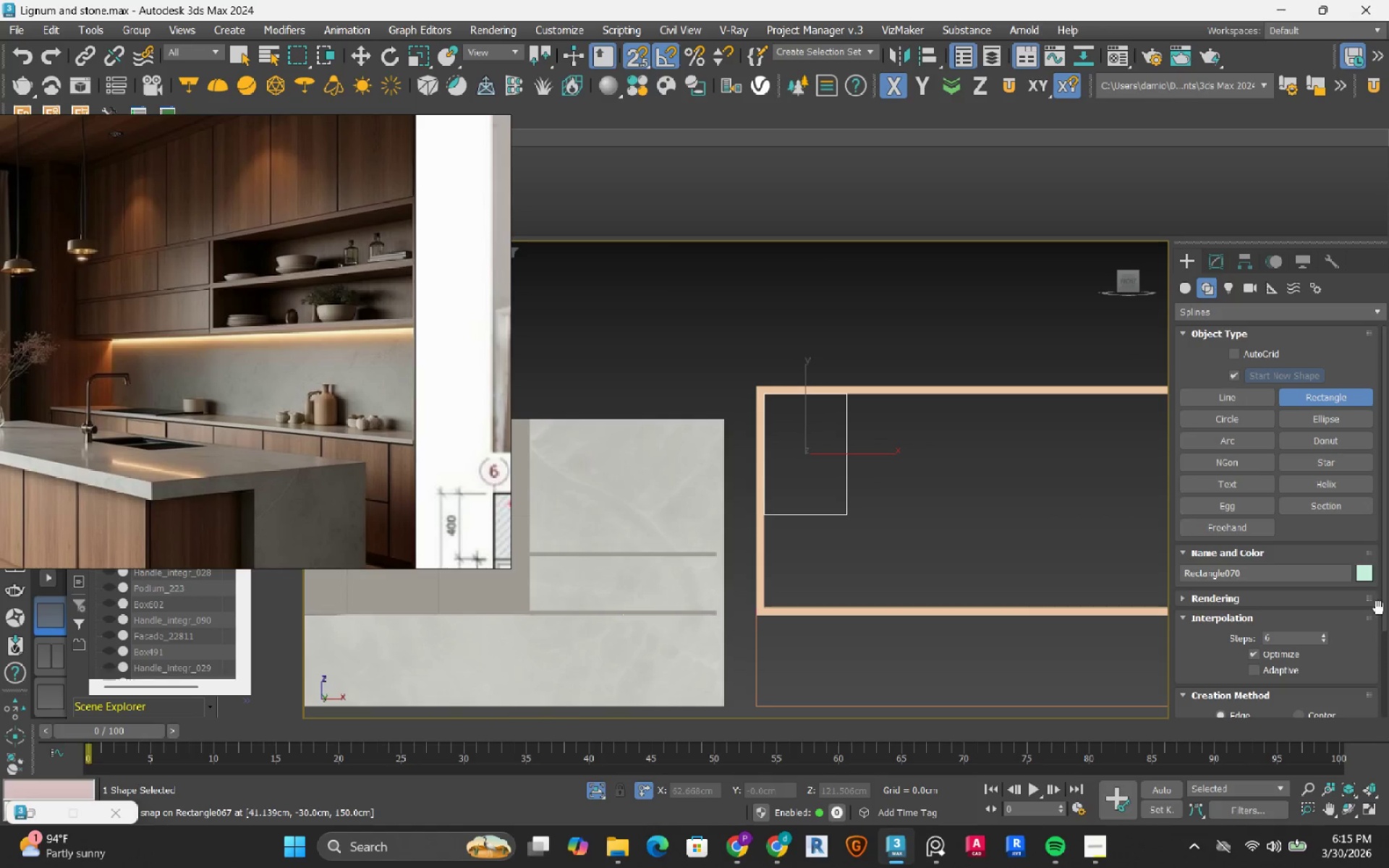 
left_click_drag(start_coordinate=[1383, 605], to_coordinate=[1378, 725])
 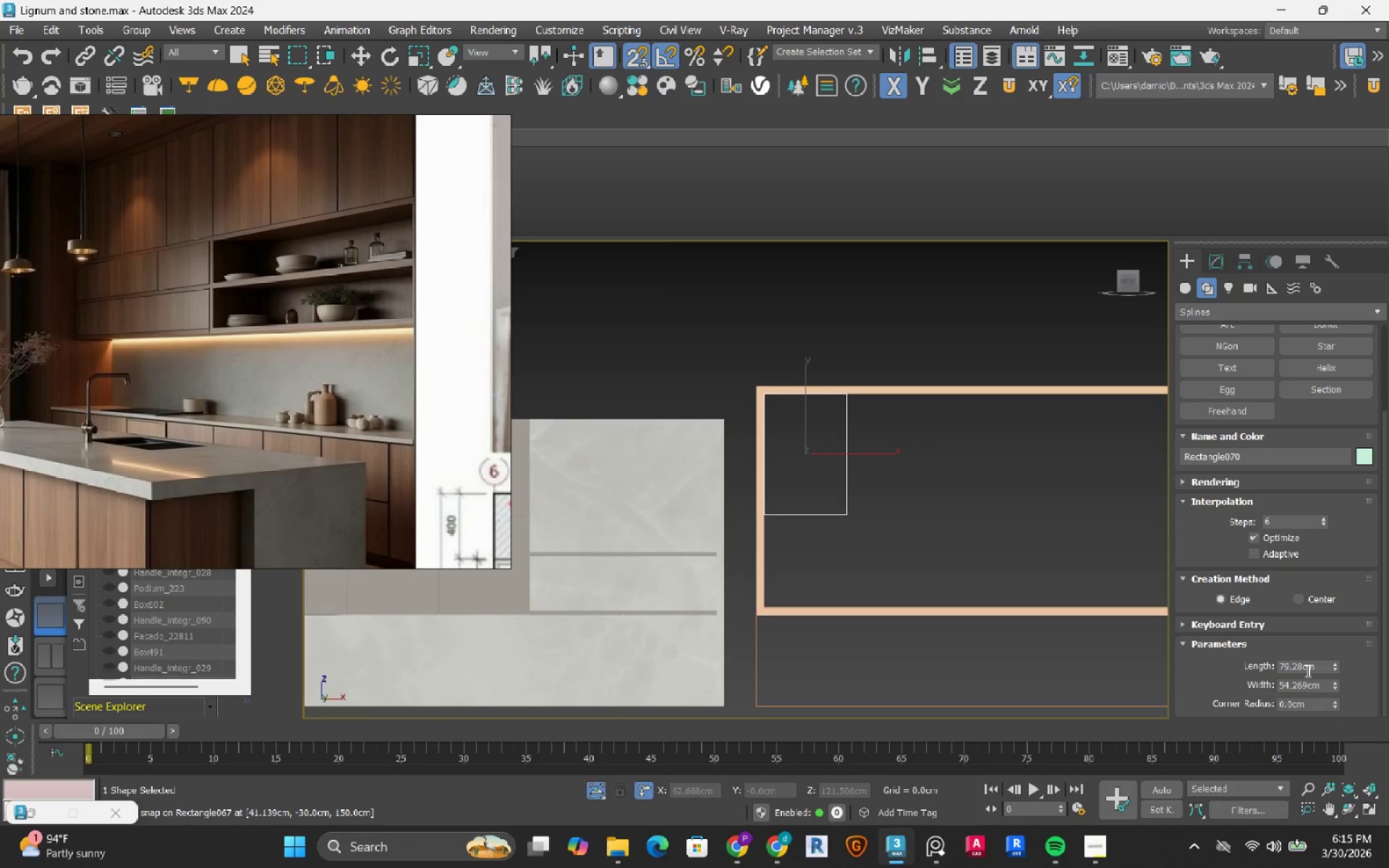 
double_click([1307, 671])
 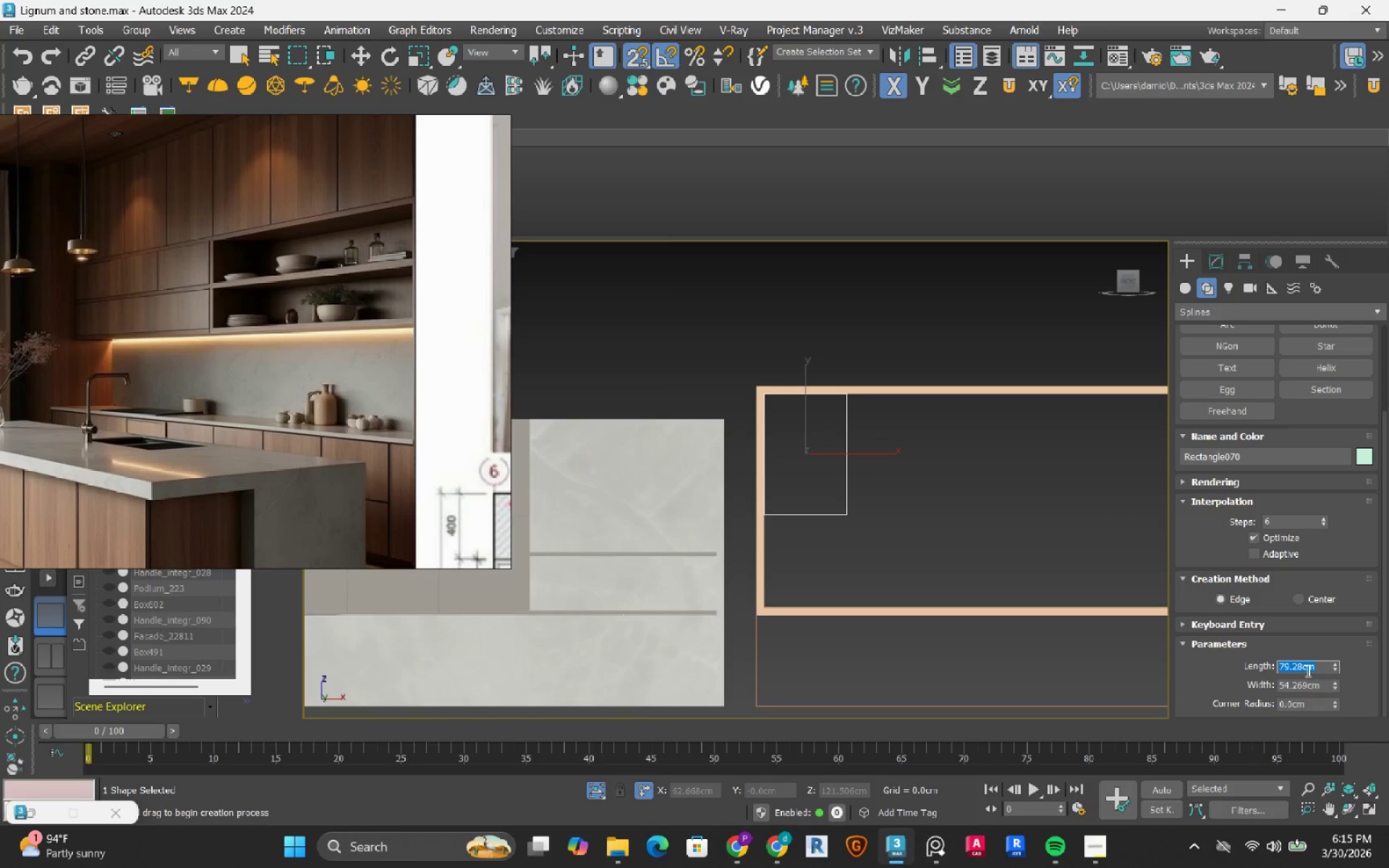 
key(Numpad6)
 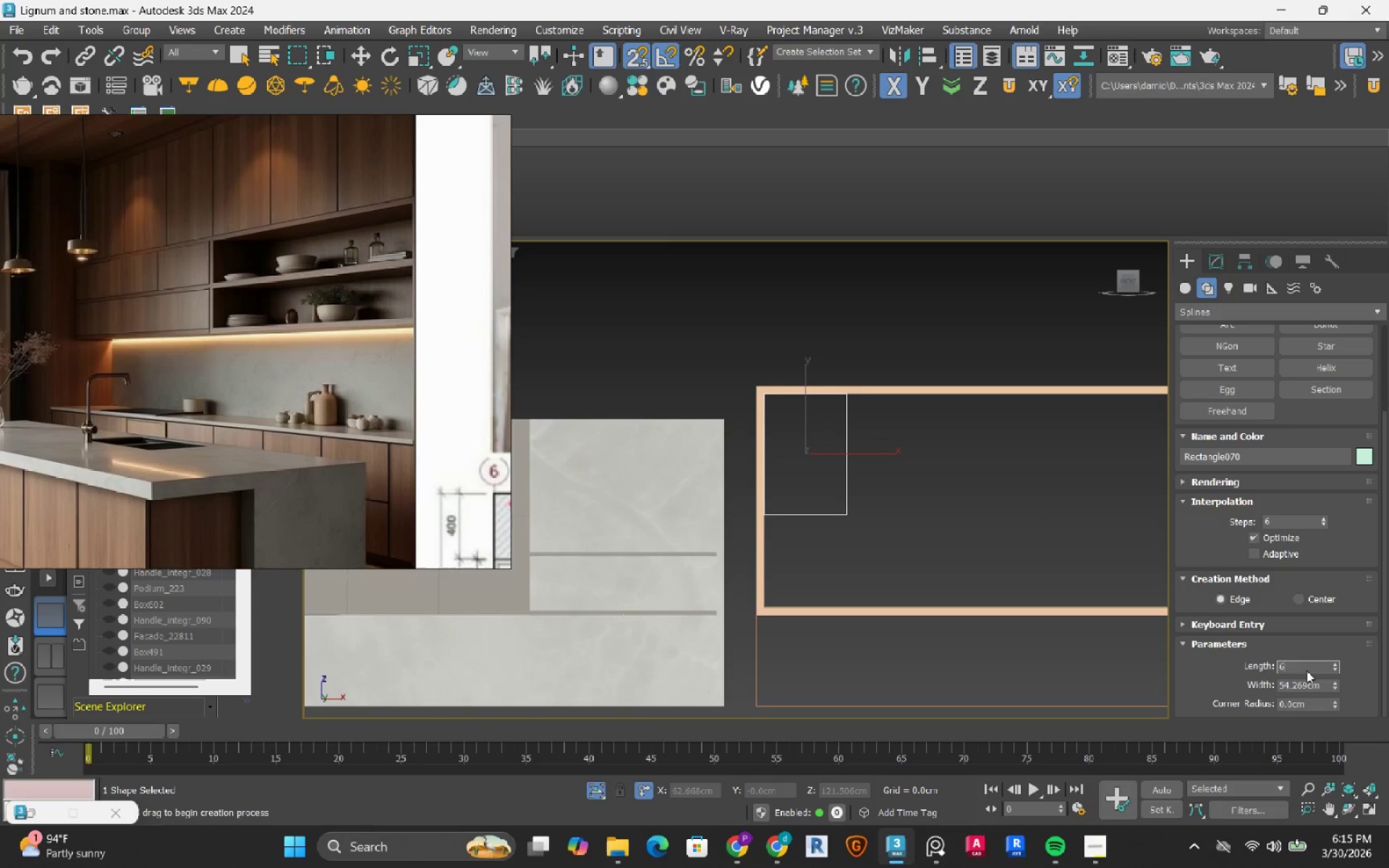 
key(Numpad0)
 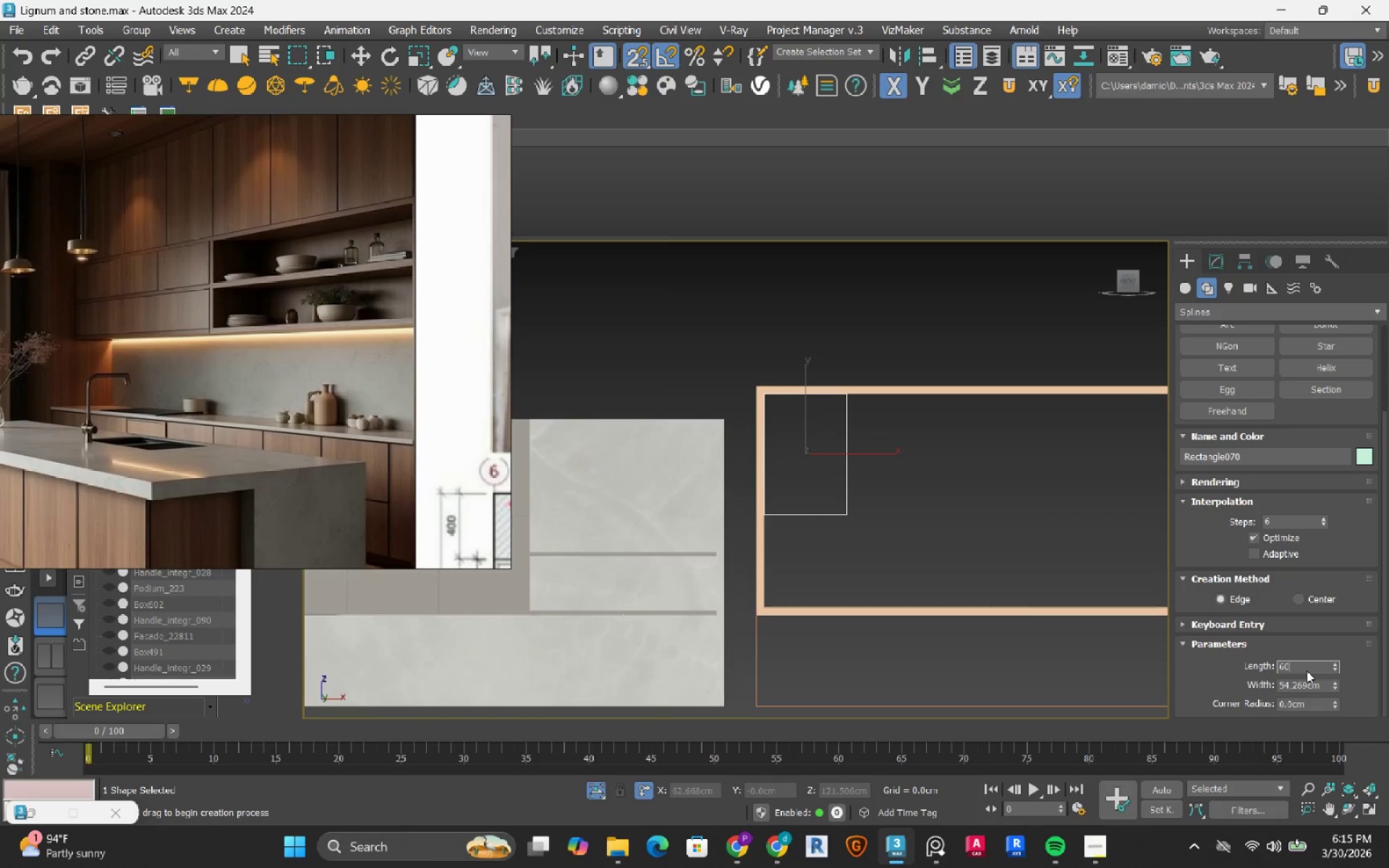 
key(NumpadEnter)
 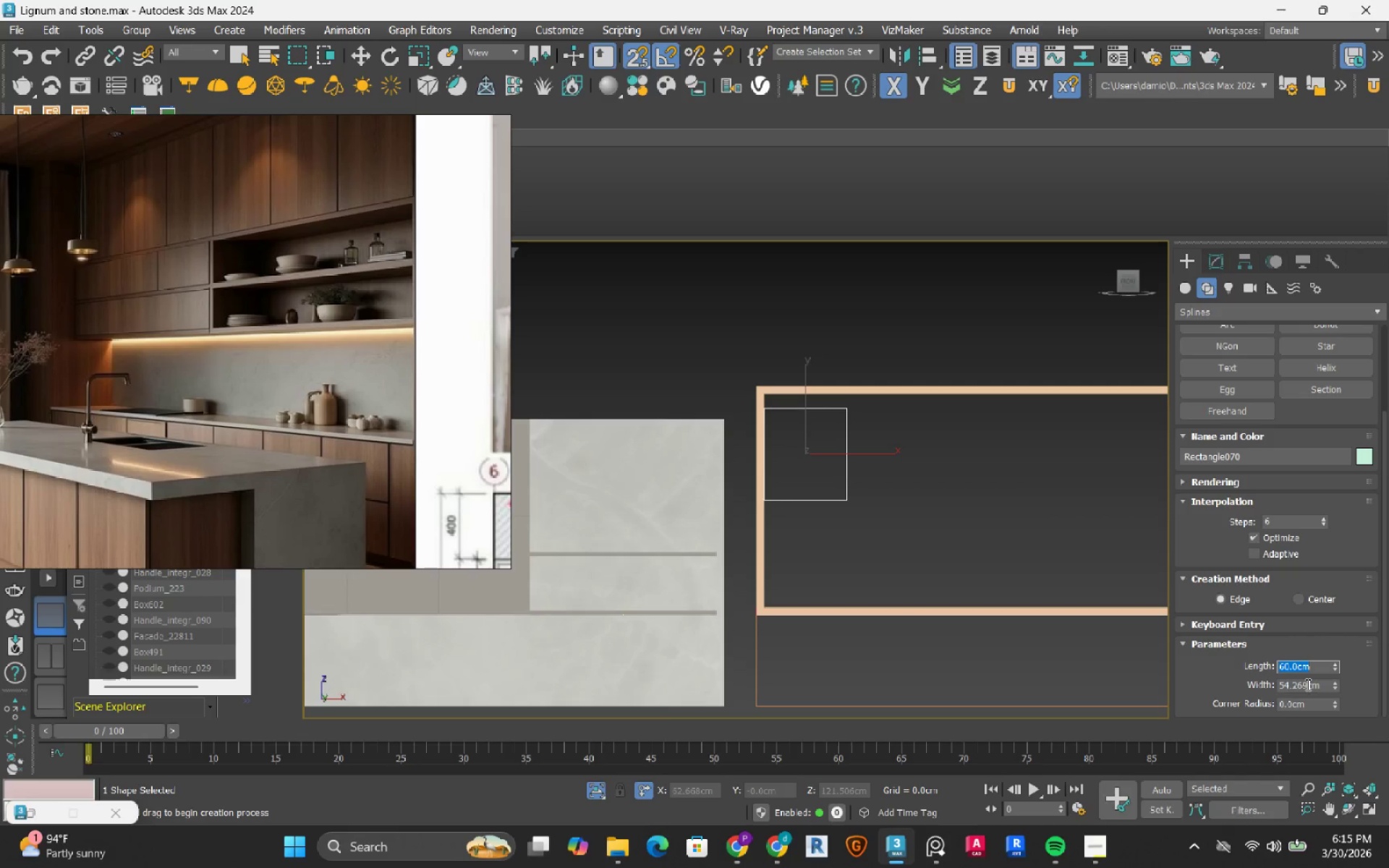 
double_click([1307, 684])
 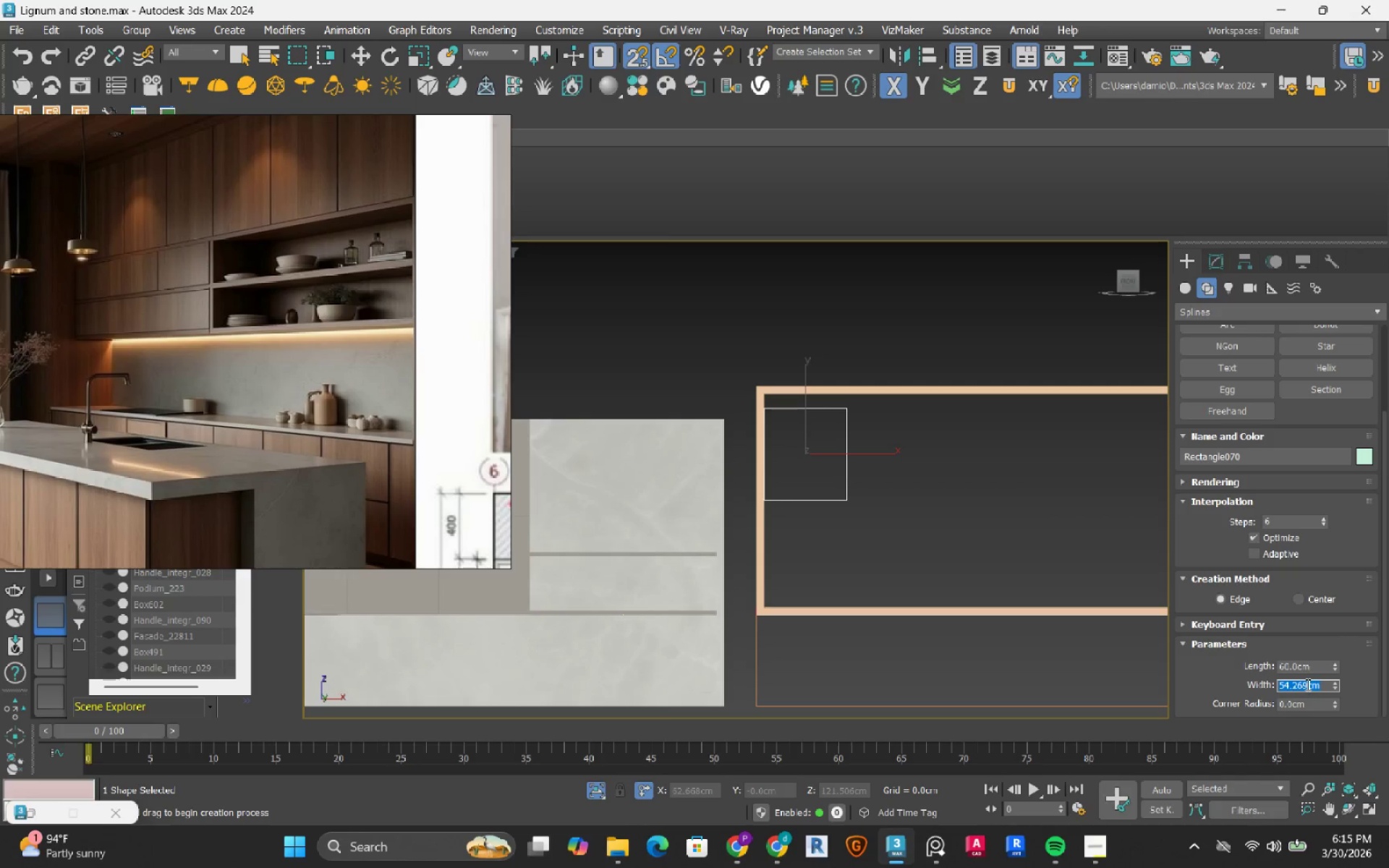 
key(Numpad3)
 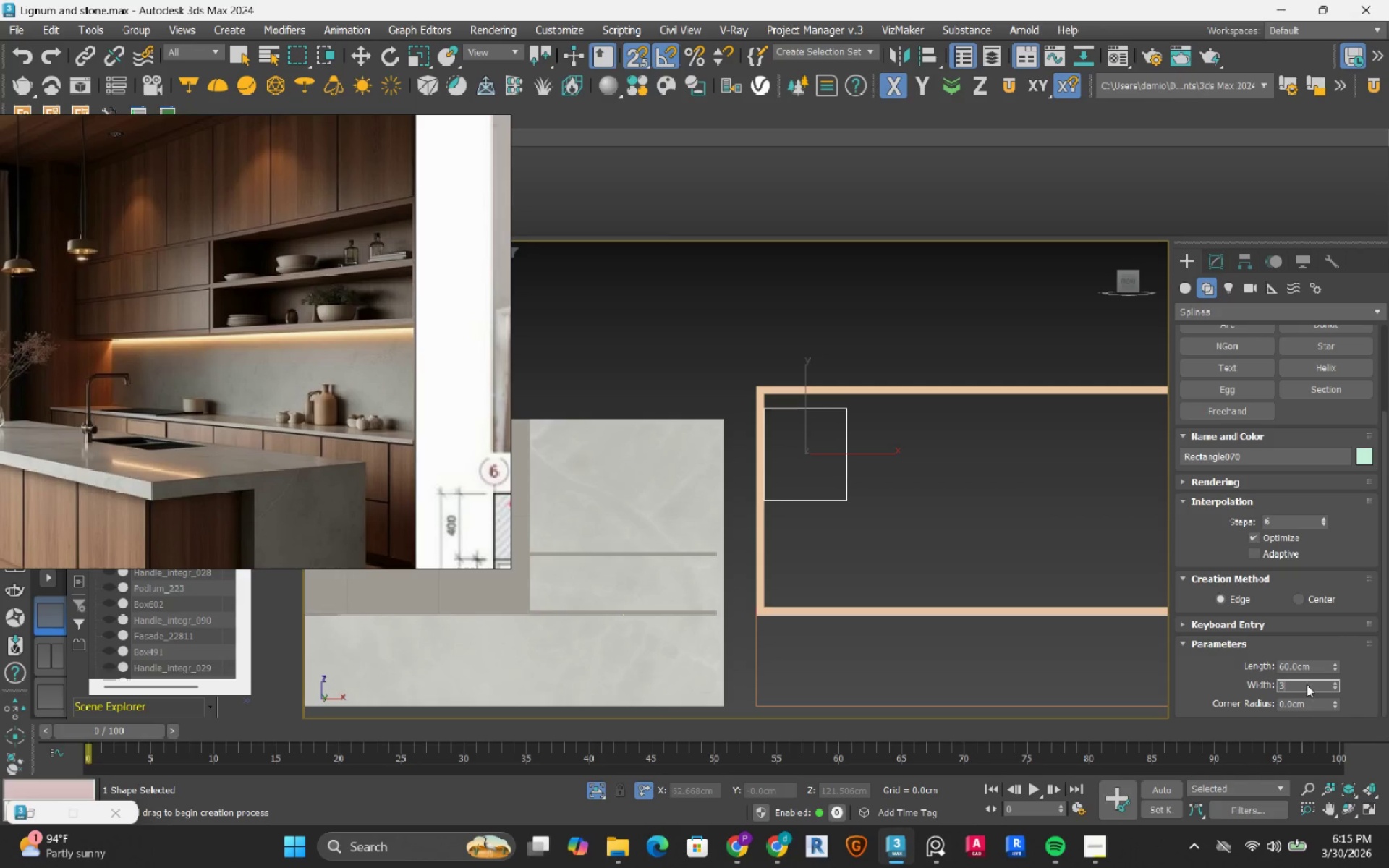 
key(Numpad0)
 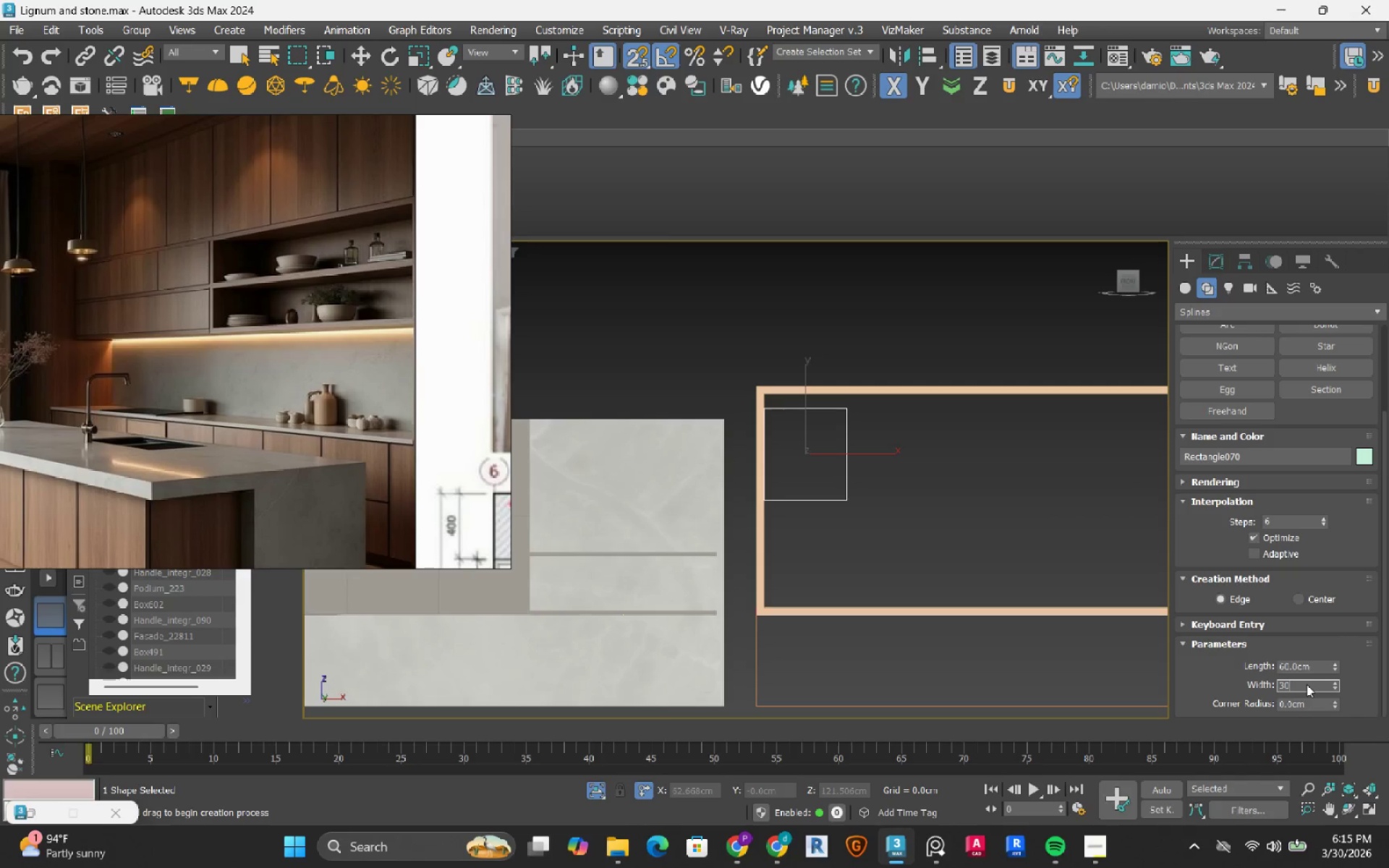 
key(NumpadEnter)
 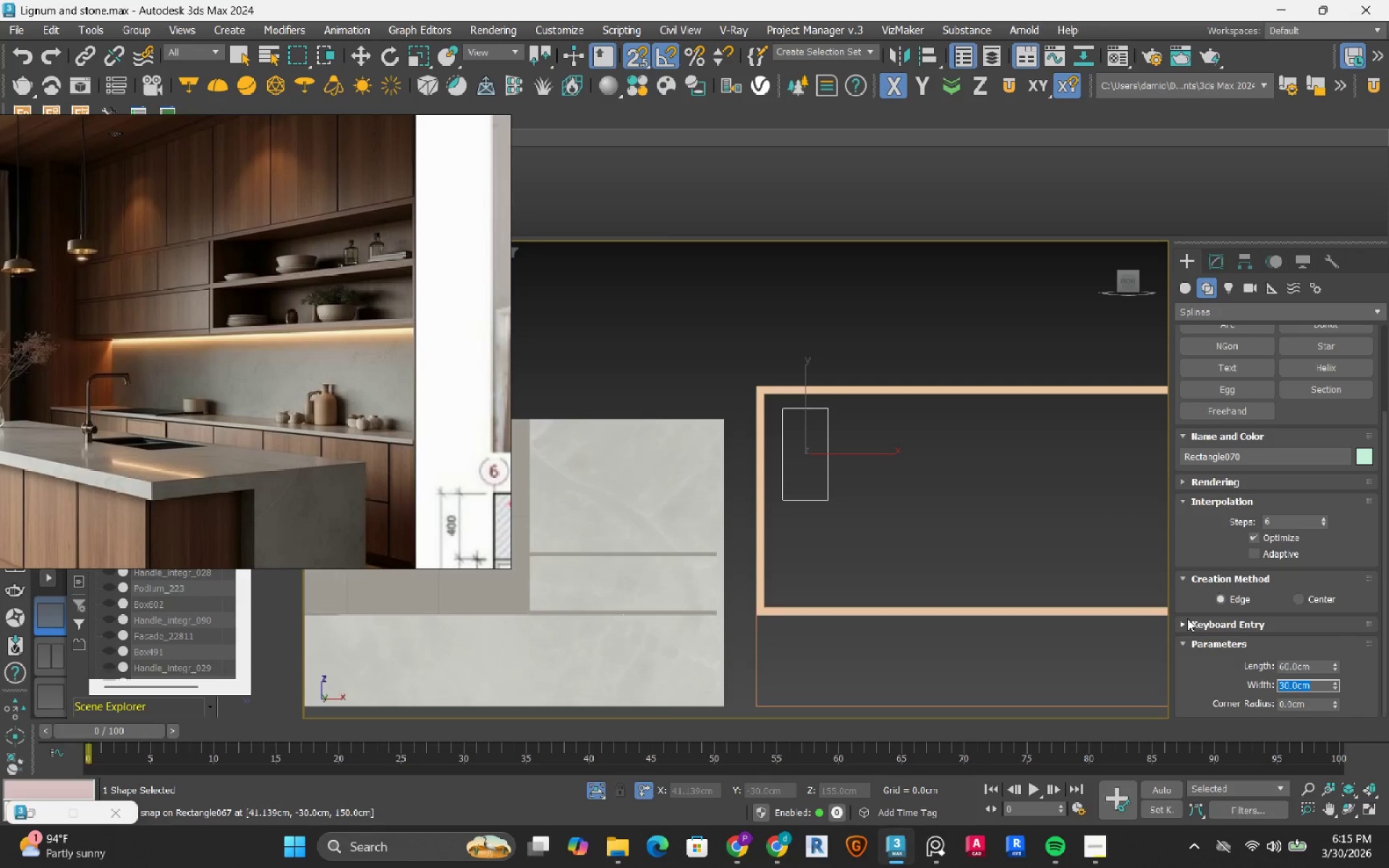 
key(Numpad4)
 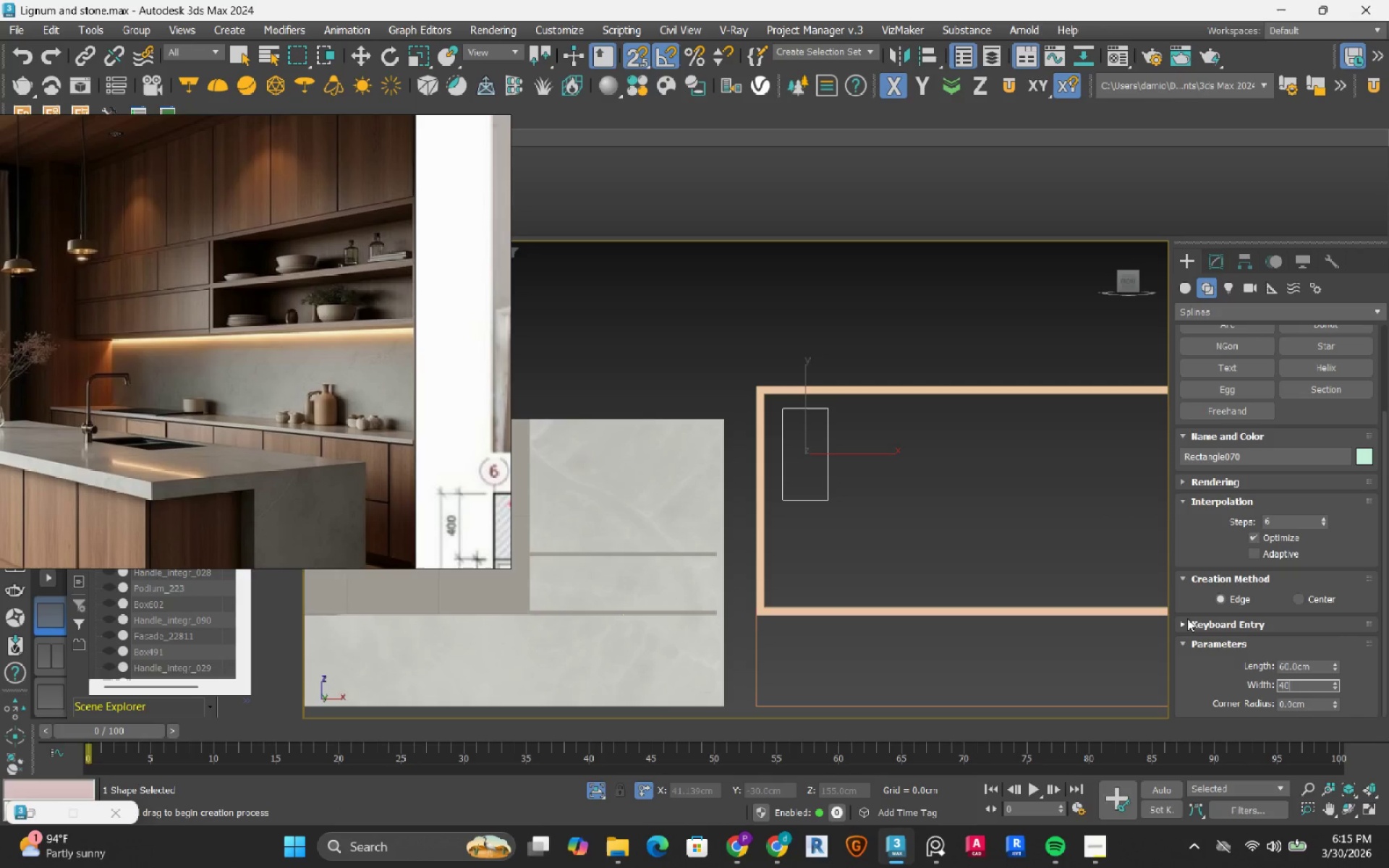 
key(Numpad0)
 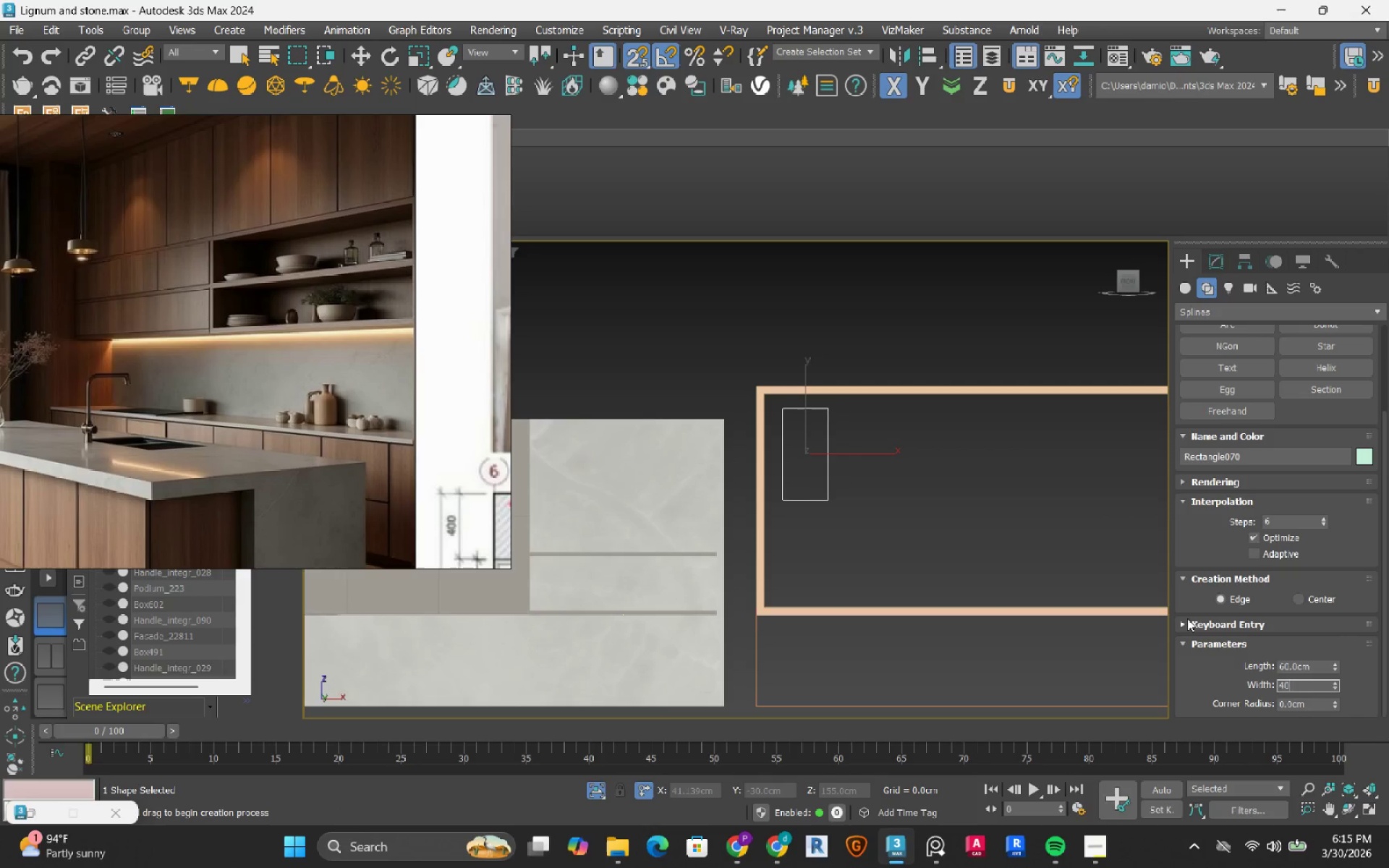 
key(NumpadEnter)
 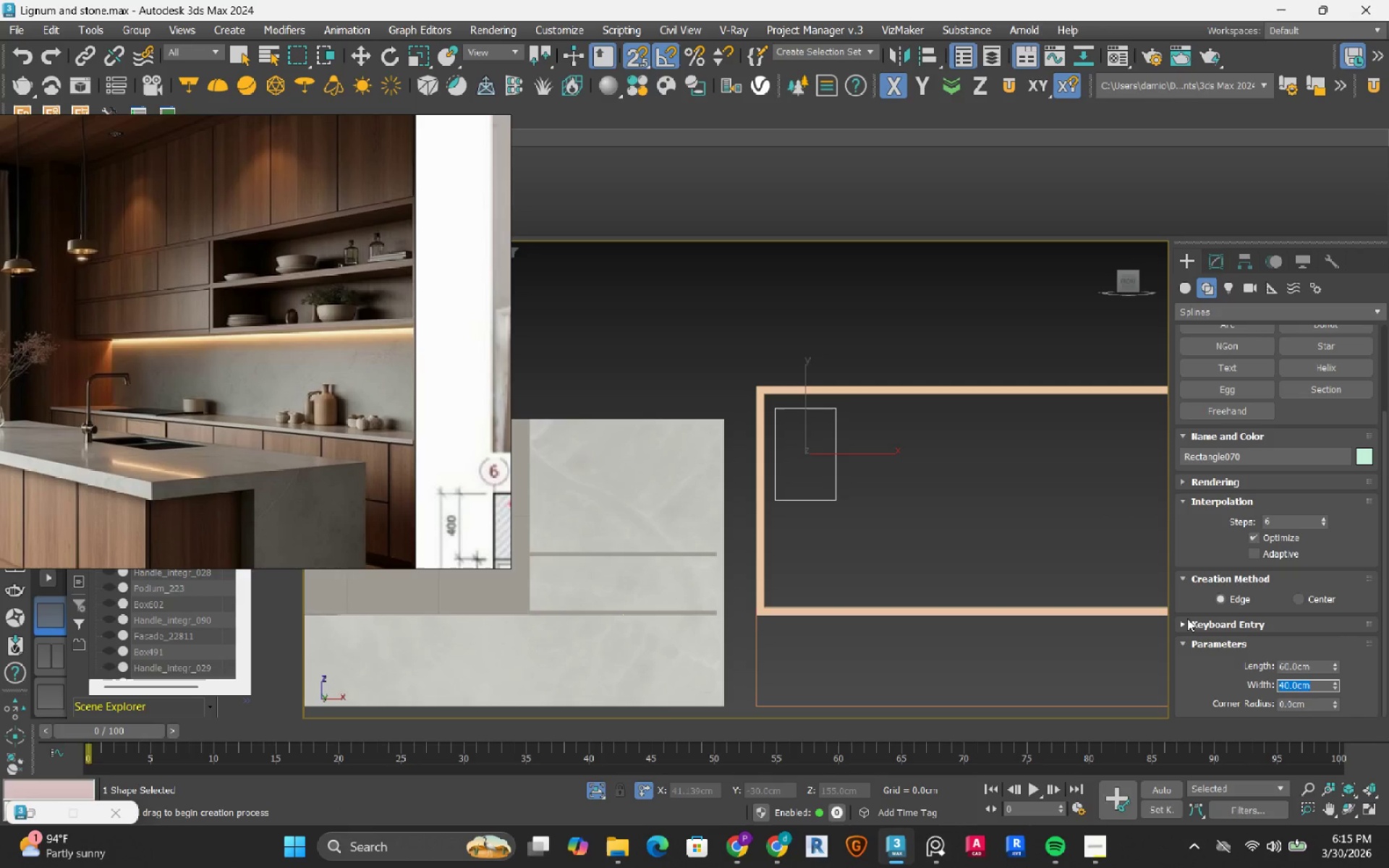 
key(Numpad4)
 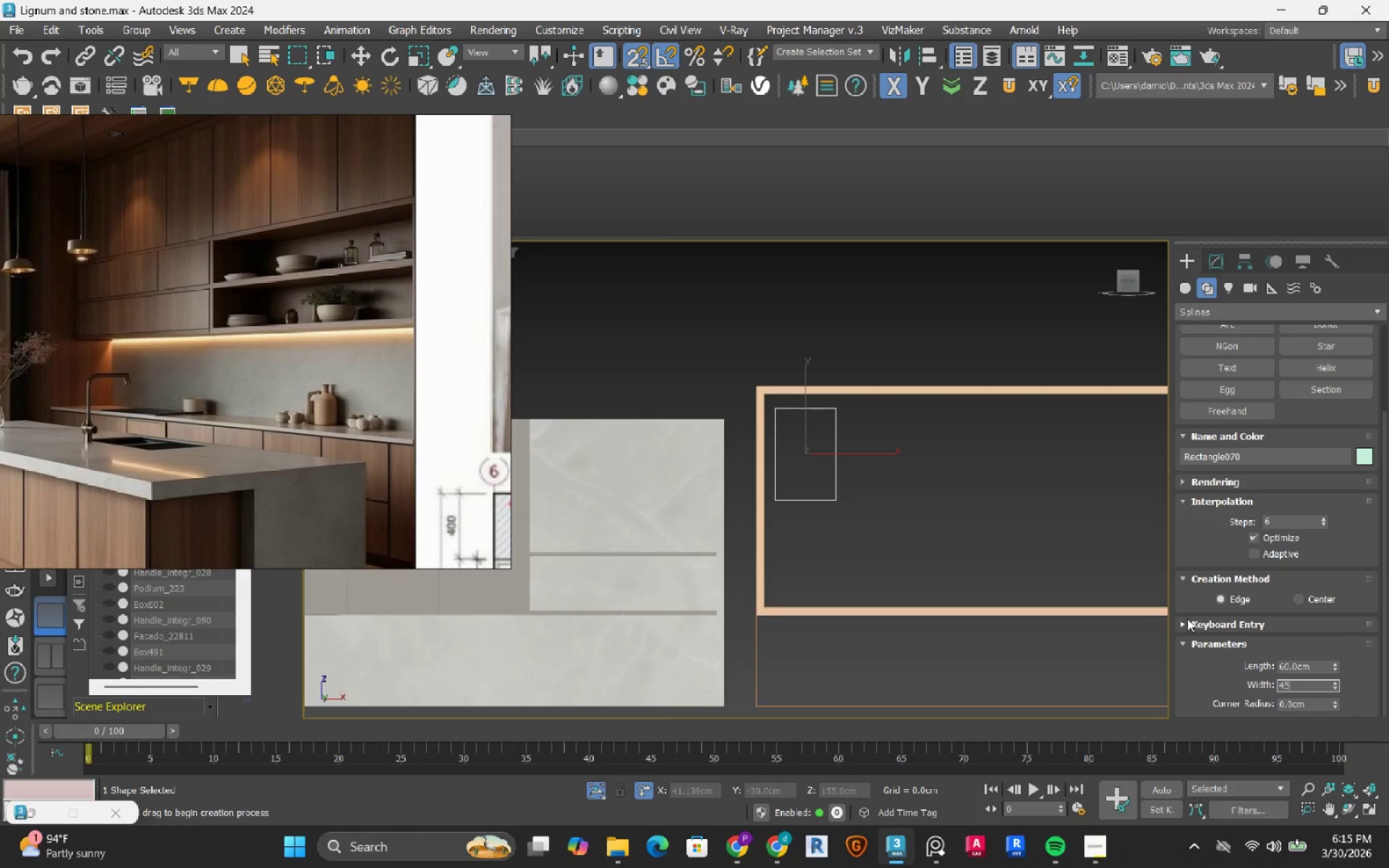 
key(Numpad5)
 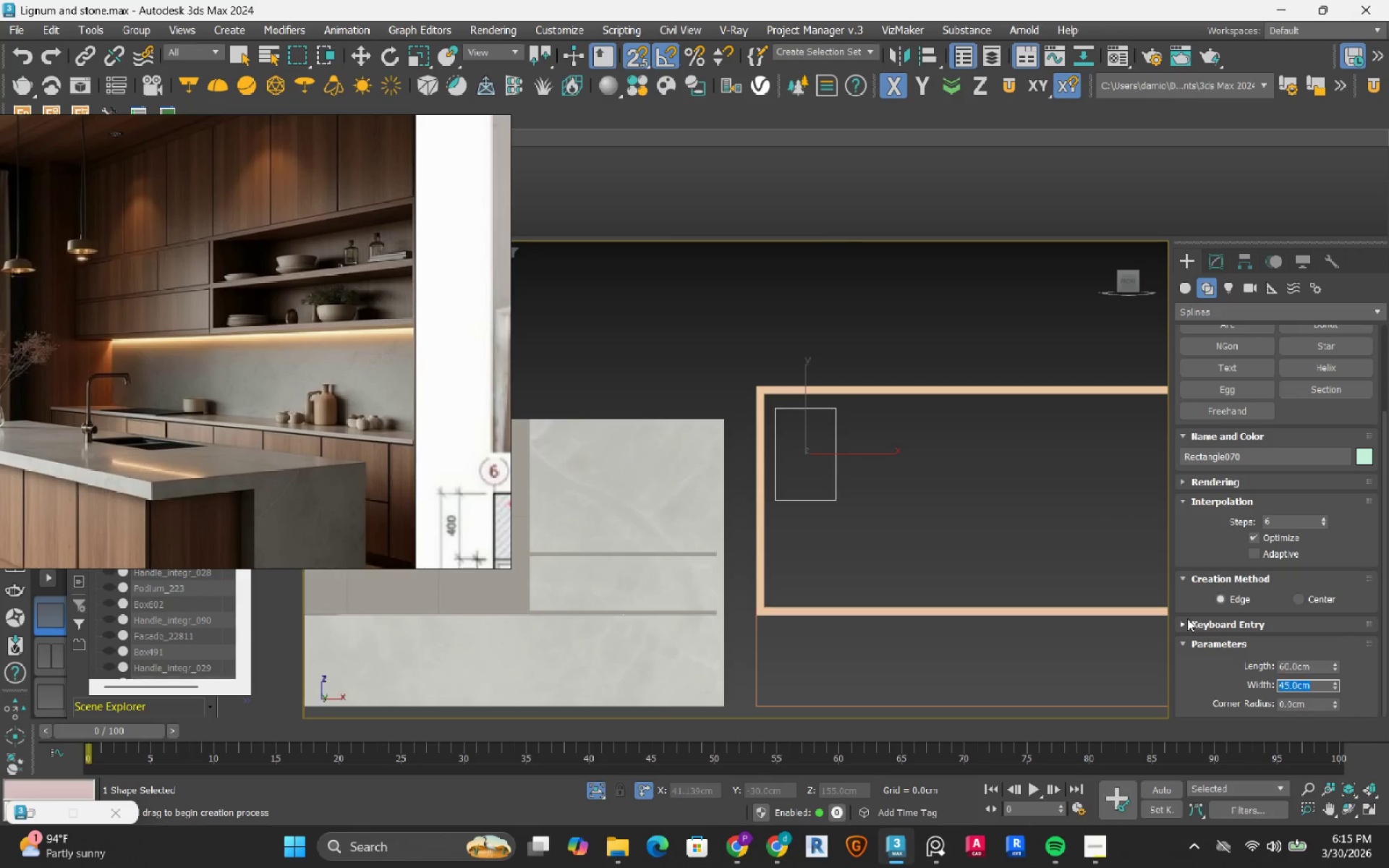 
key(NumpadEnter)
 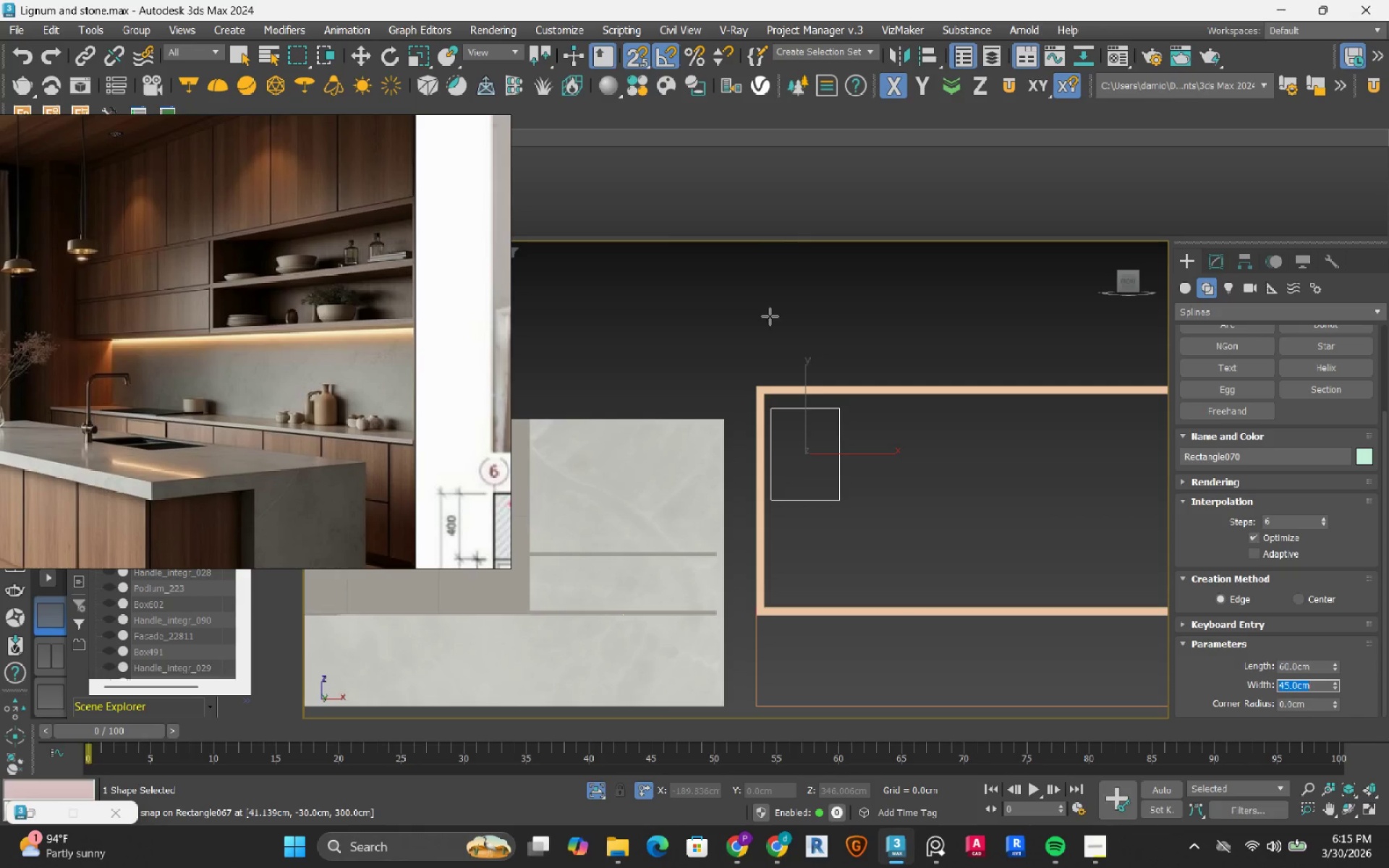 
scroll: coordinate [780, 399], scroll_direction: up, amount: 2.0
 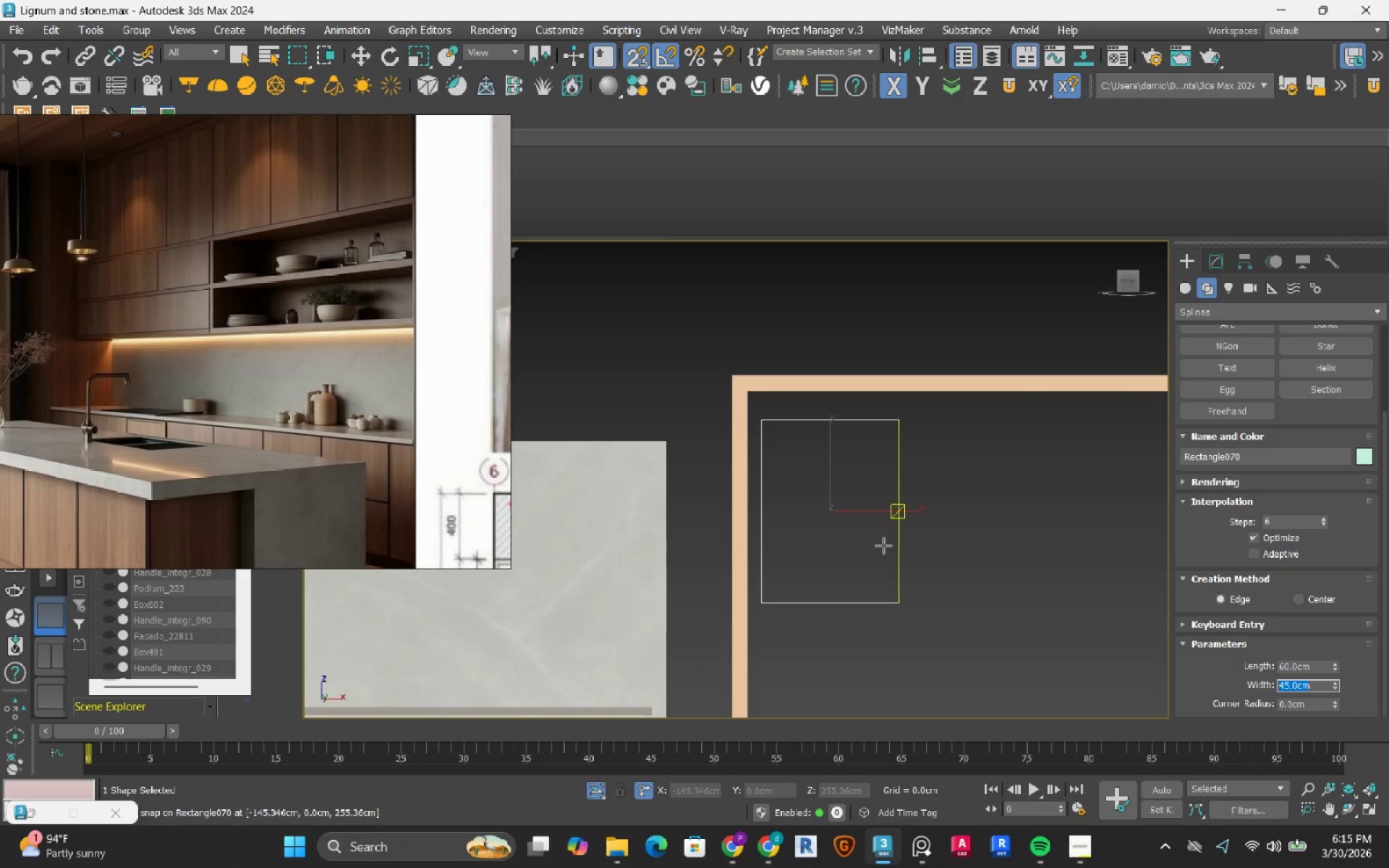 
key(W)
 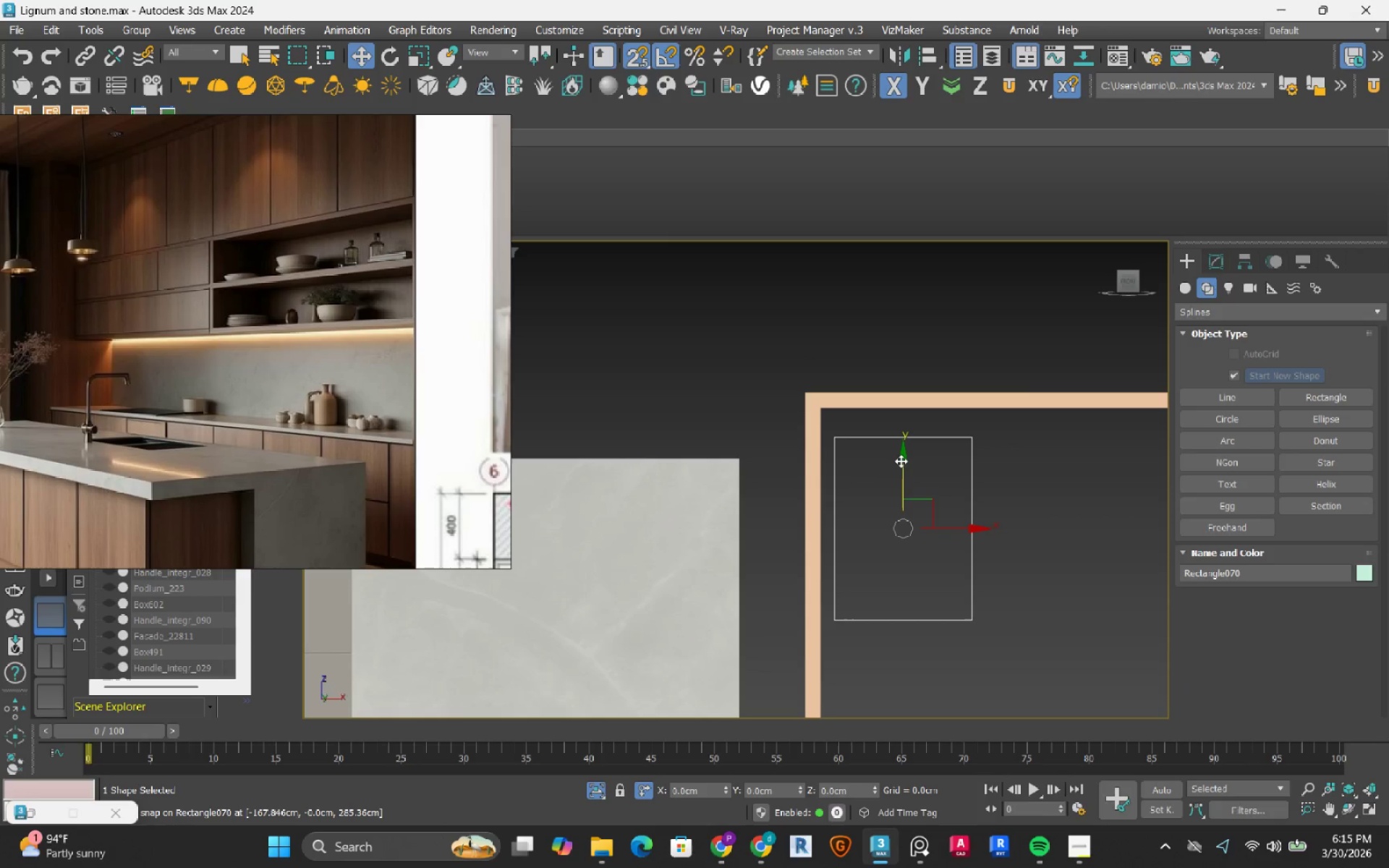 
left_click_drag(start_coordinate=[901, 460], to_coordinate=[896, 527])
 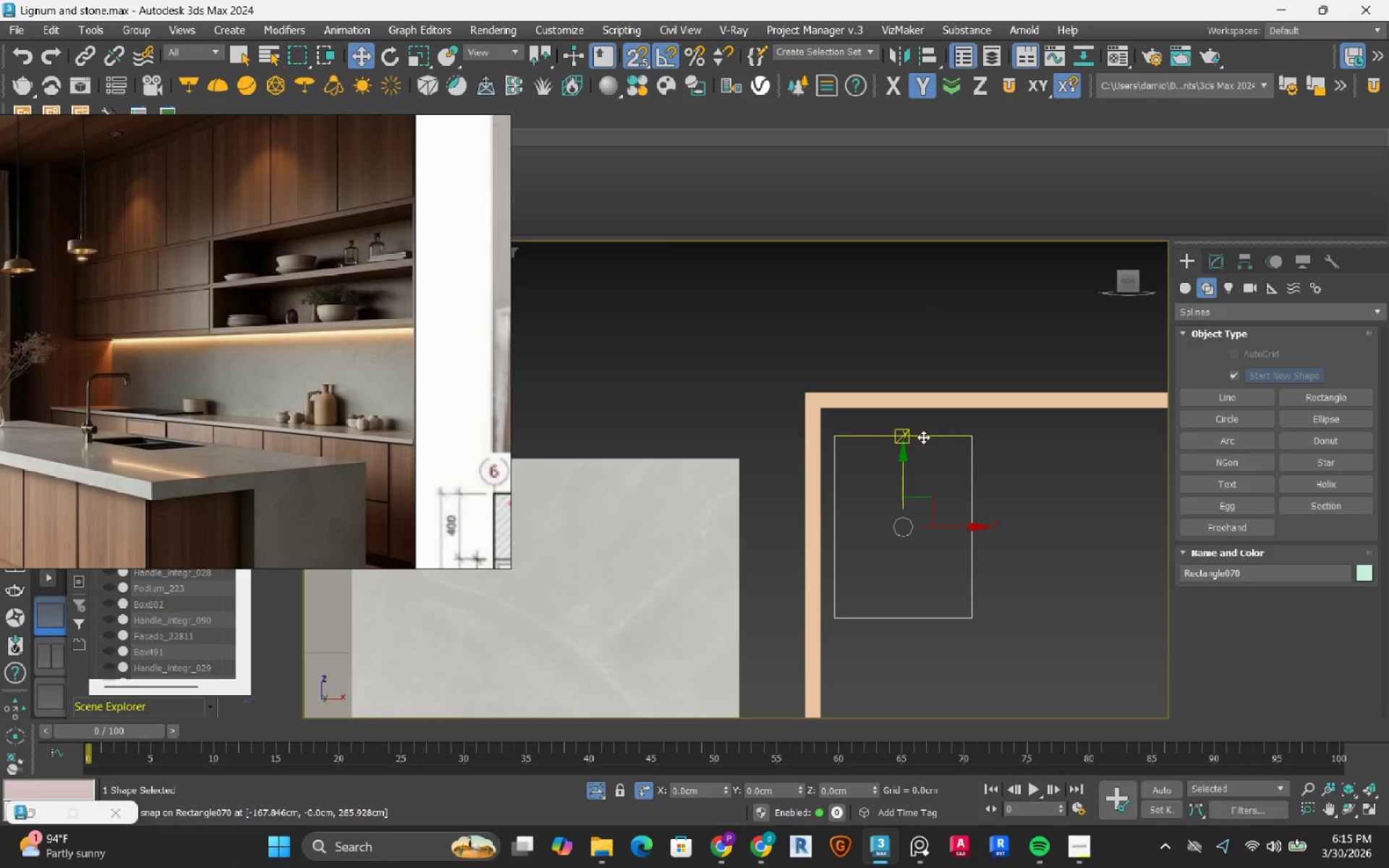 
left_click_drag(start_coordinate=[923, 437], to_coordinate=[921, 413])
 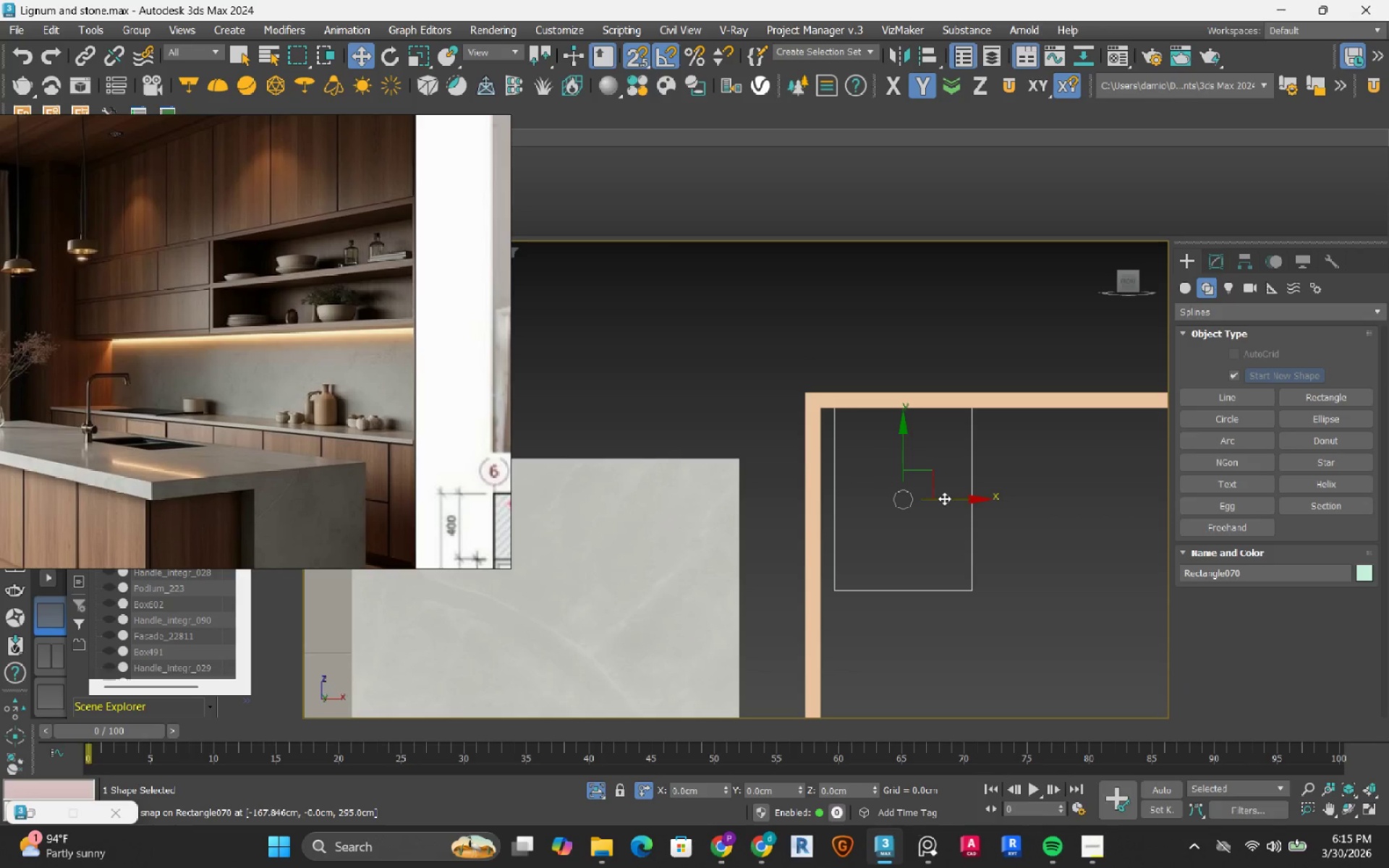 
left_click_drag(start_coordinate=[944, 498], to_coordinate=[941, 514])
 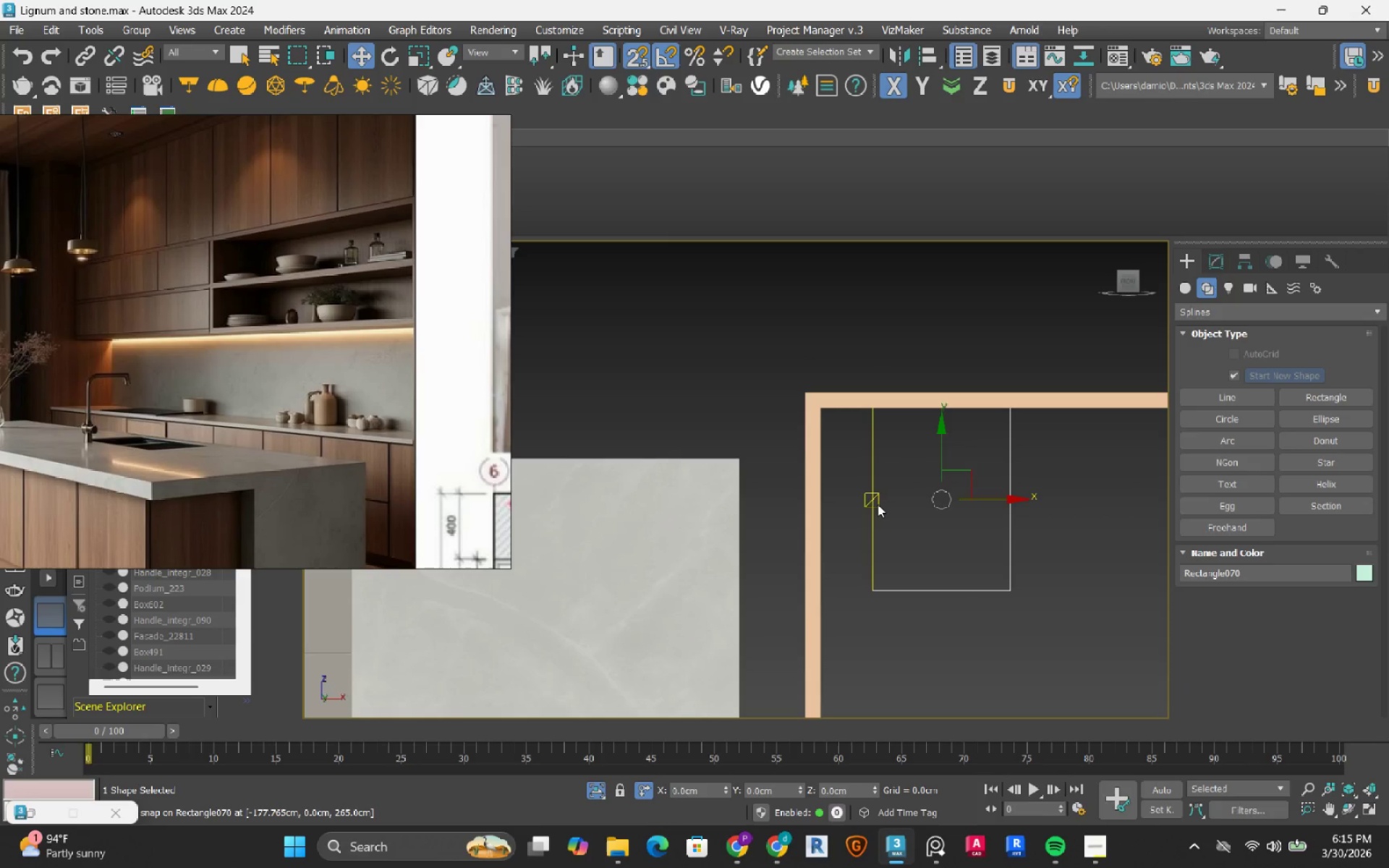 
left_click_drag(start_coordinate=[877, 504], to_coordinate=[865, 540])
 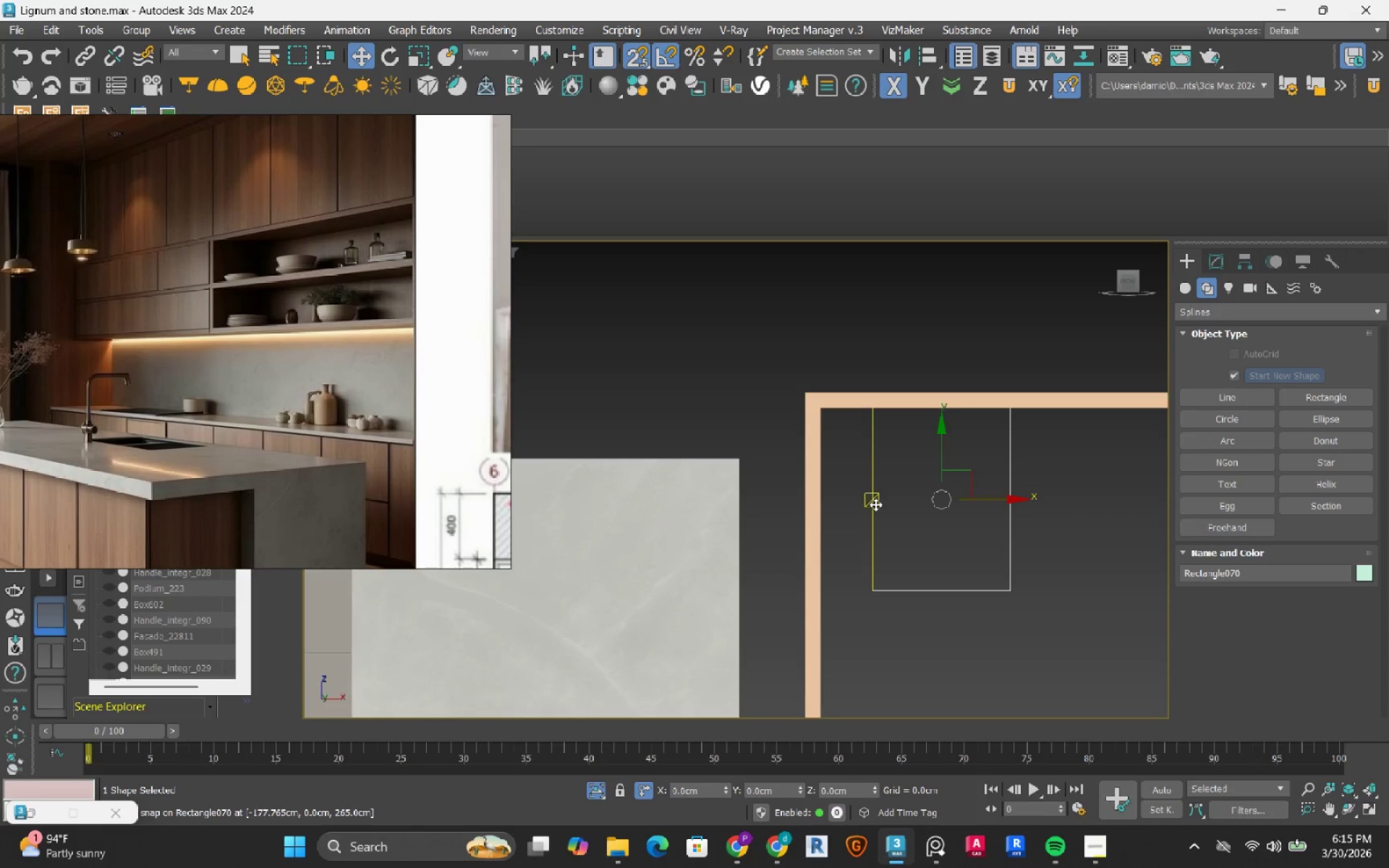 
left_click_drag(start_coordinate=[875, 504], to_coordinate=[825, 495])
 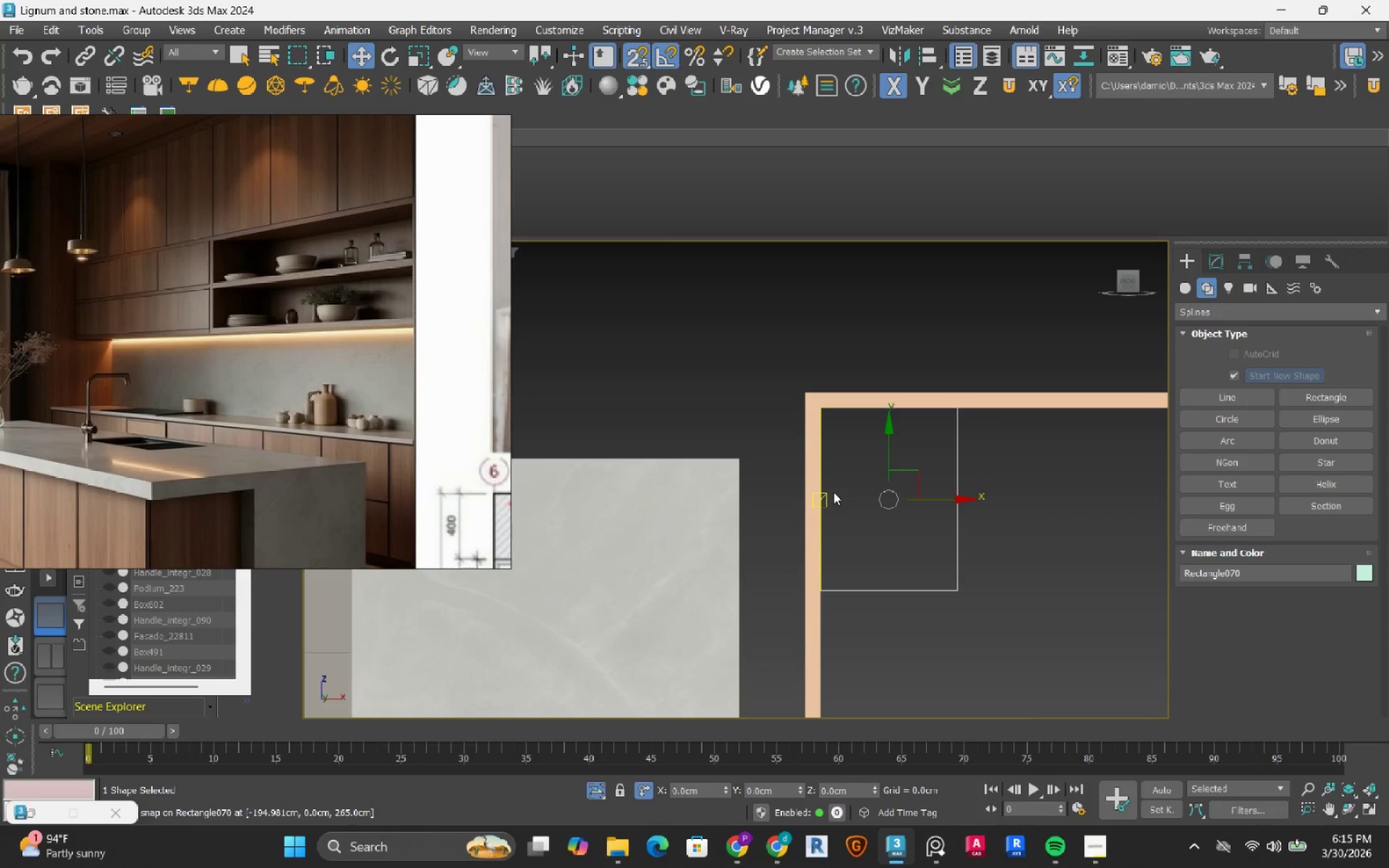 
scroll: coordinate [833, 492], scroll_direction: down, amount: 3.0
 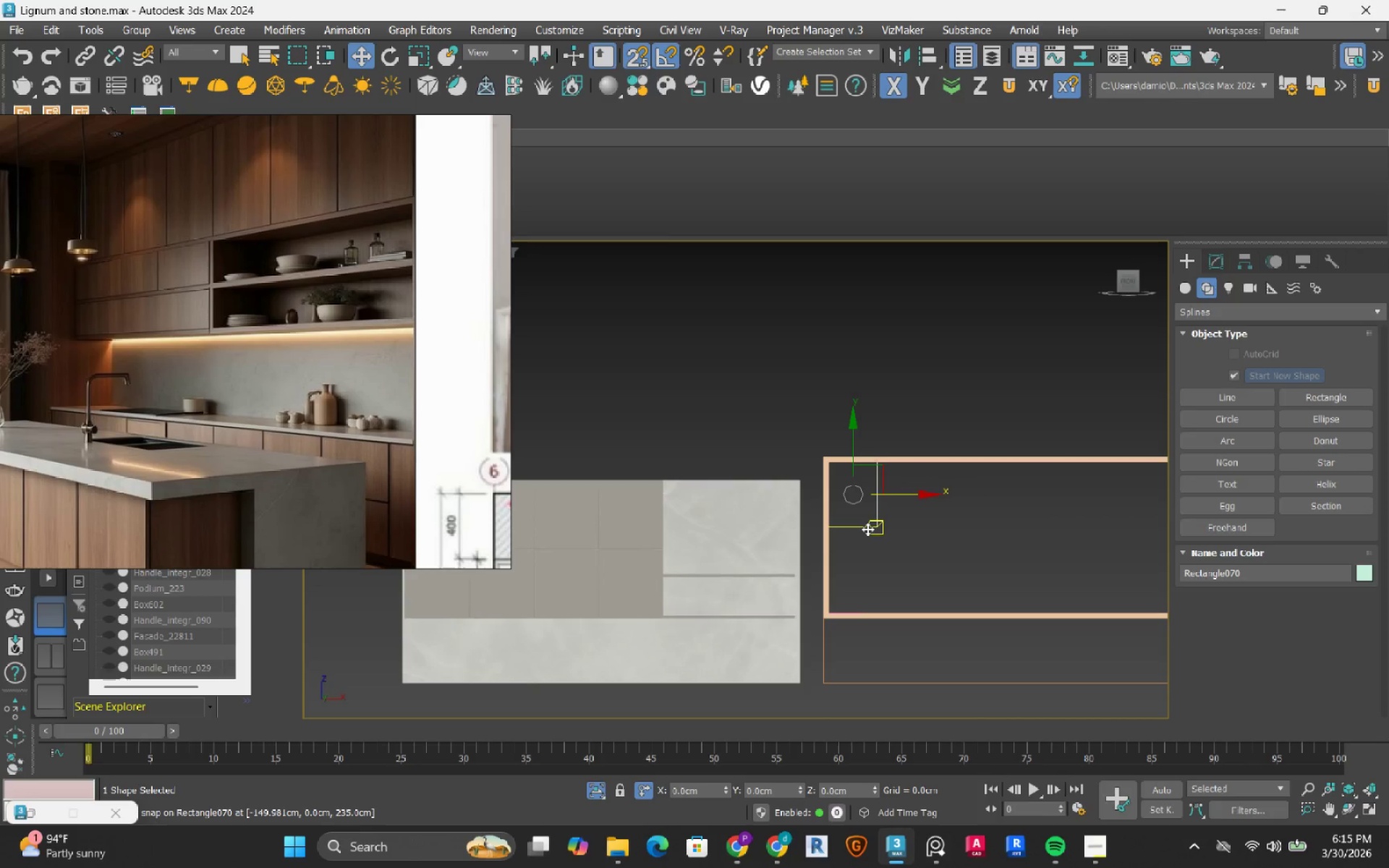 
scroll: coordinate [867, 529], scroll_direction: up, amount: 2.0
 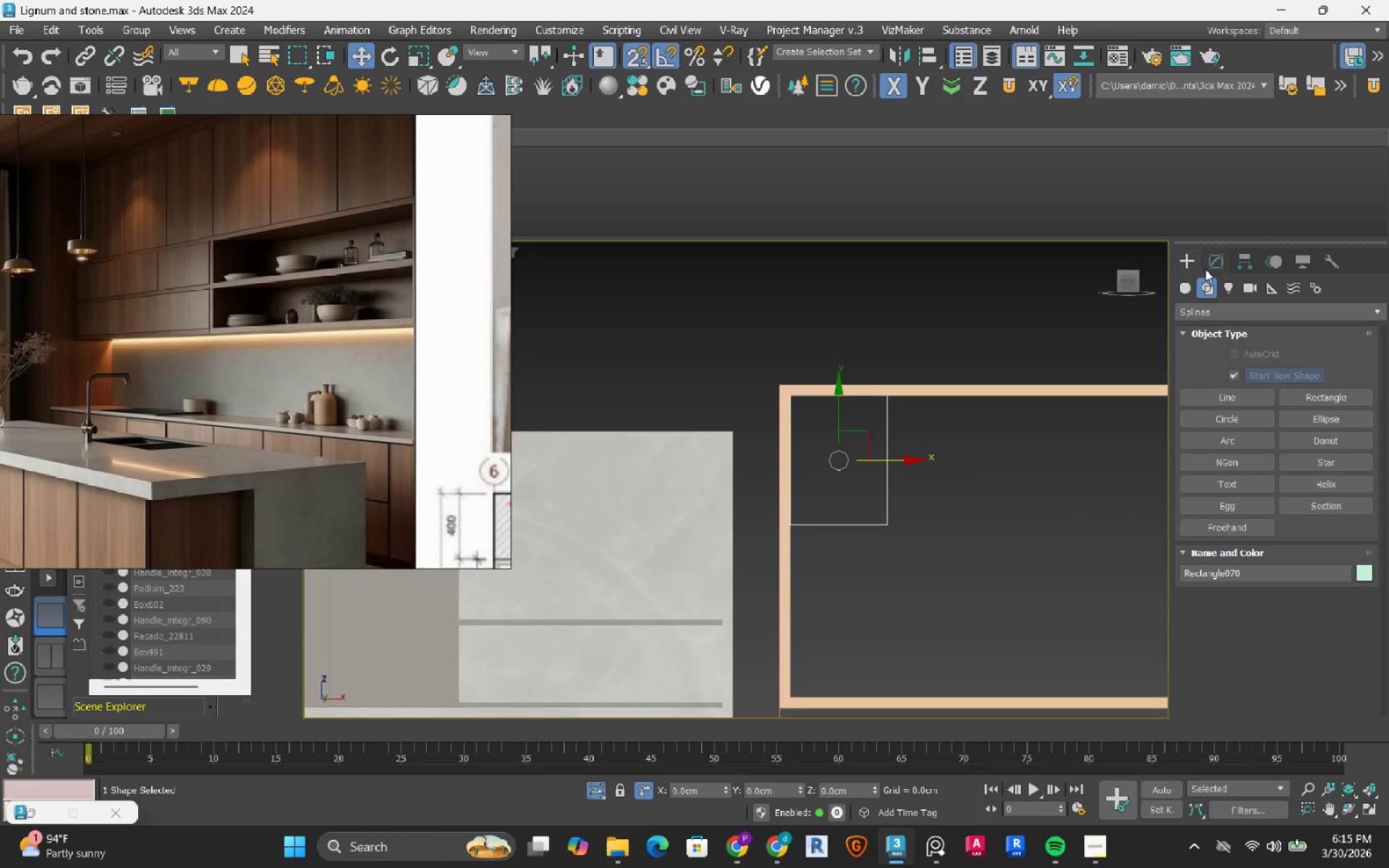 
left_click([1214, 260])
 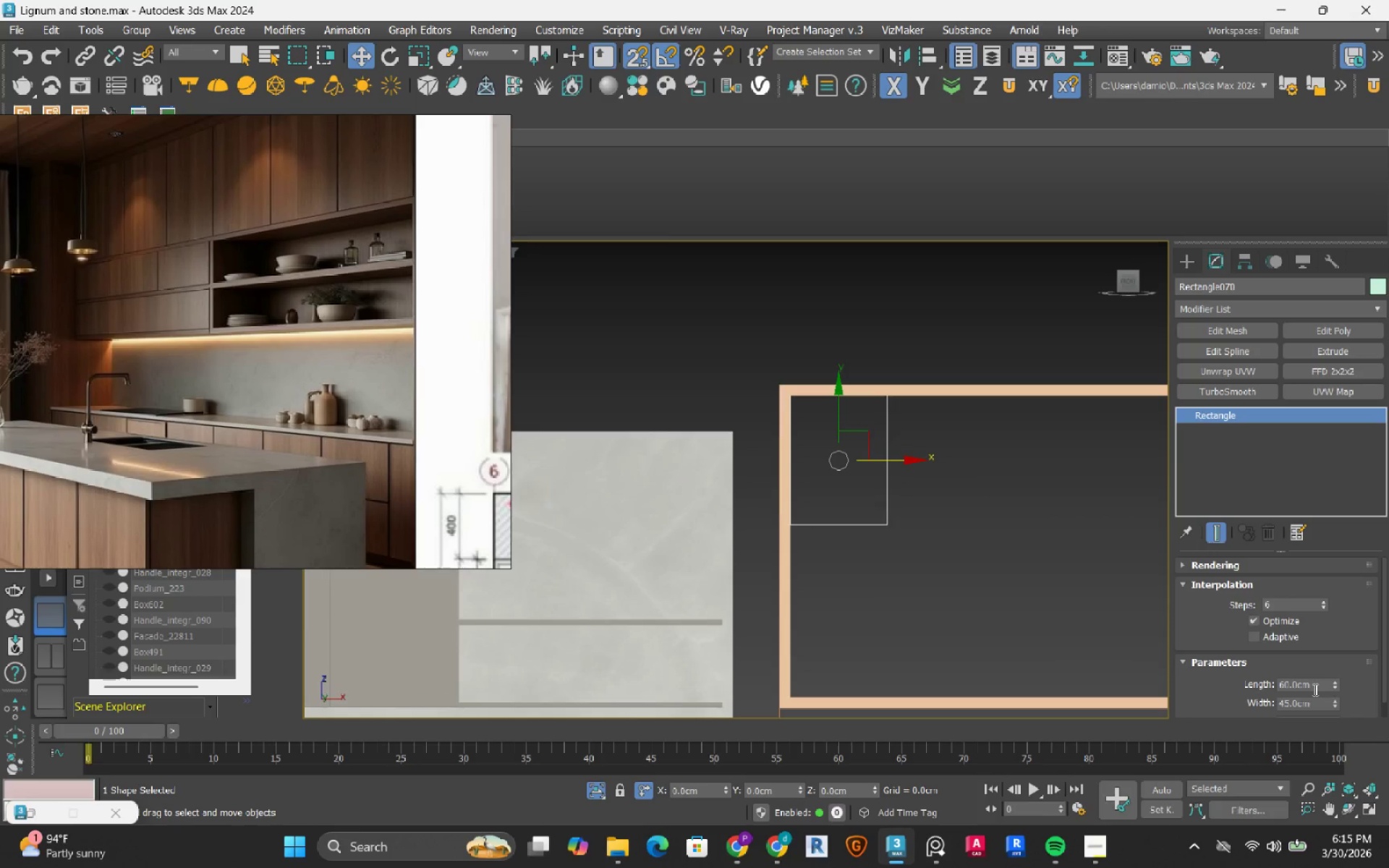 
double_click([1314, 689])
 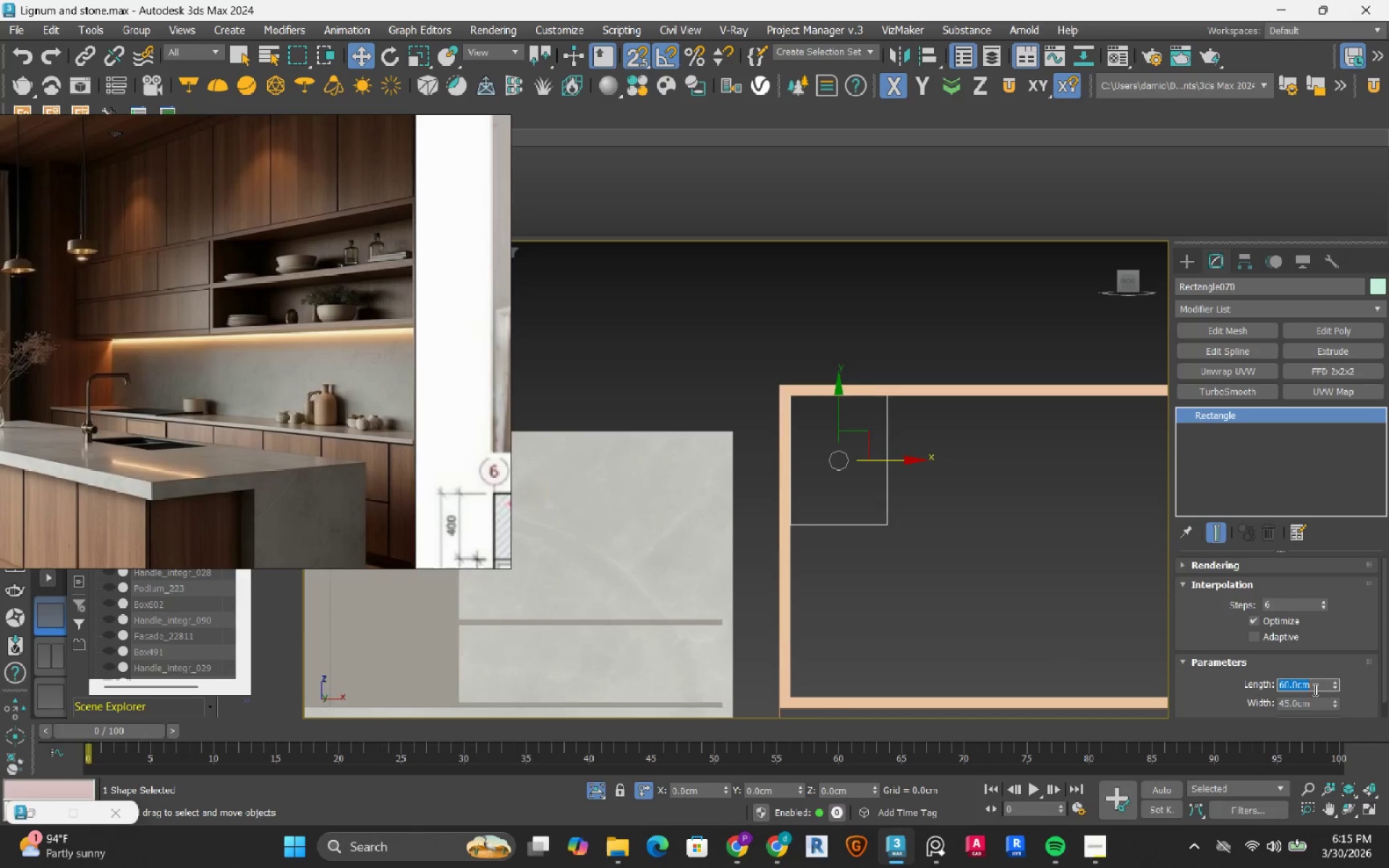 
key(Numpad8)
 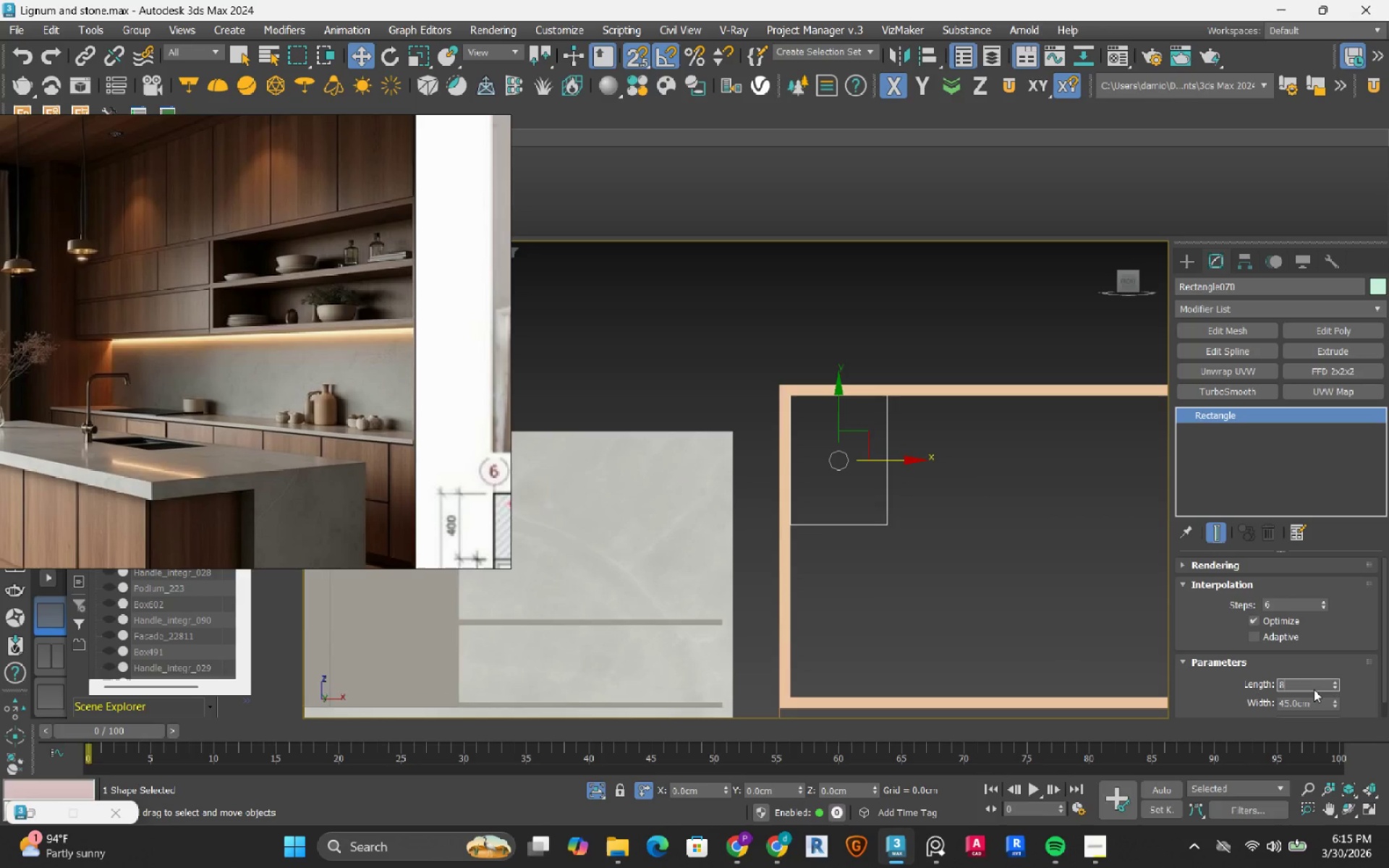 
key(Numpad0)
 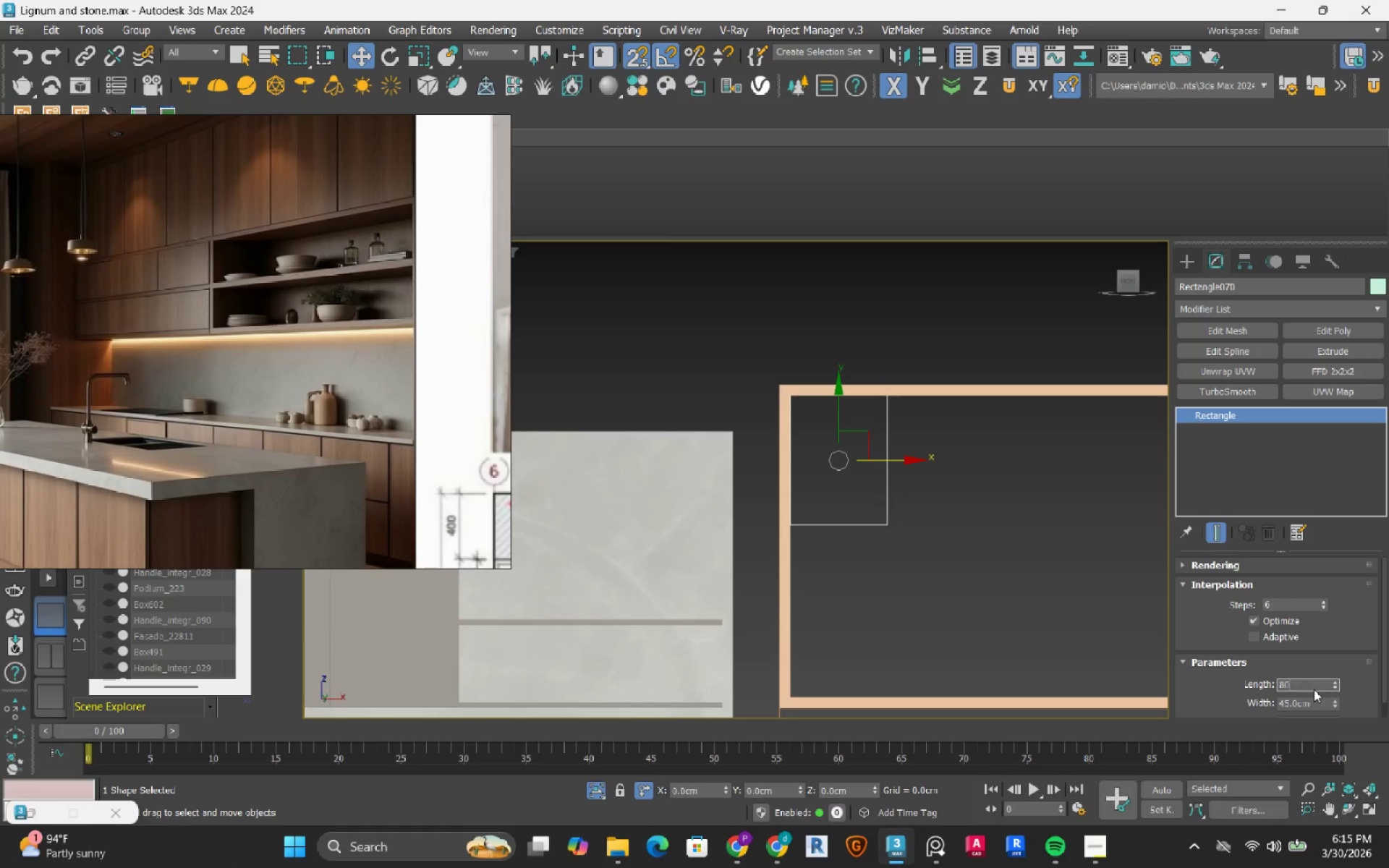 
key(NumpadEnter)
 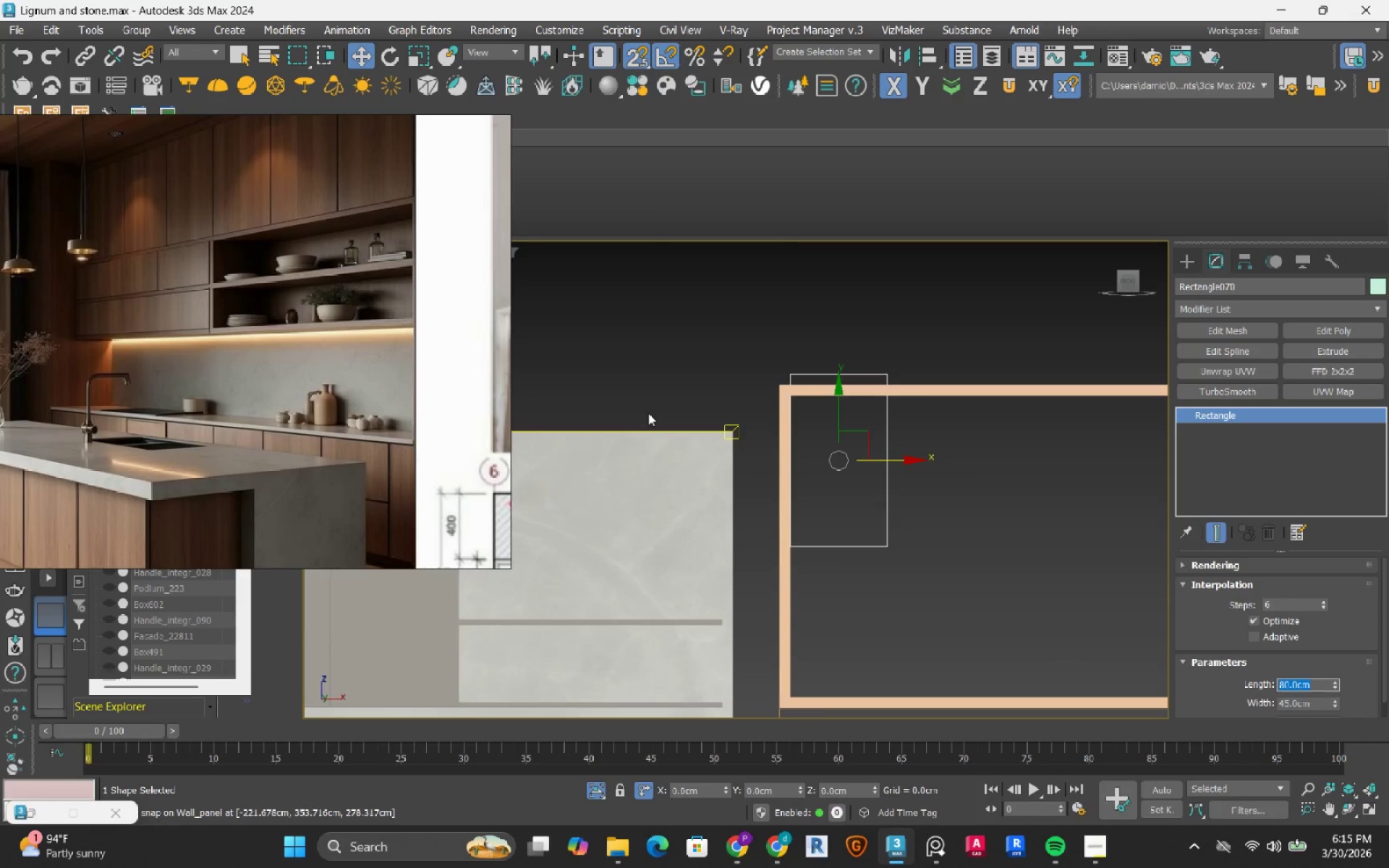 
scroll: coordinate [854, 516], scroll_direction: up, amount: 1.0
 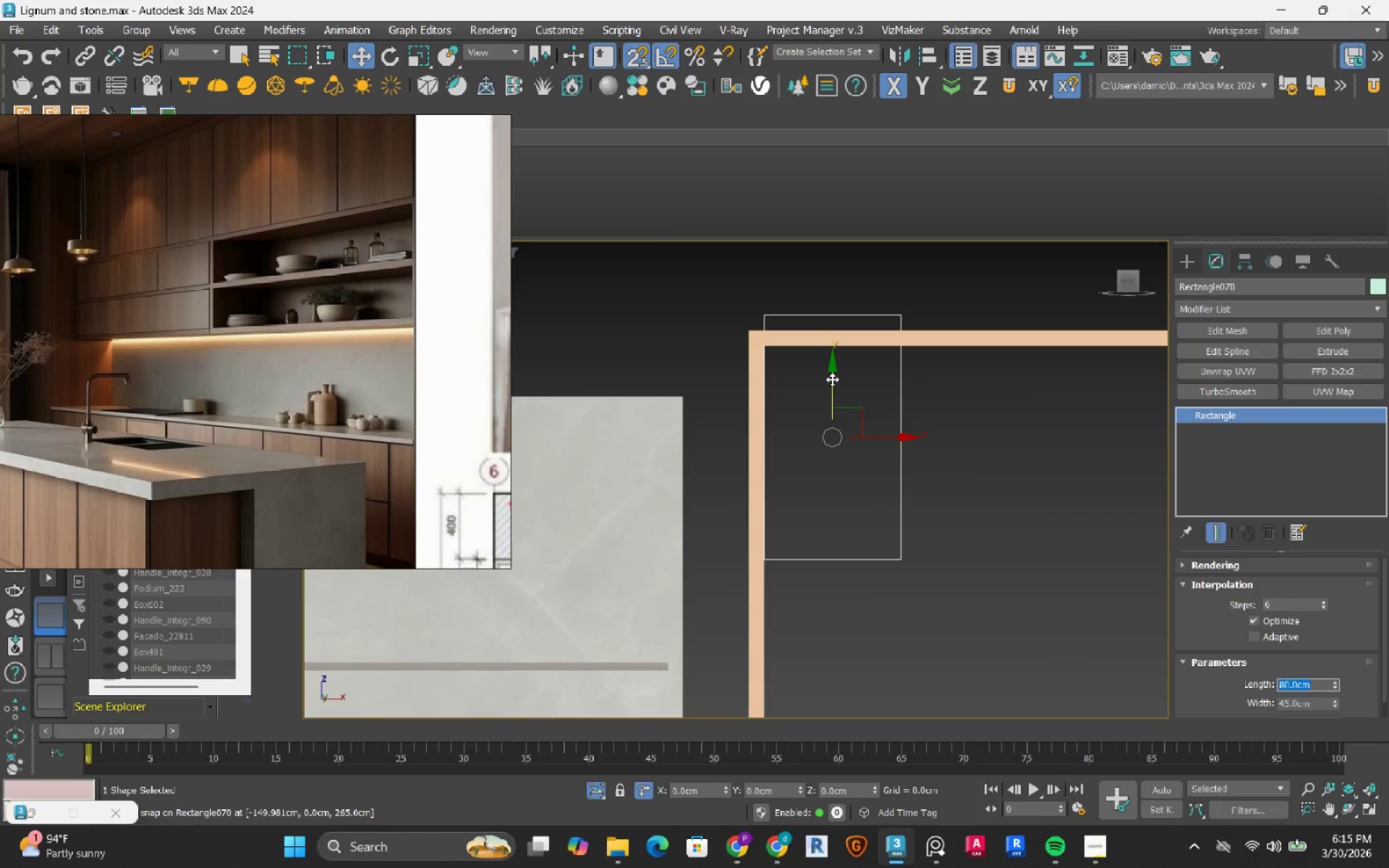 
left_click_drag(start_coordinate=[831, 376], to_coordinate=[823, 511])
 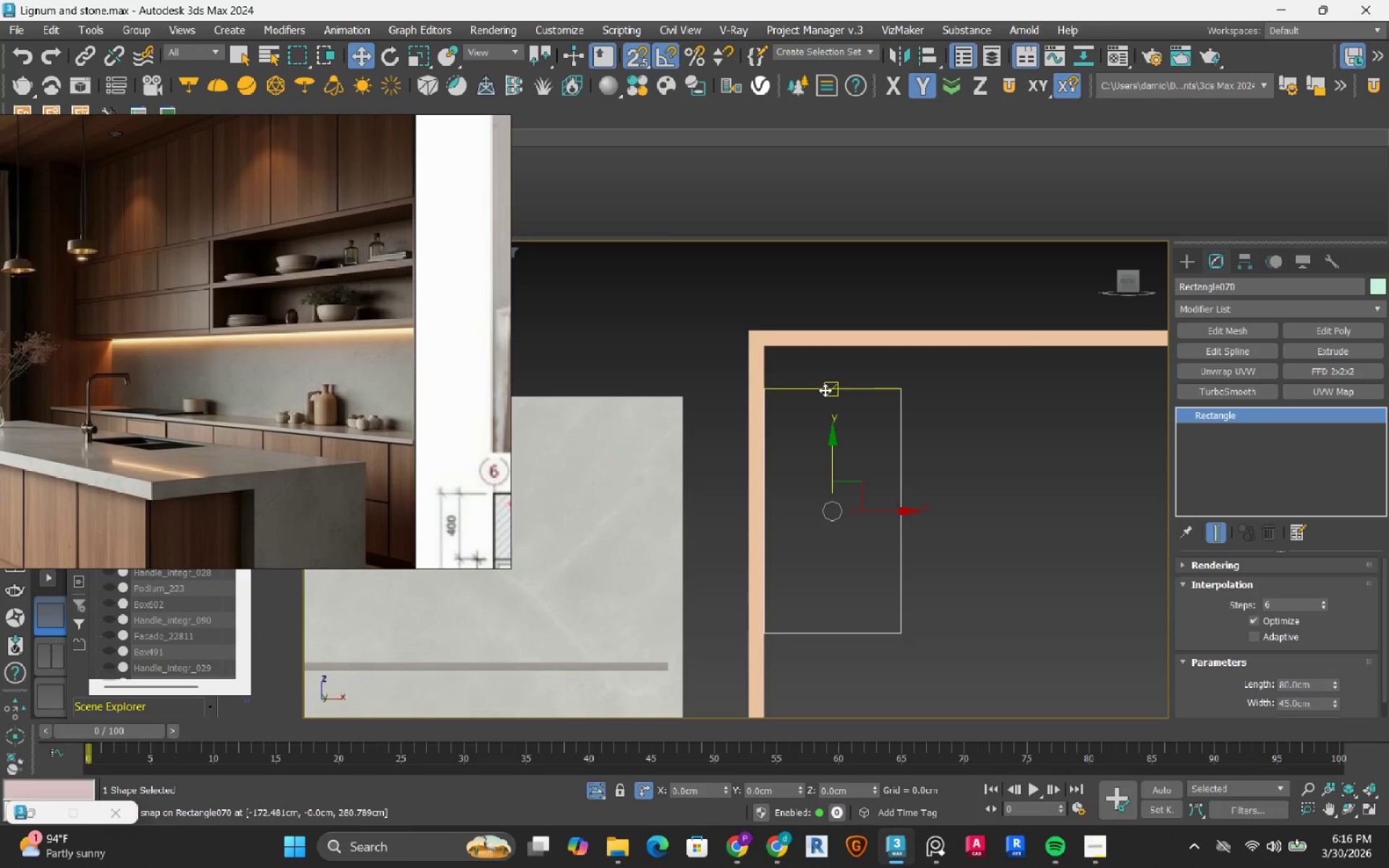 
left_click_drag(start_coordinate=[825, 390], to_coordinate=[831, 359])
 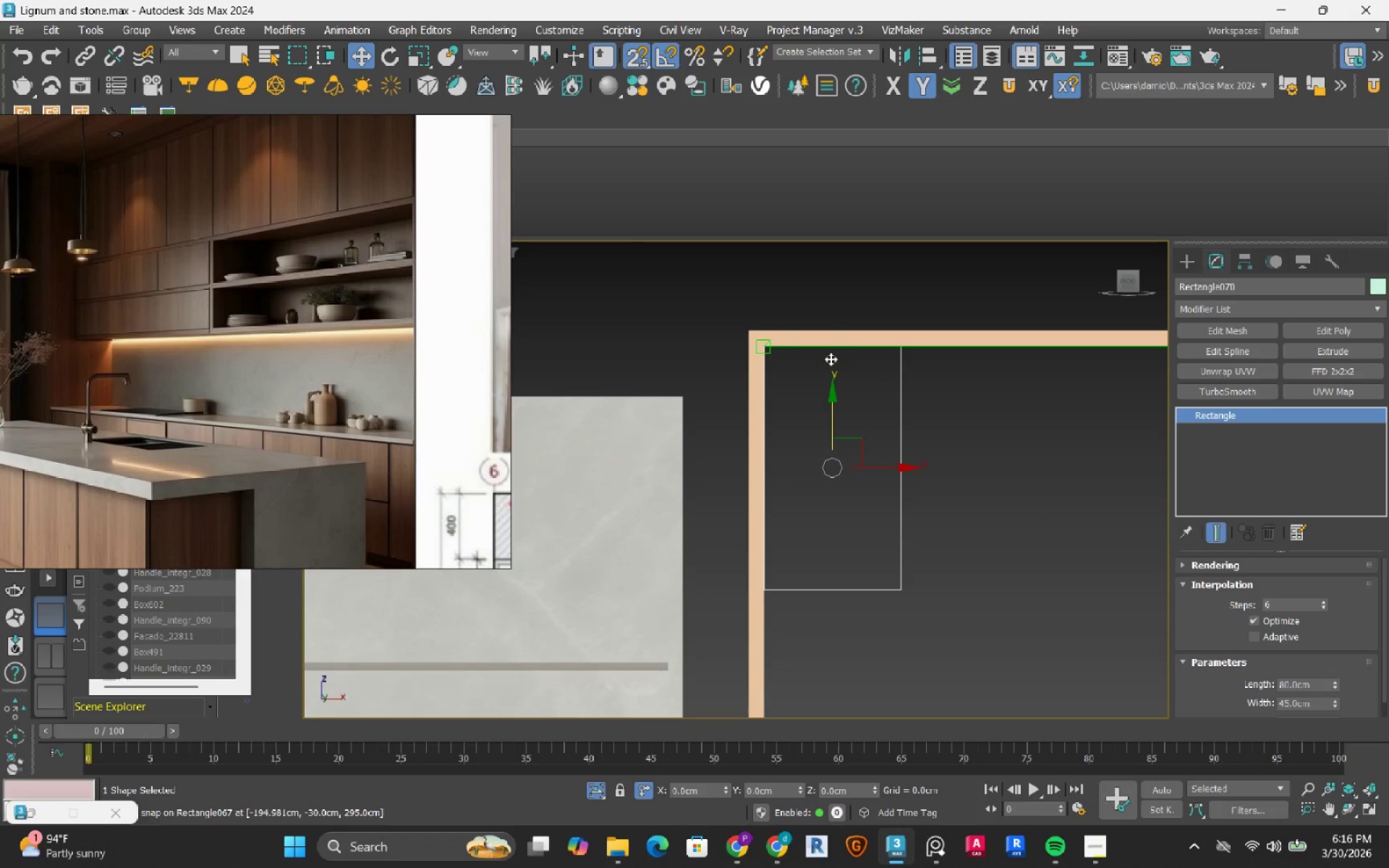 
scroll: coordinate [831, 359], scroll_direction: down, amount: 1.0
 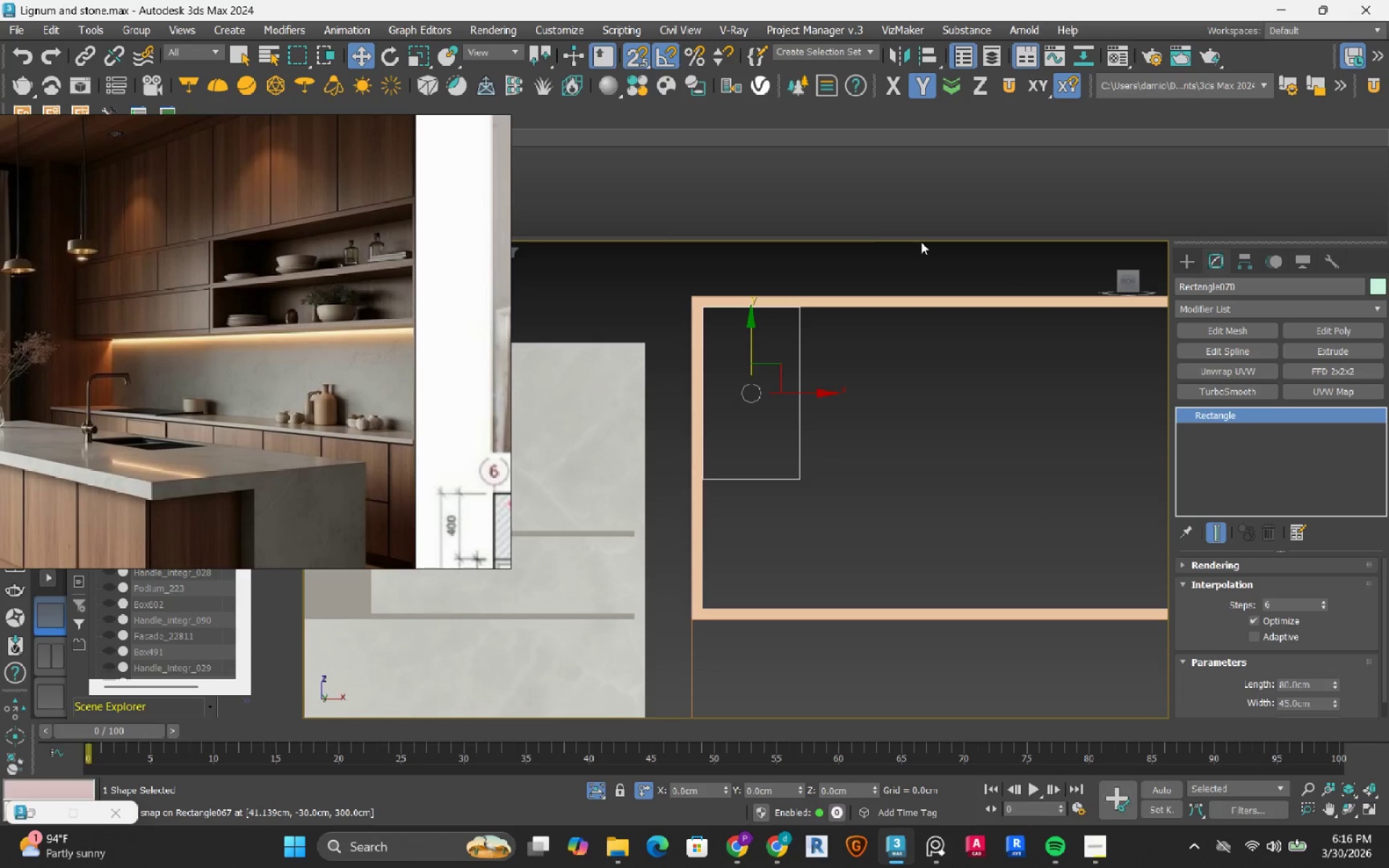 
left_click([846, 268])
 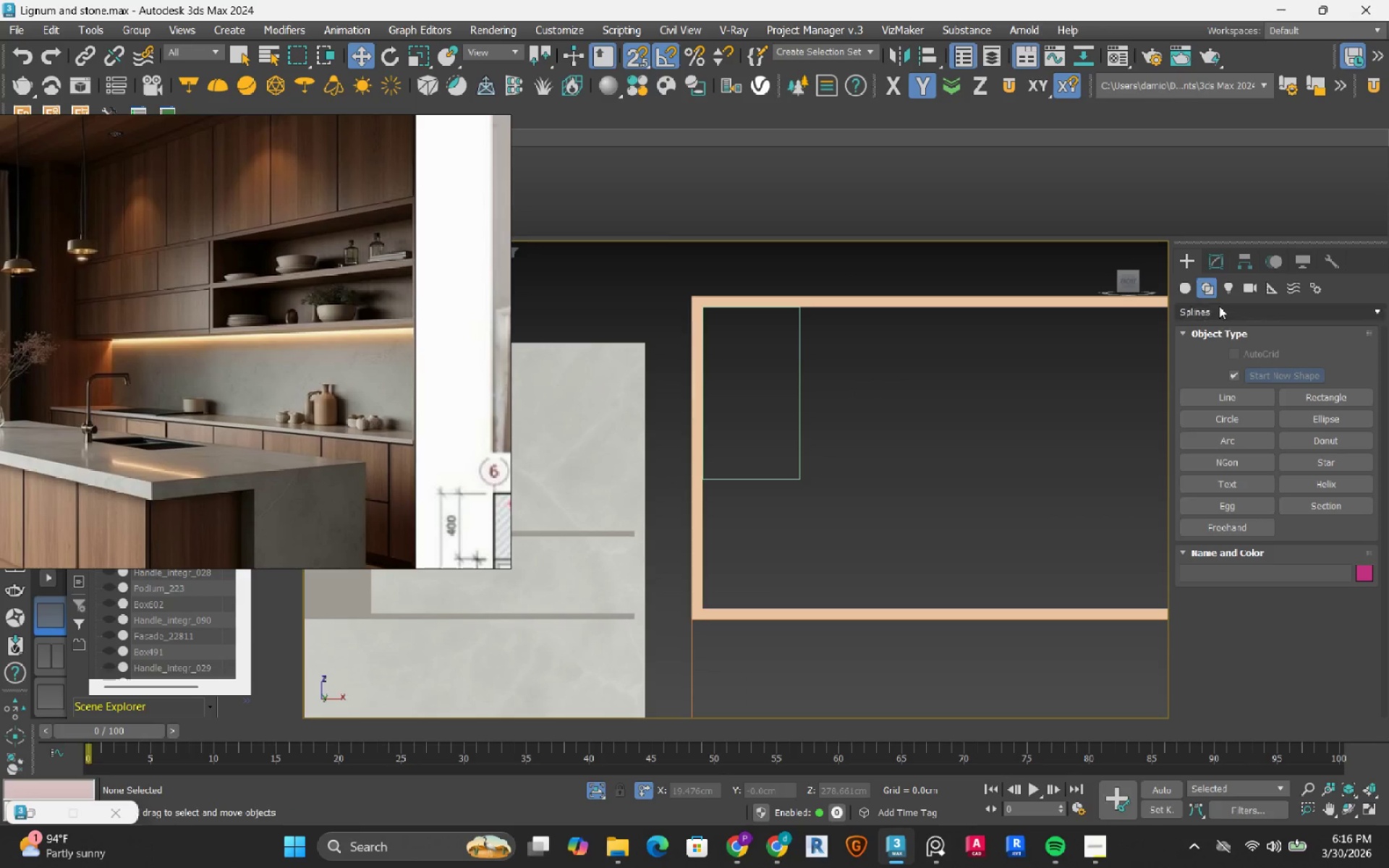 
left_click_drag(start_coordinate=[1325, 393], to_coordinate=[1304, 399])
 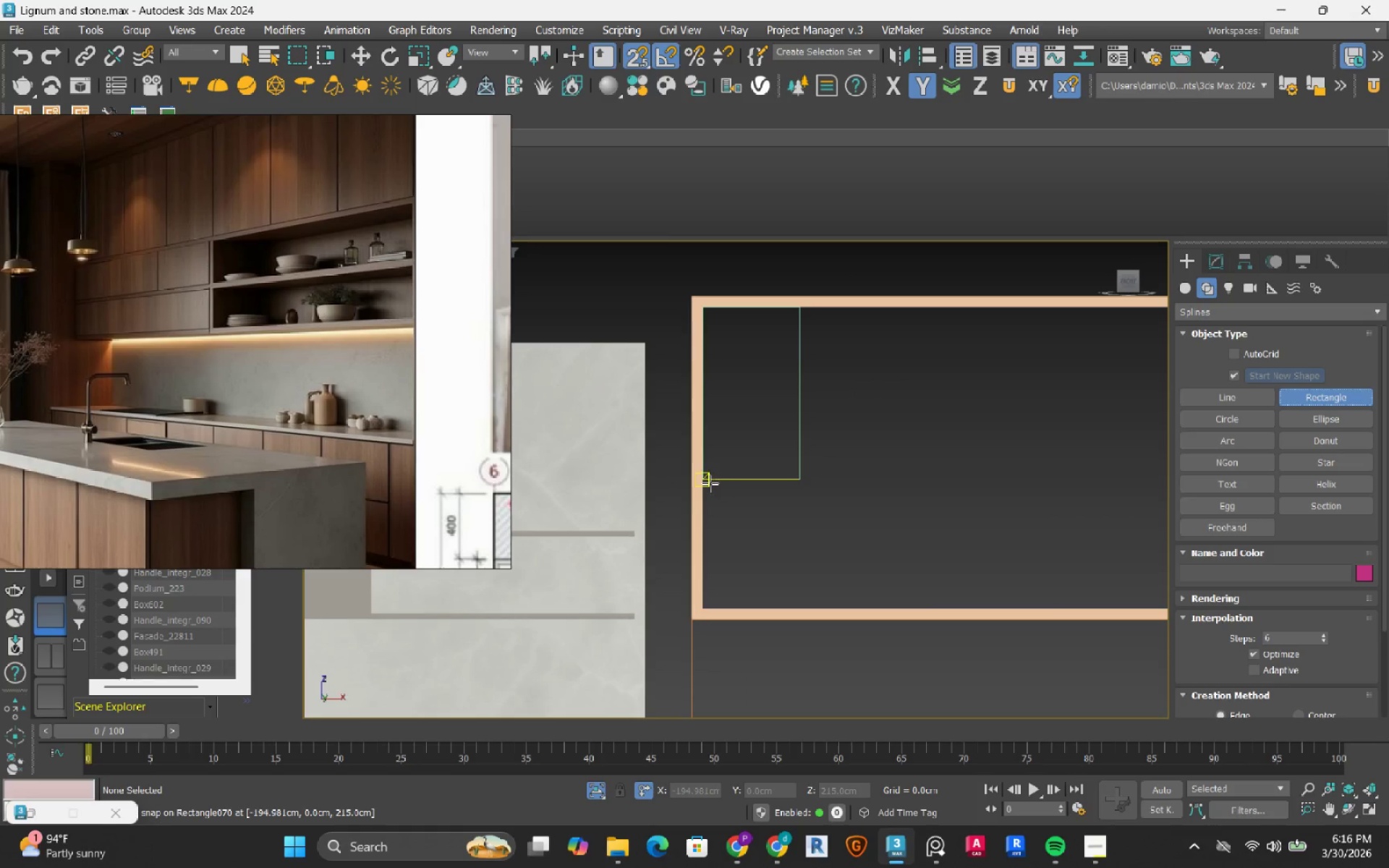 
left_click_drag(start_coordinate=[710, 483], to_coordinate=[988, 490])
 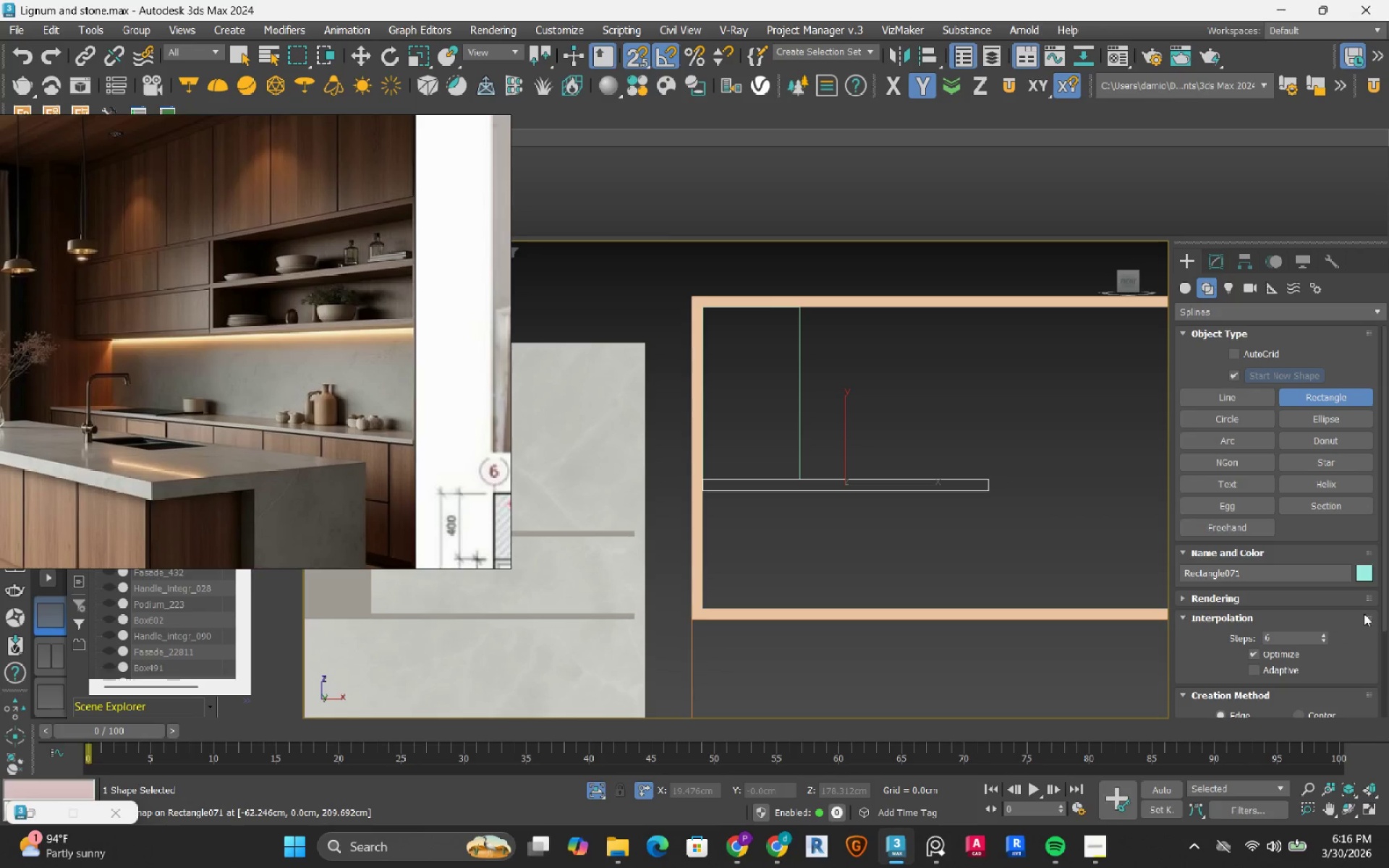 
left_click_drag(start_coordinate=[1381, 595], to_coordinate=[1373, 691])
 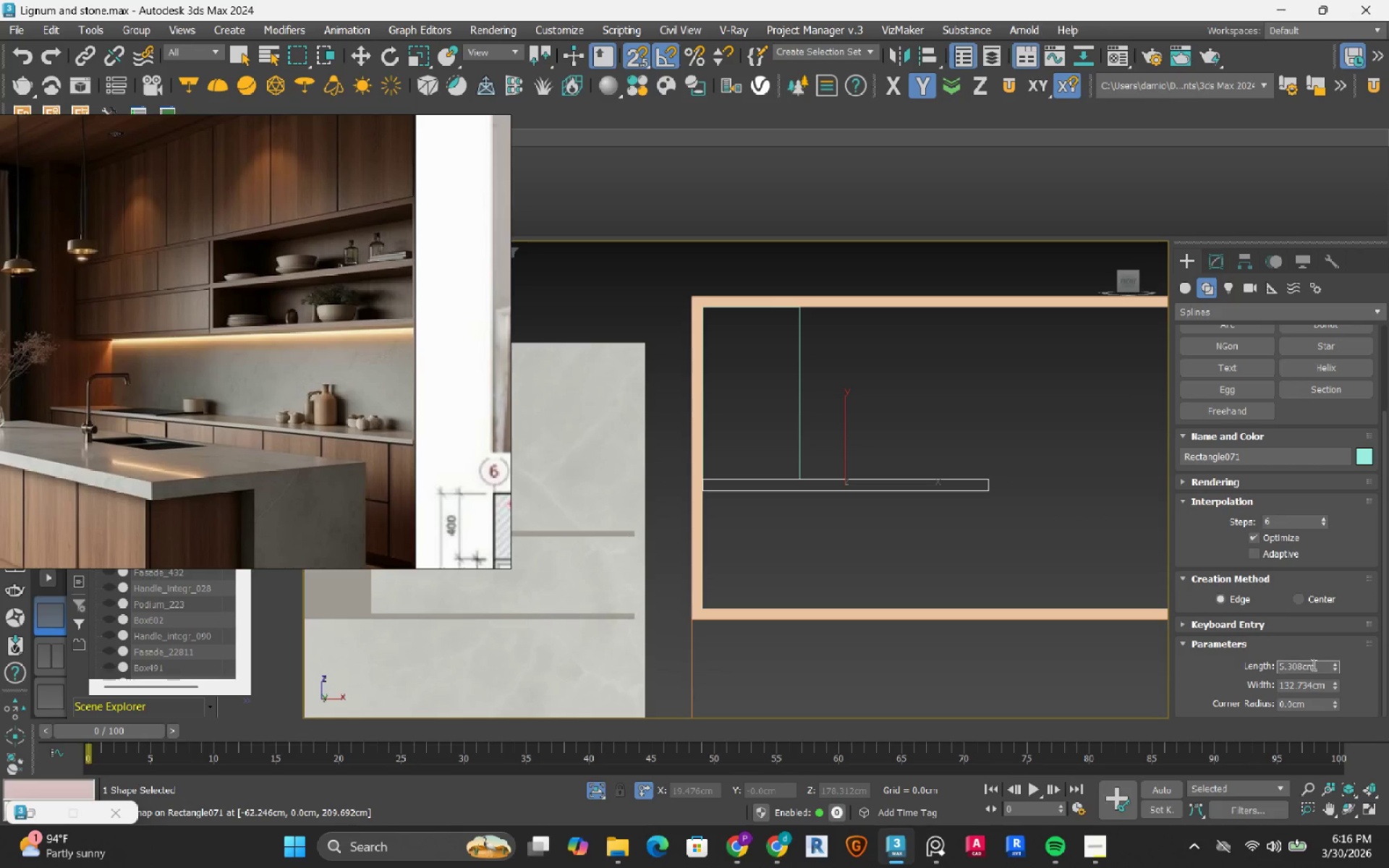 
double_click([1312, 664])
 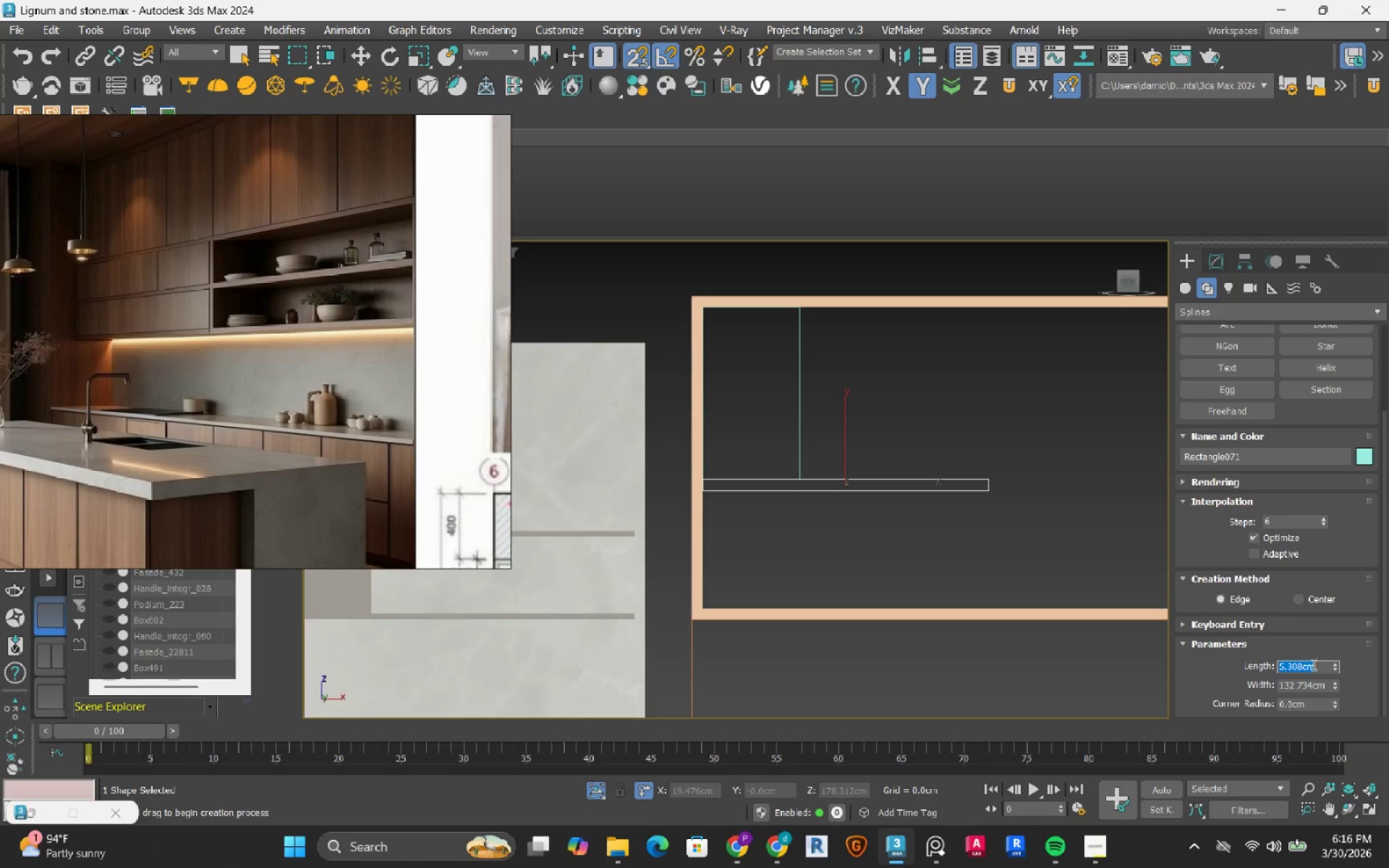 
key(Numpad5)
 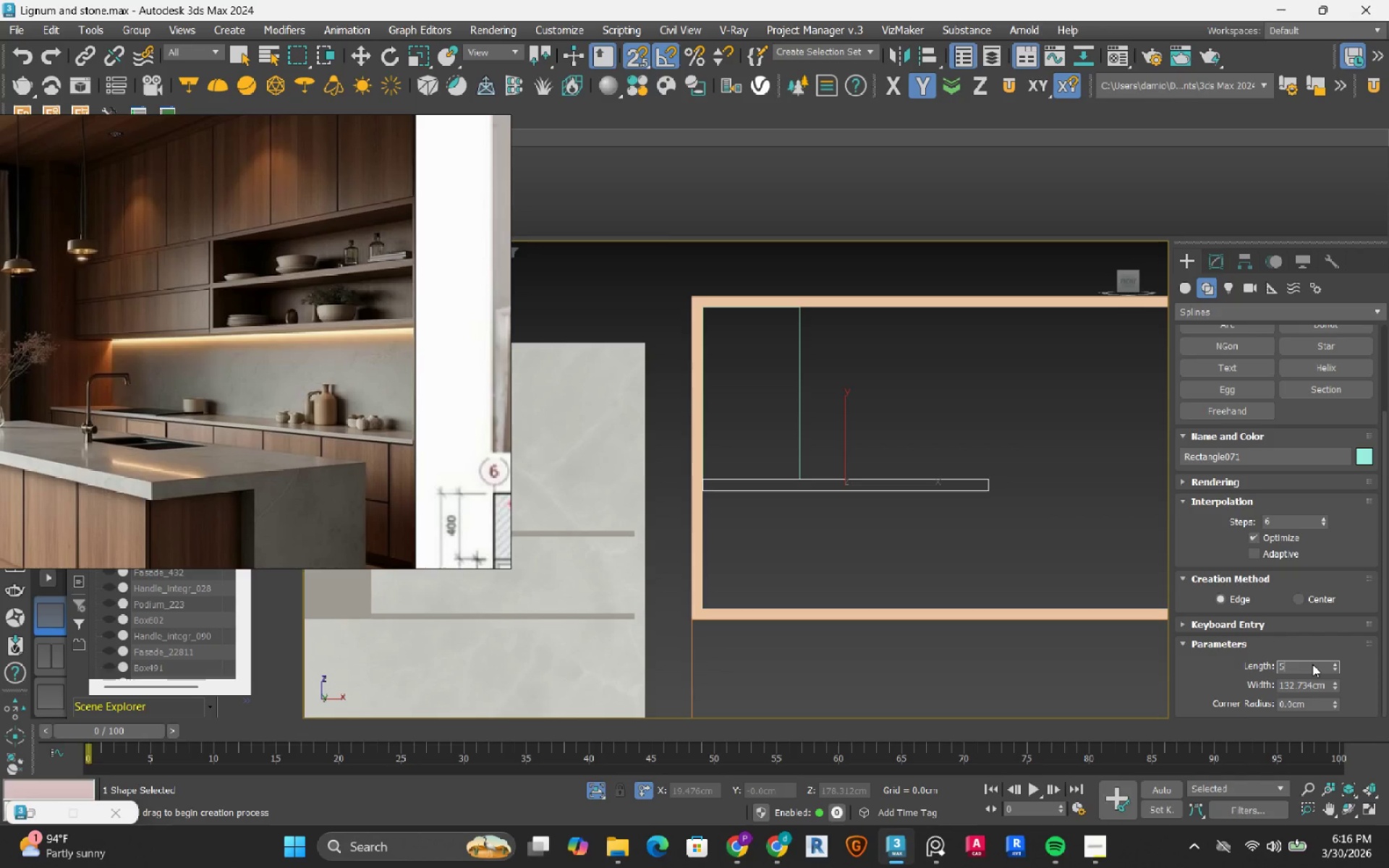 
key(NumpadEnter)
 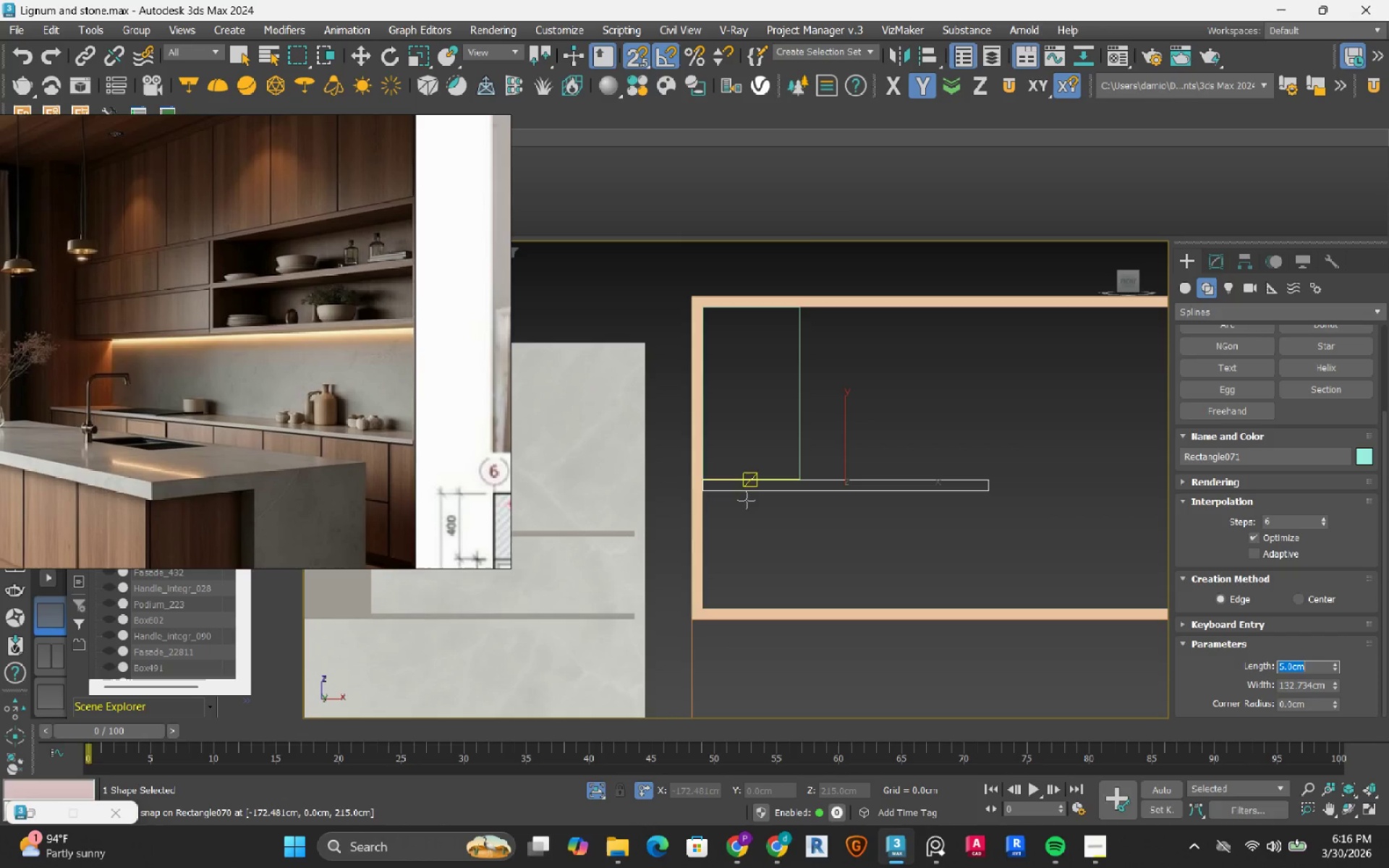 
scroll: coordinate [746, 500], scroll_direction: up, amount: 2.0
 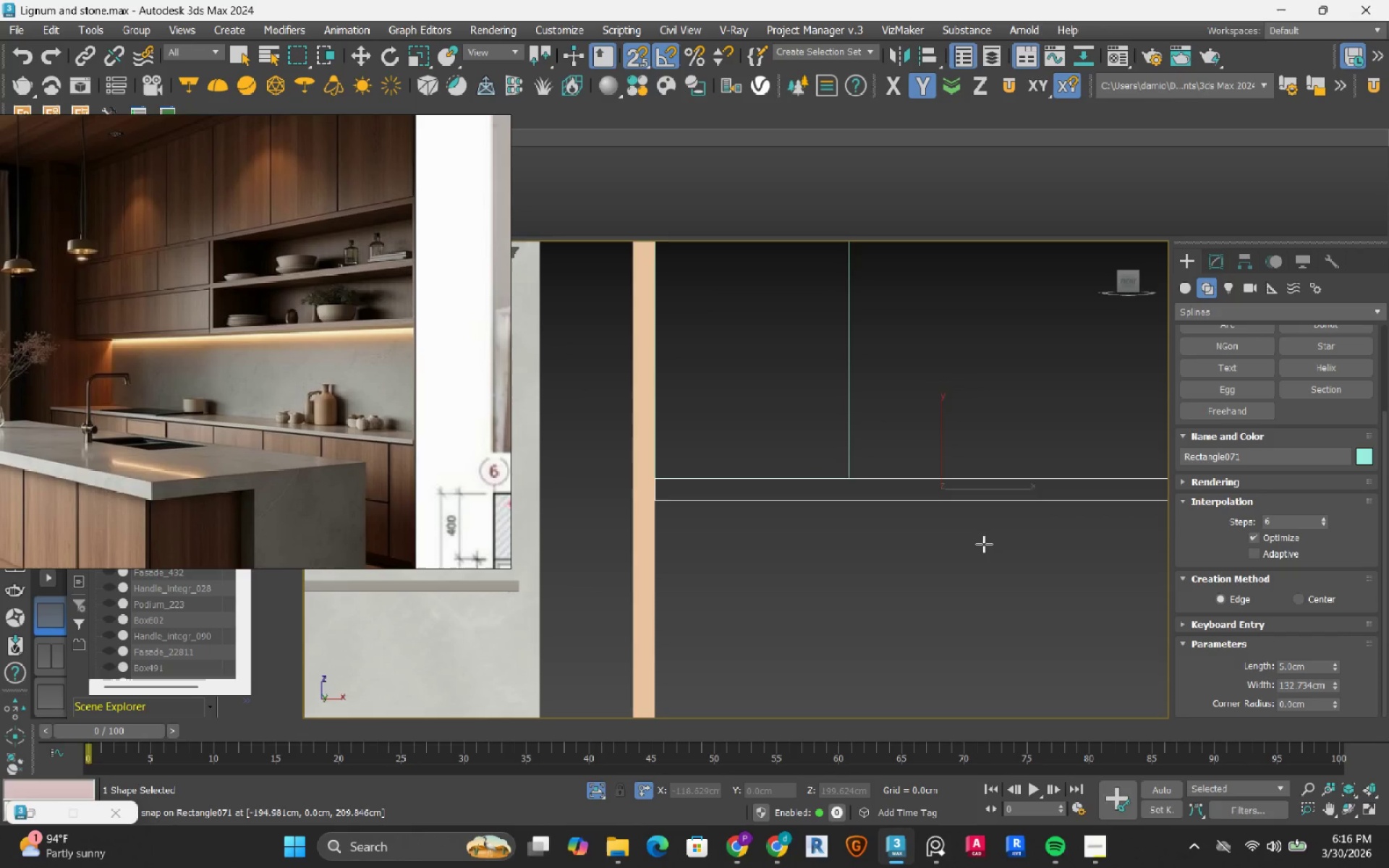 
key(W)
 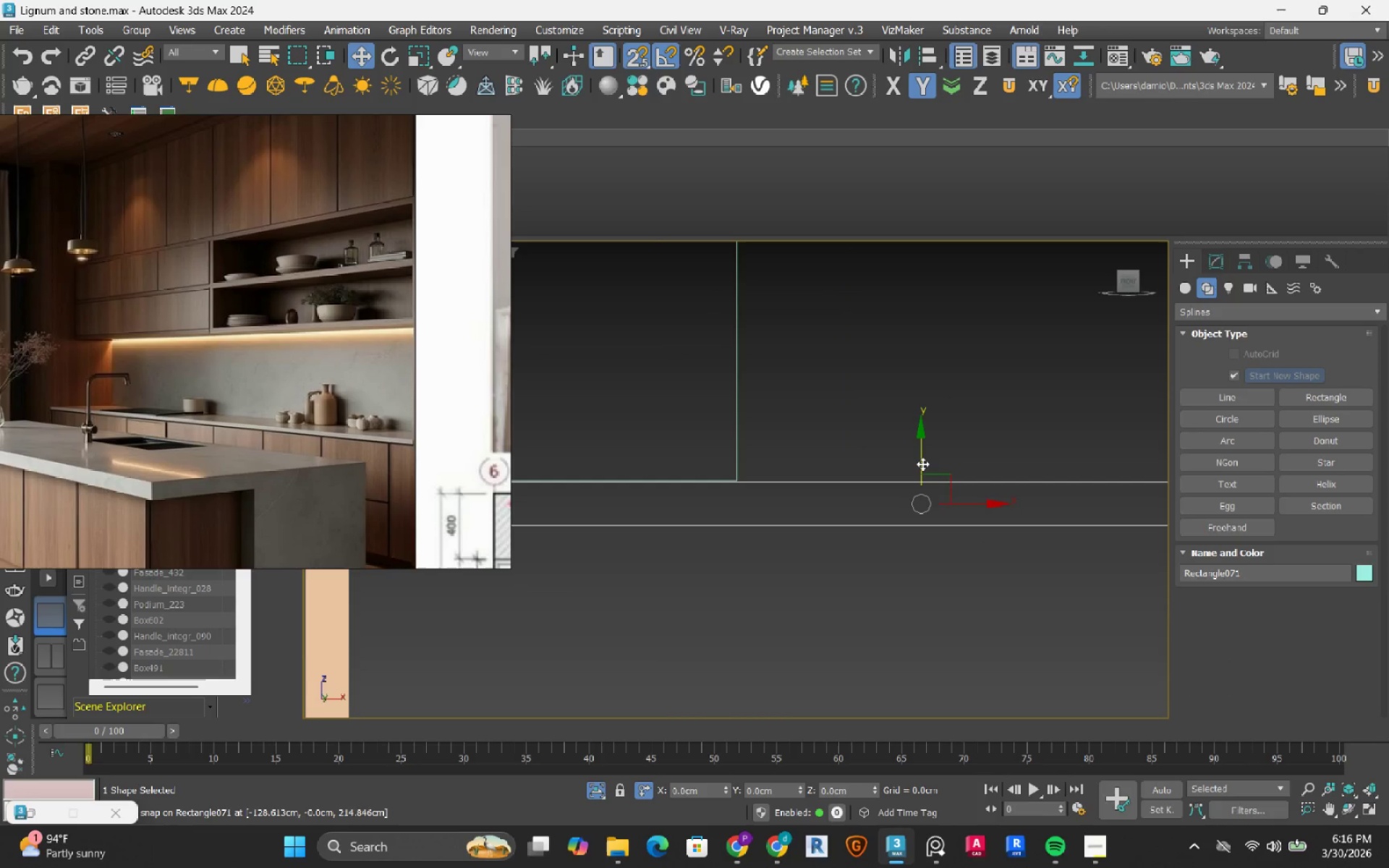 
scroll: coordinate [961, 475], scroll_direction: up, amount: 2.0
 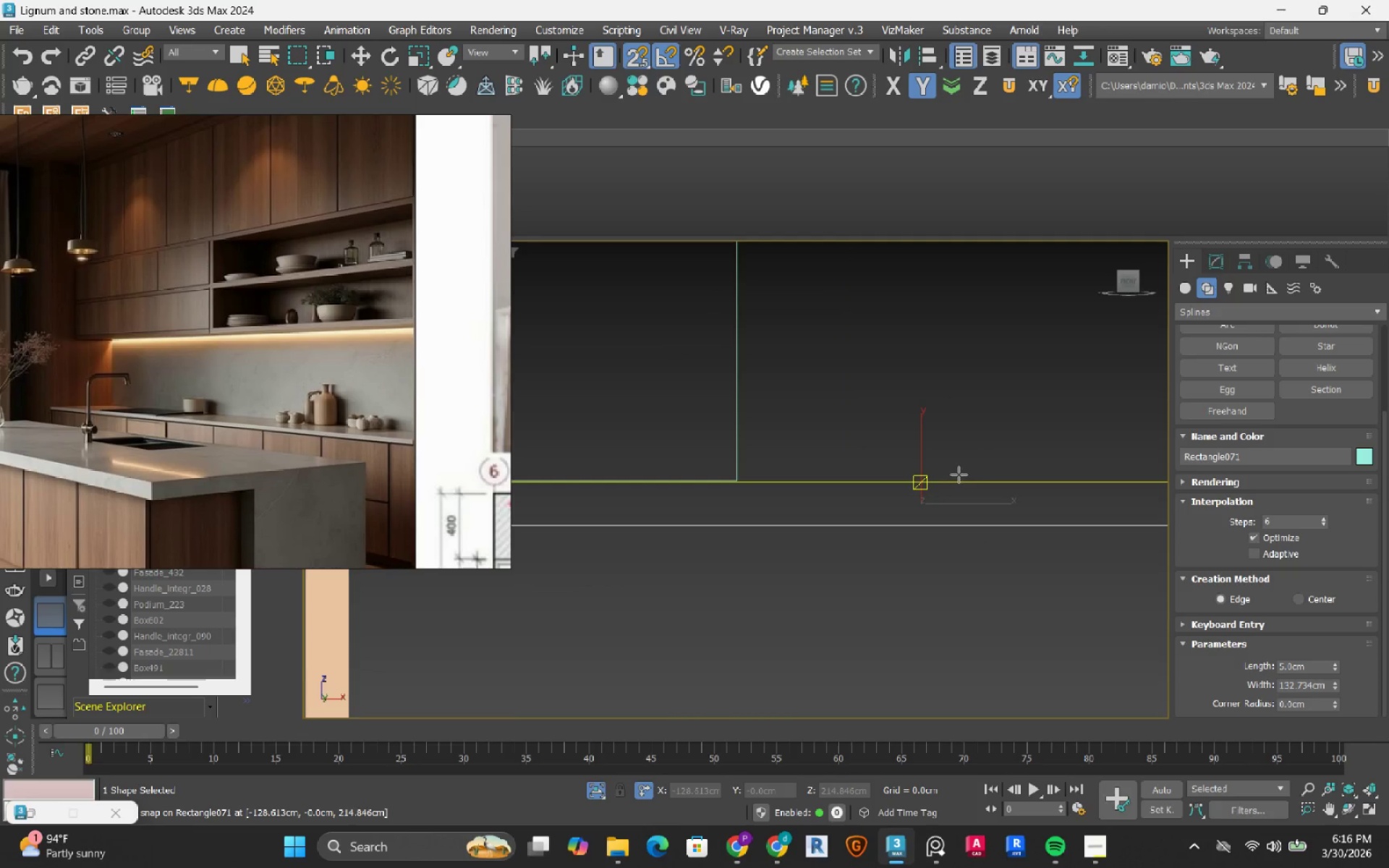 
left_click_drag(start_coordinate=[922, 464], to_coordinate=[904, 573])
 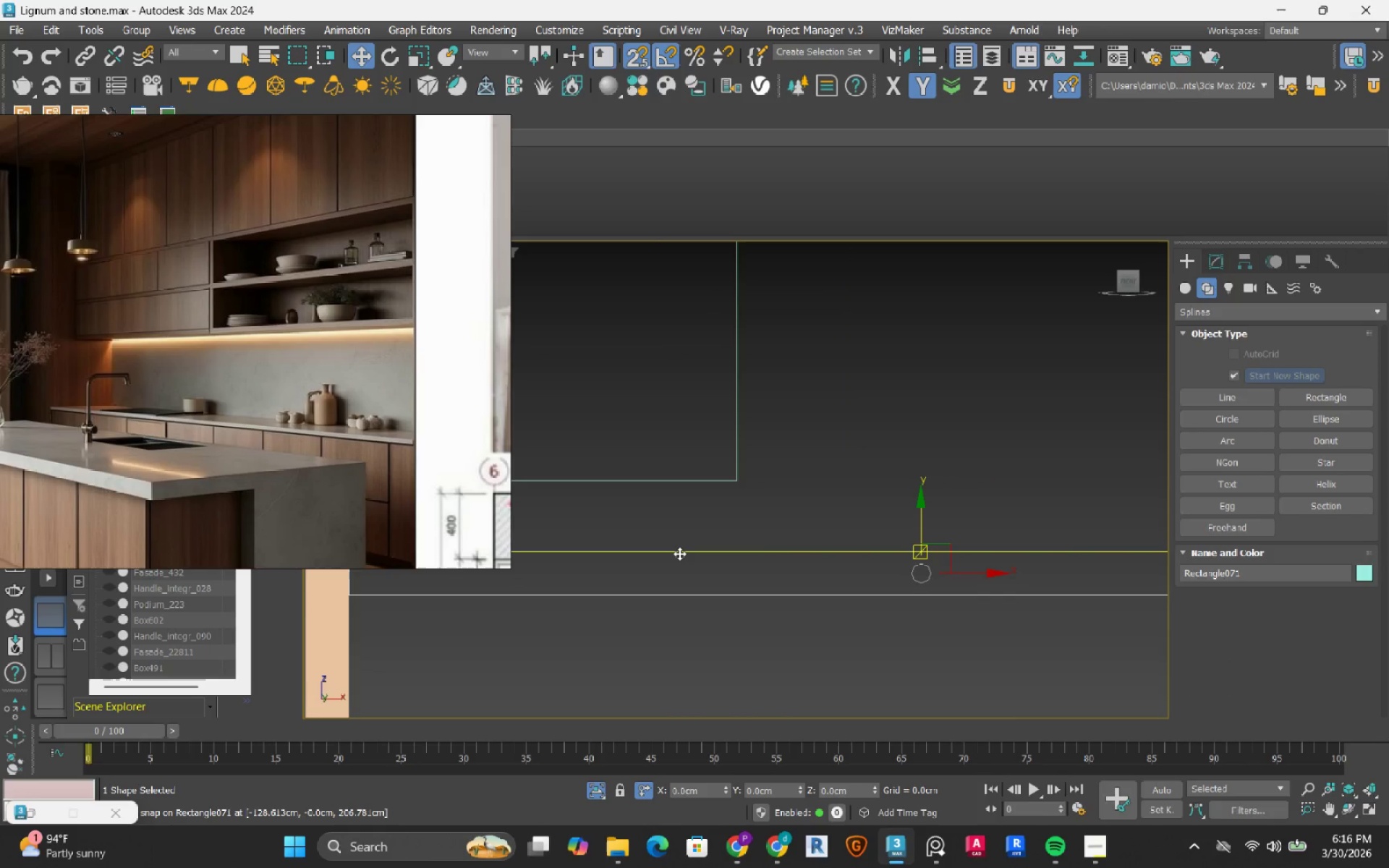 
left_click_drag(start_coordinate=[679, 553], to_coordinate=[729, 488])
 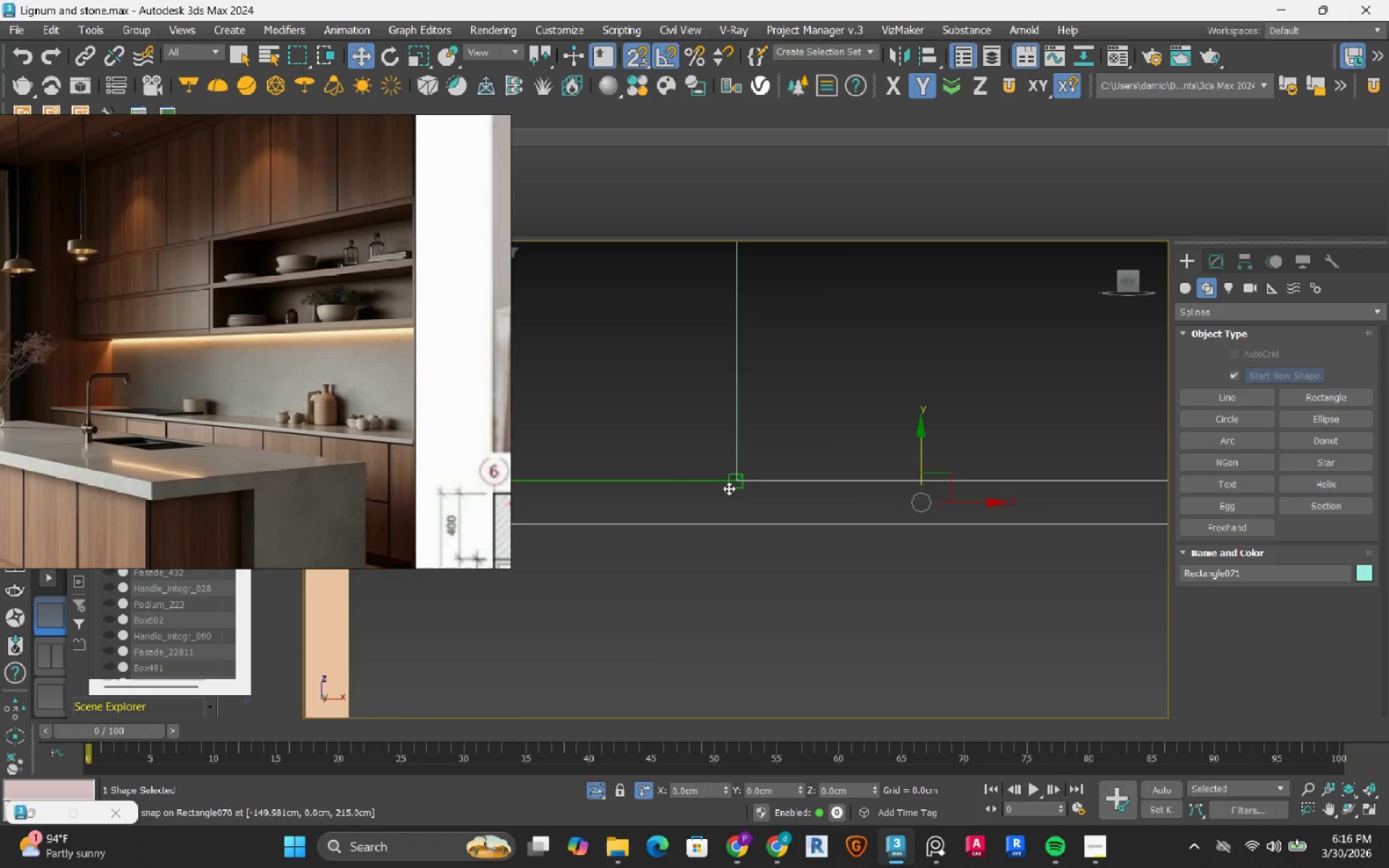 
scroll: coordinate [729, 488], scroll_direction: down, amount: 3.0
 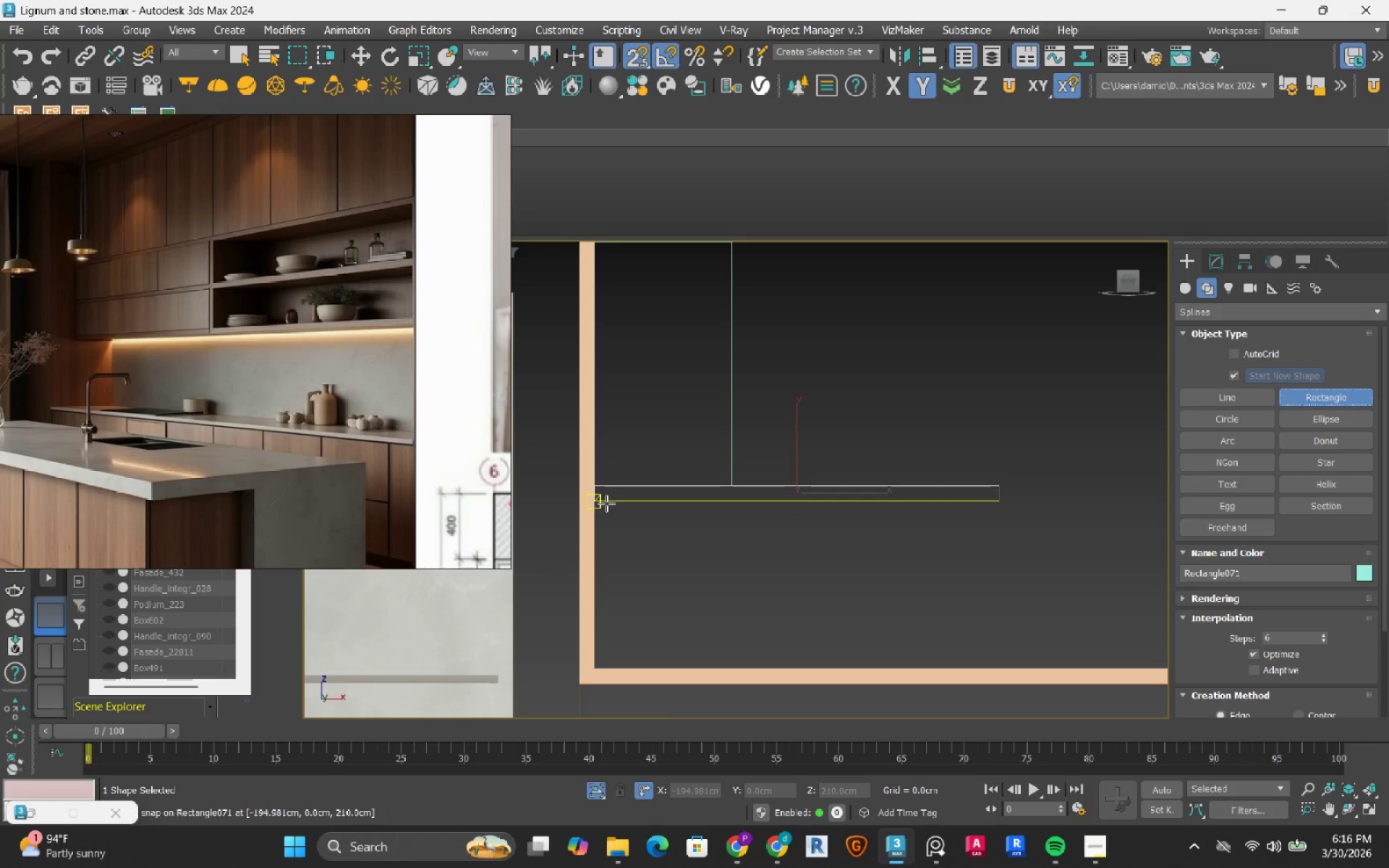 
wait(5.8)
 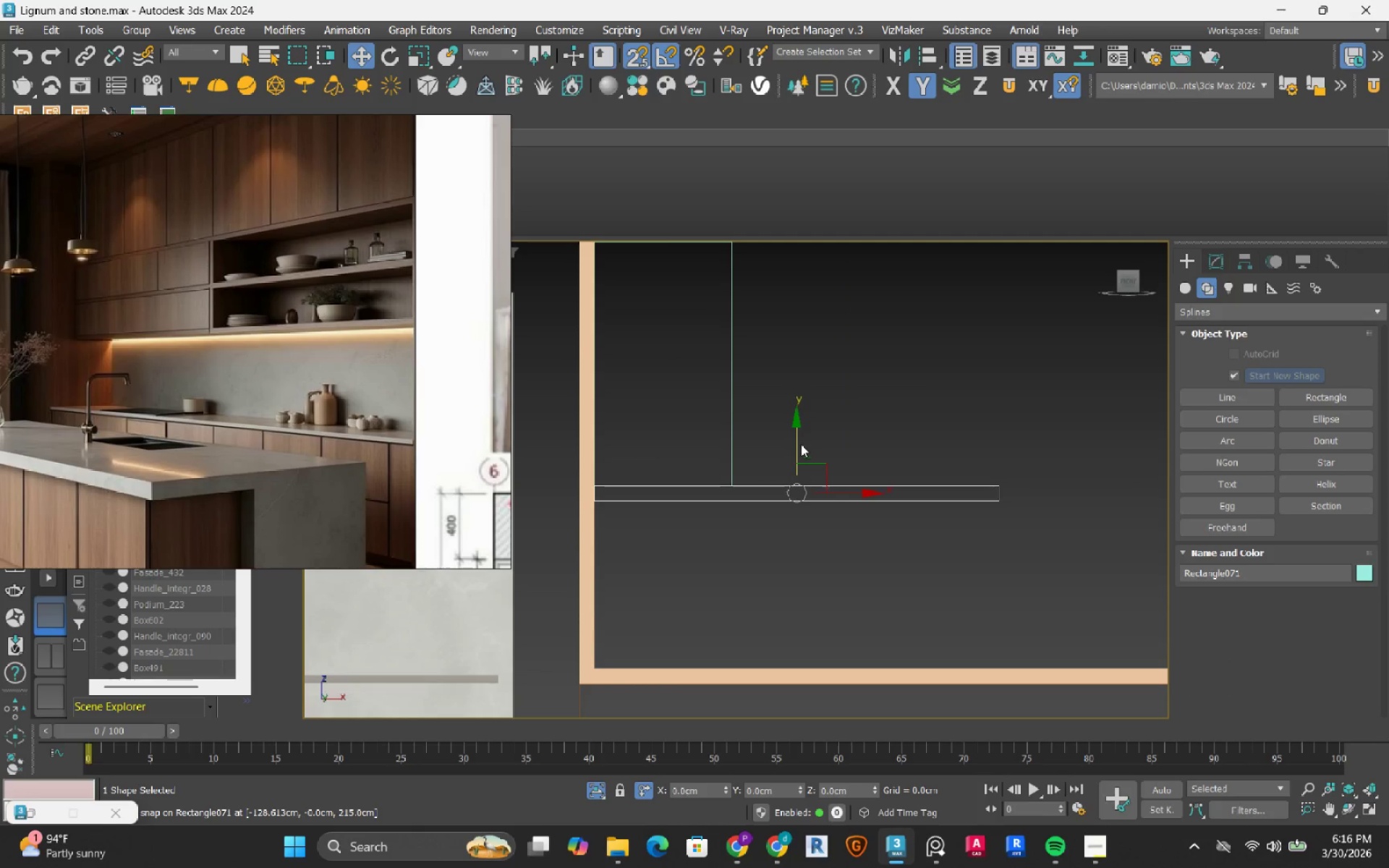 
left_click_drag(start_coordinate=[610, 503], to_coordinate=[1024, 663])
 